 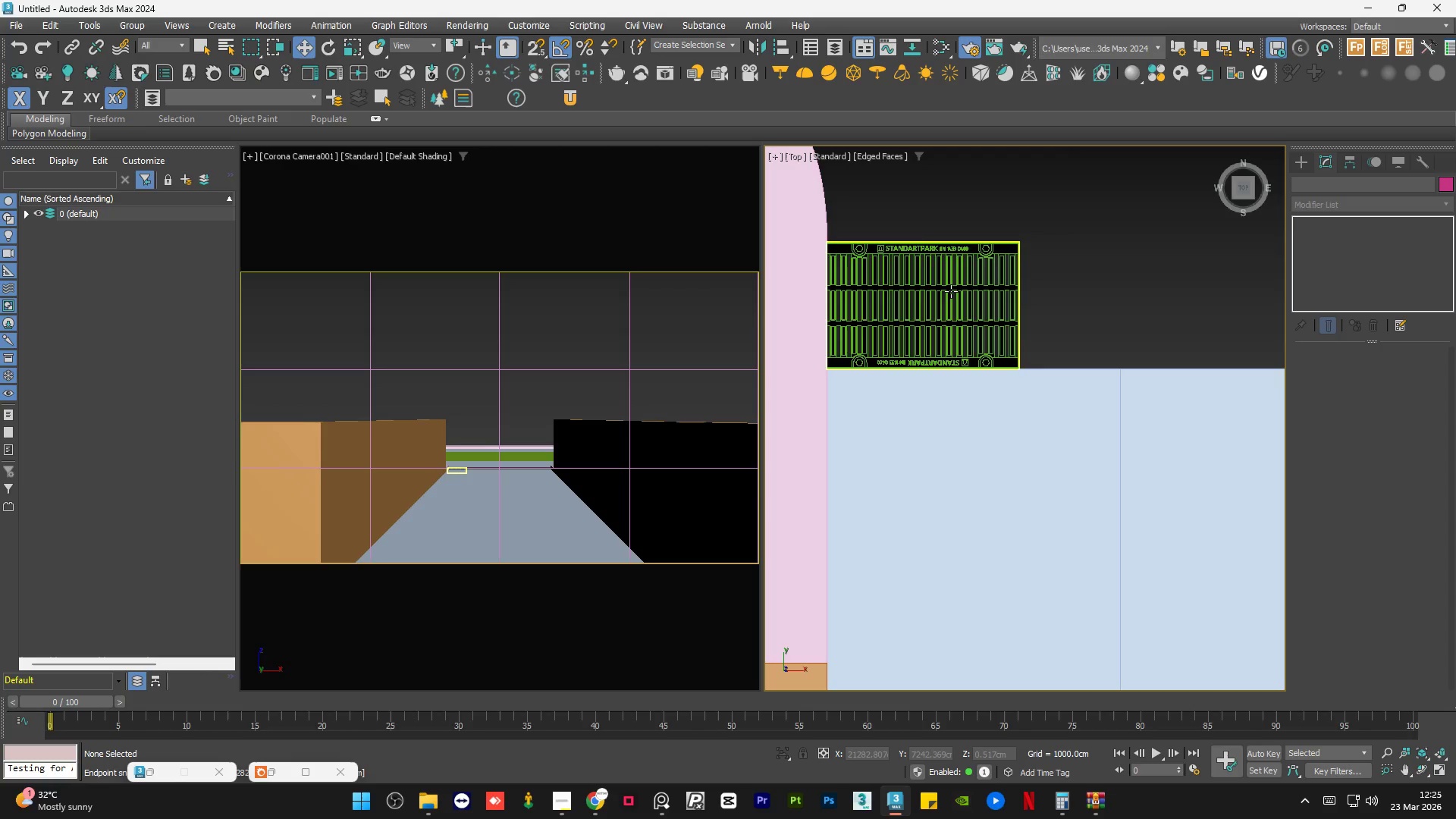 
left_click([951, 291])
 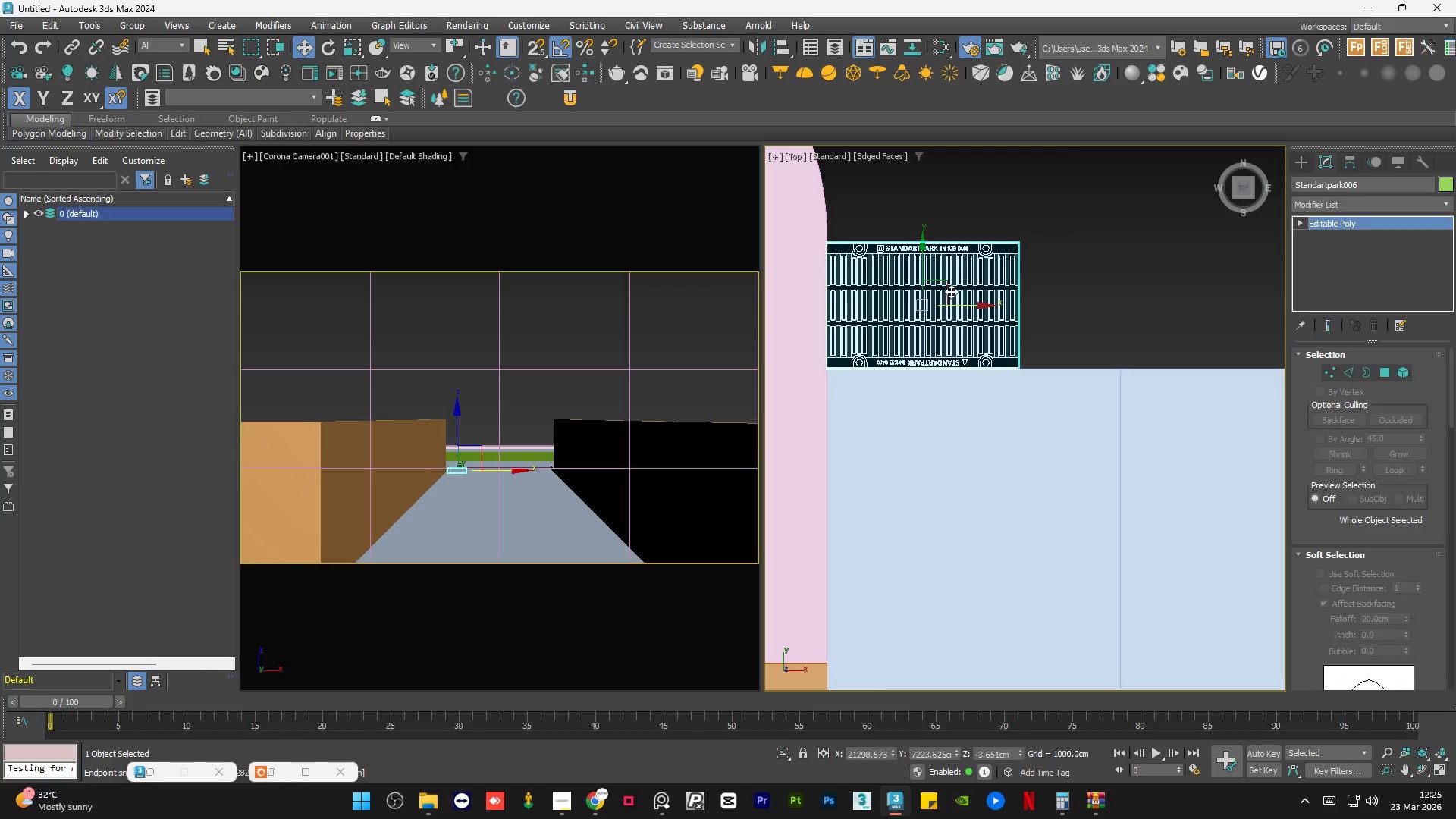 
hold_key(key=ShiftLeft, duration=0.58)
 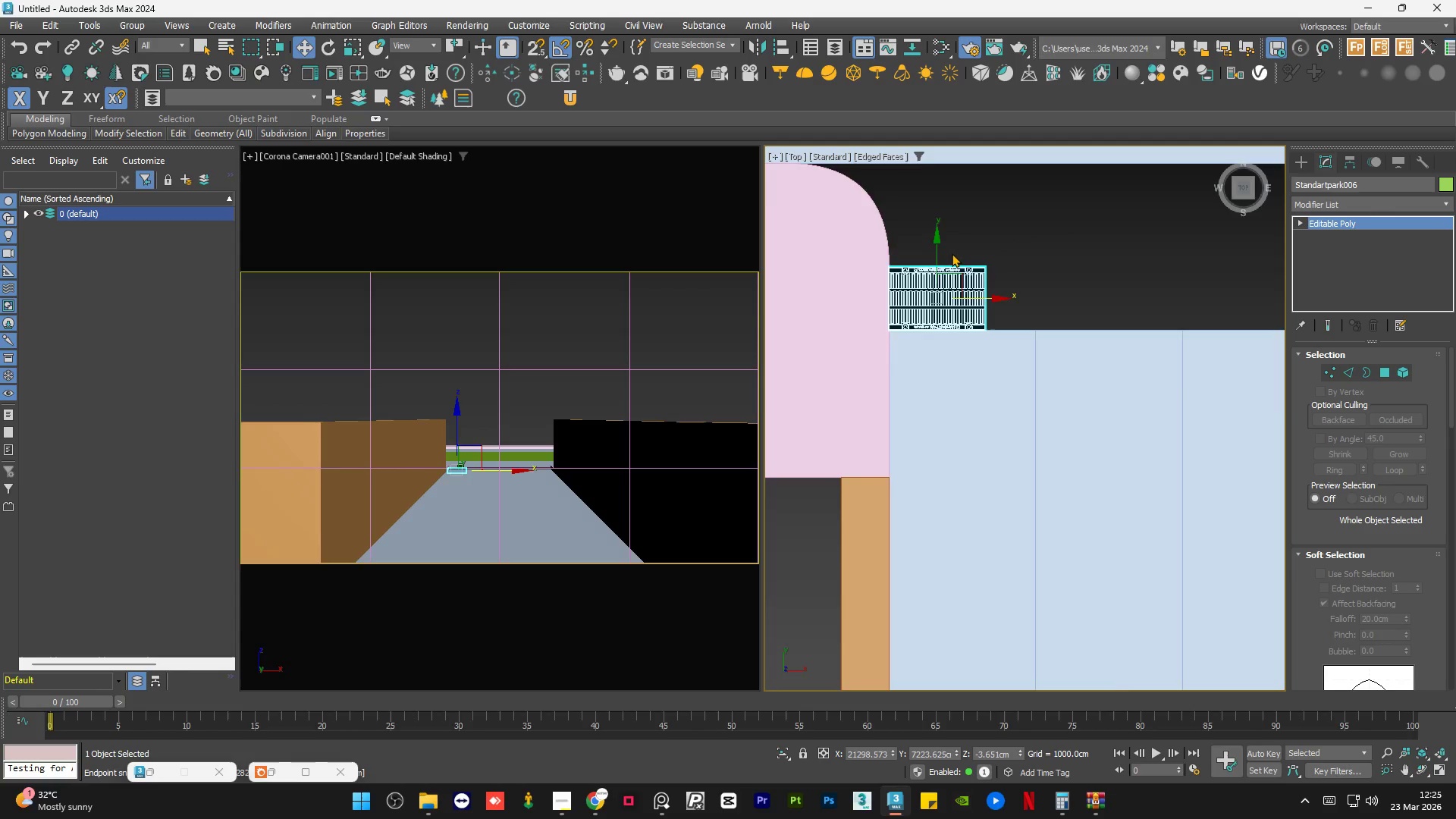 
scroll: coordinate [951, 291], scroll_direction: down, amount: 2.0
 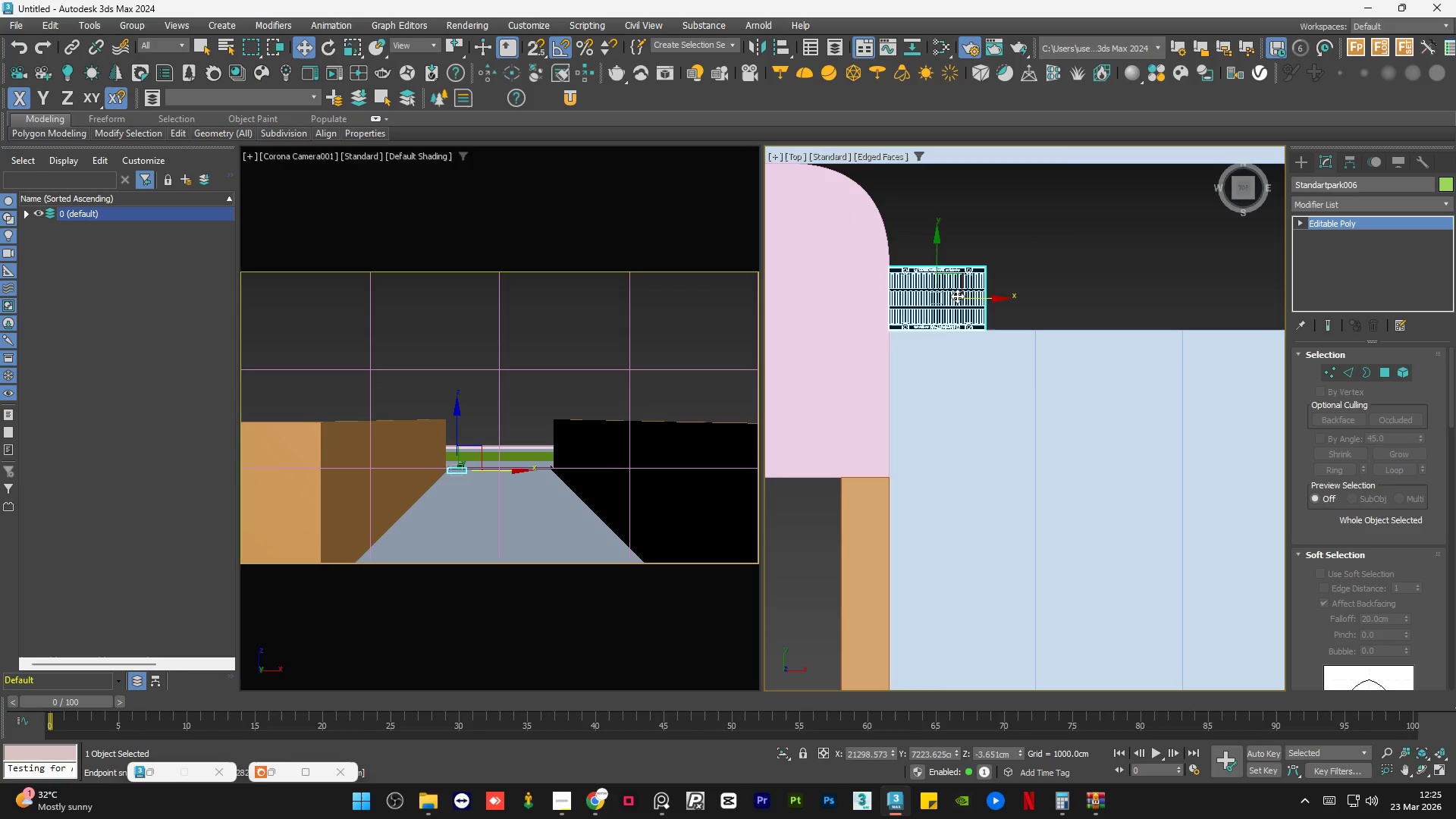 
hold_key(key=ShiftLeft, duration=1.5)
 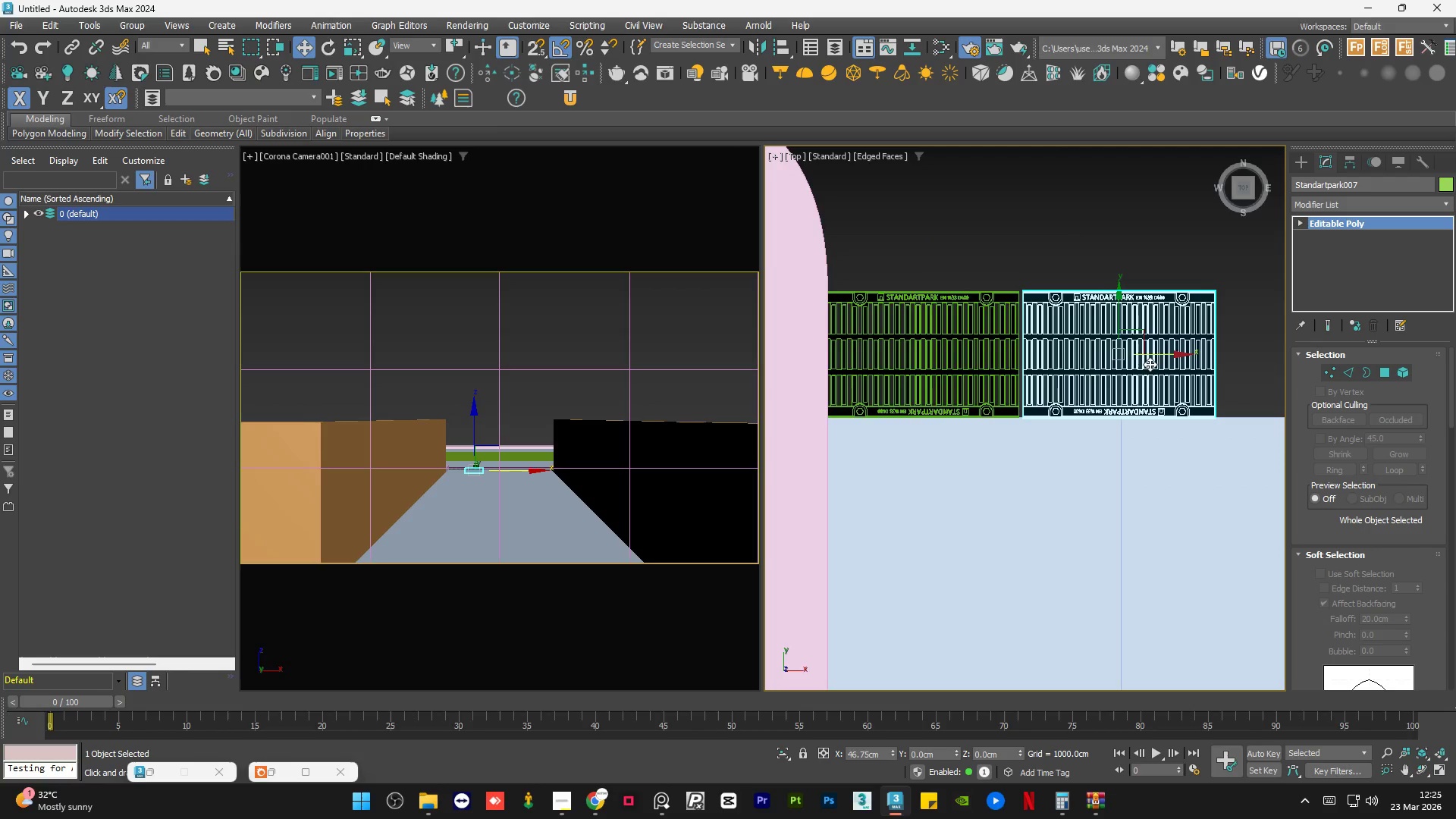 
scroll: coordinate [937, 294], scroll_direction: up, amount: 2.0
 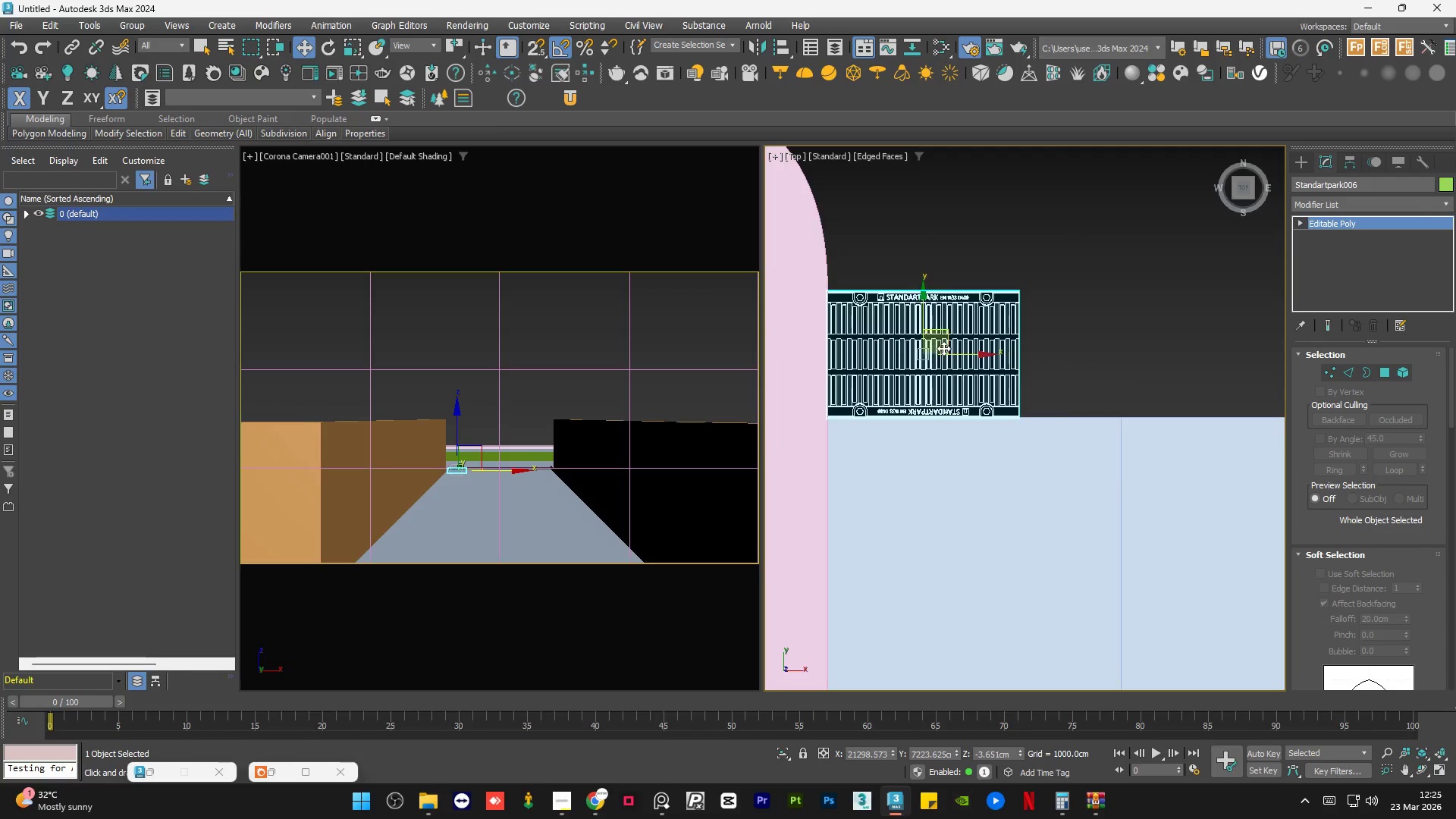 
left_click_drag(start_coordinate=[954, 354], to_coordinate=[1150, 364])
 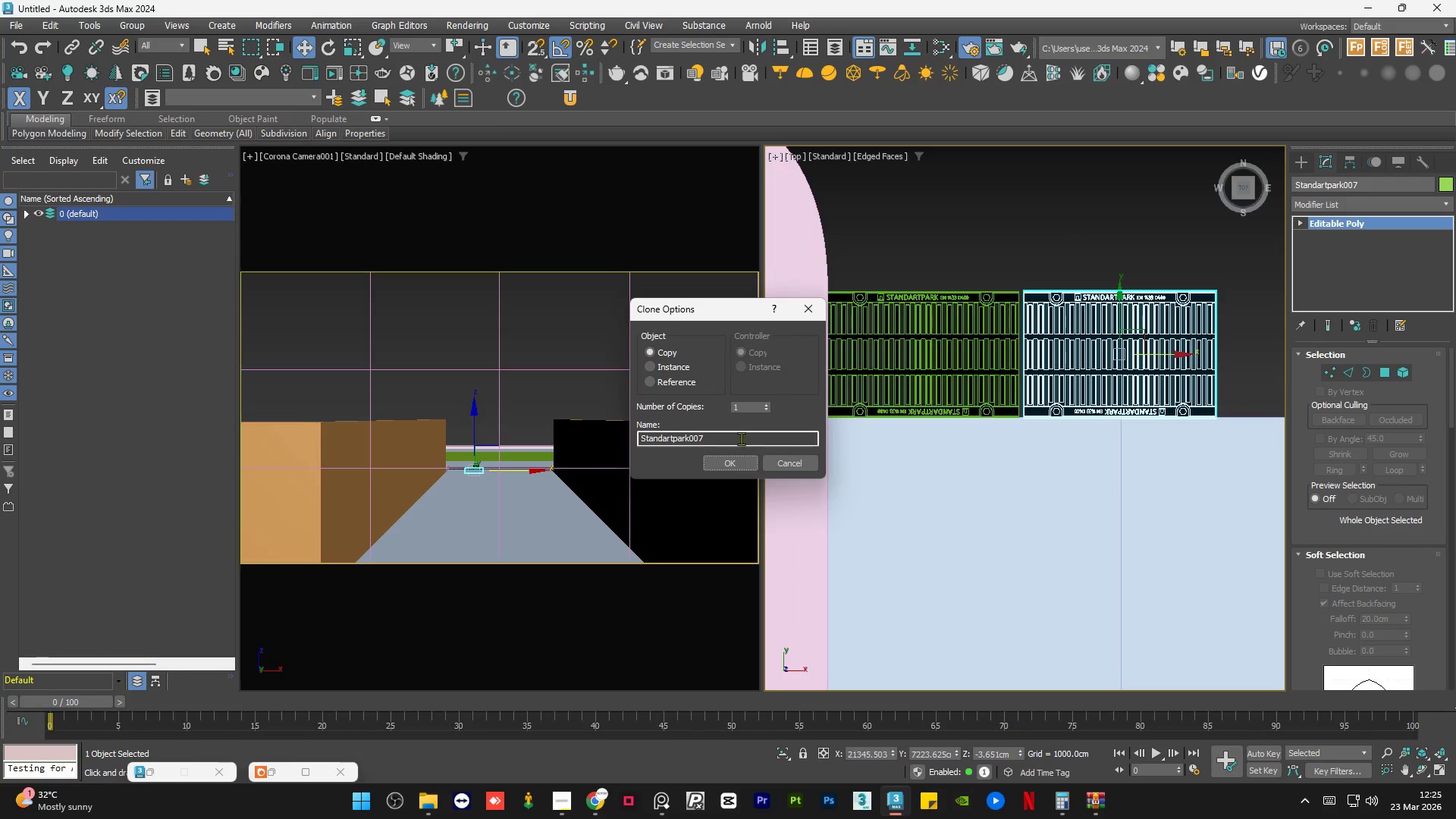 
hold_key(key=ShiftLeft, duration=0.56)
 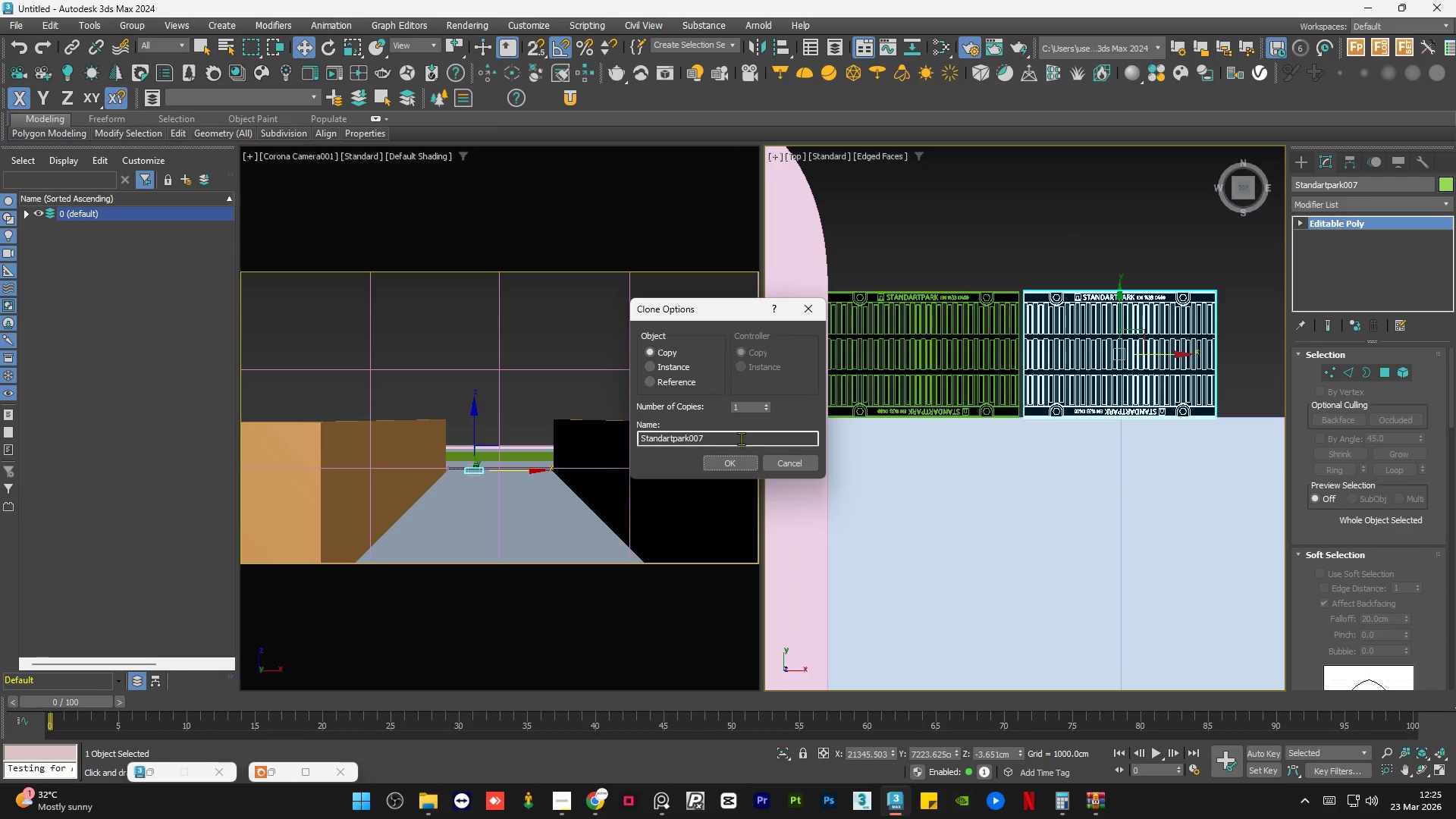 
hold_key(key=ShiftLeft, duration=16.64)
left_click([730, 460])
 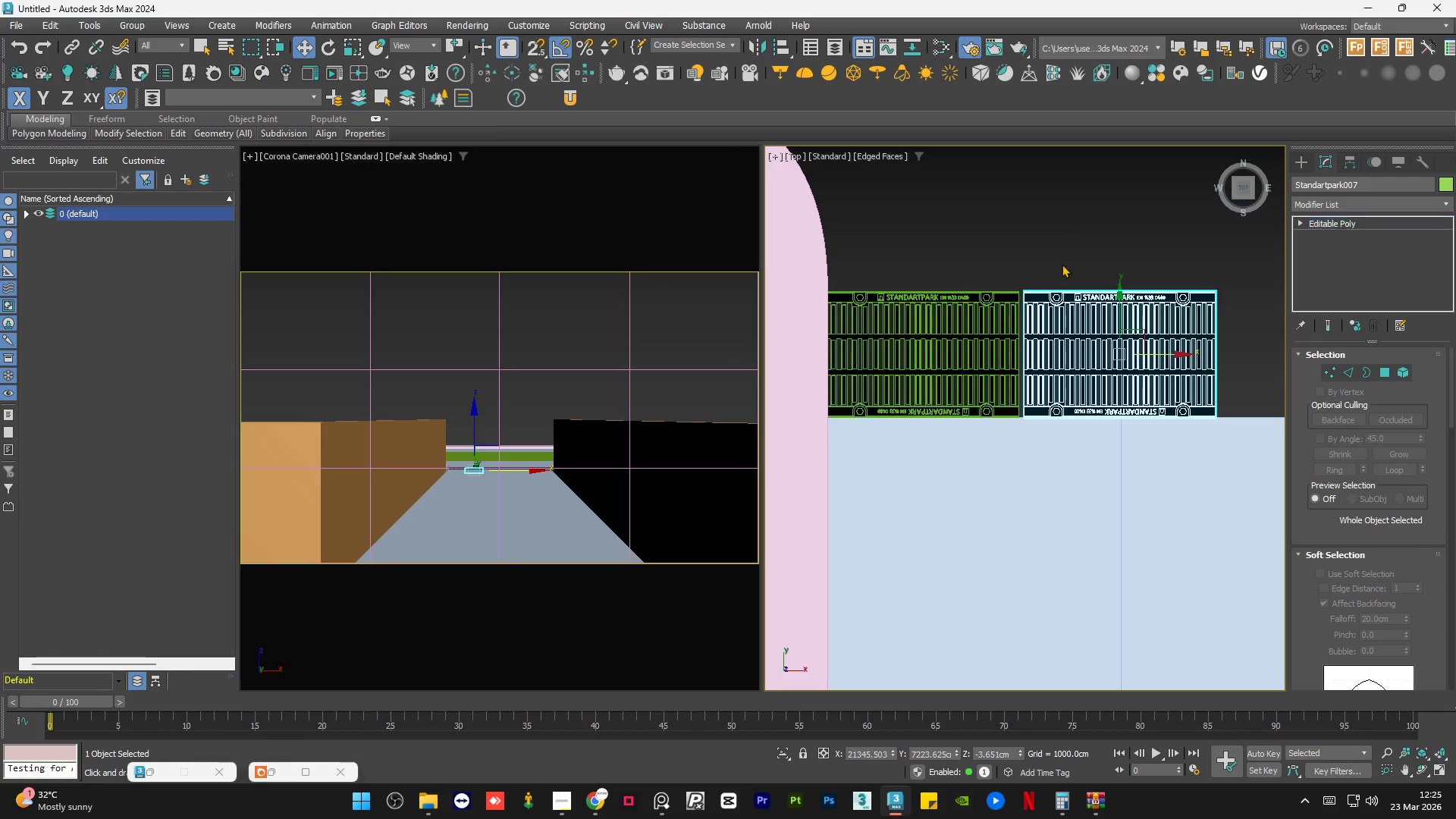 
scroll: coordinate [1015, 299], scroll_direction: up, amount: 5.0
 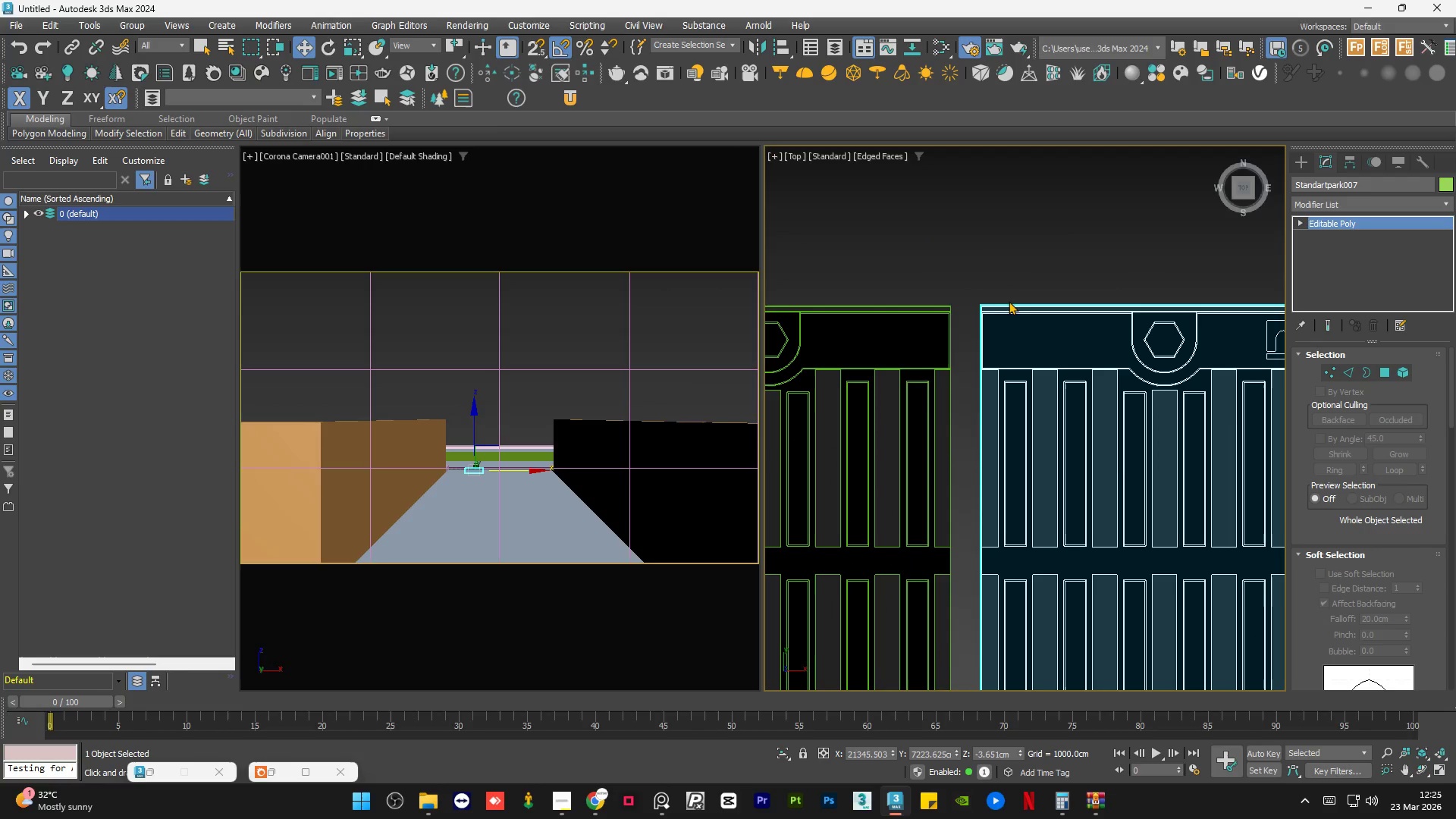 
key(S)
 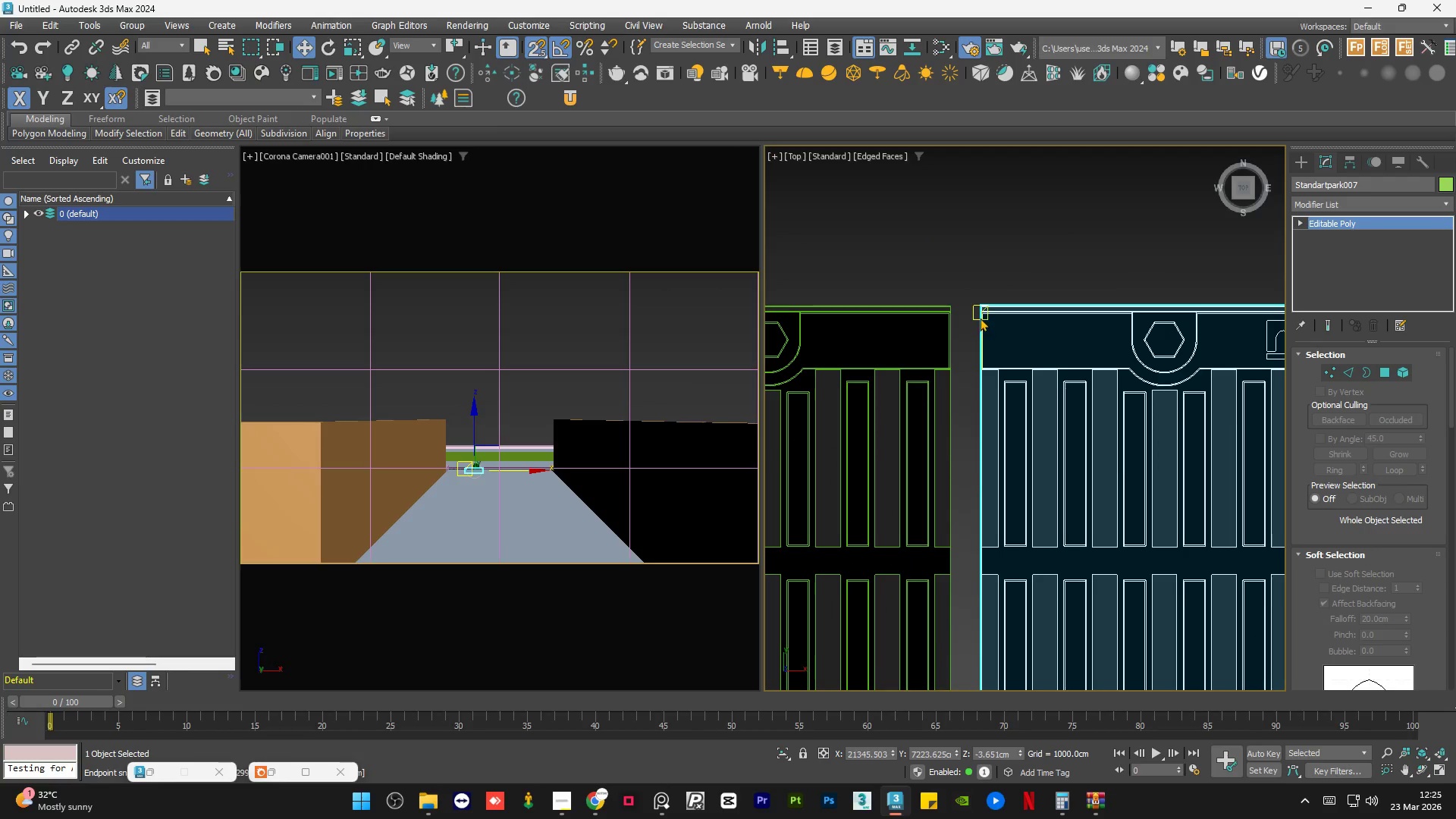 
scroll: coordinate [979, 306], scroll_direction: up, amount: 3.0
 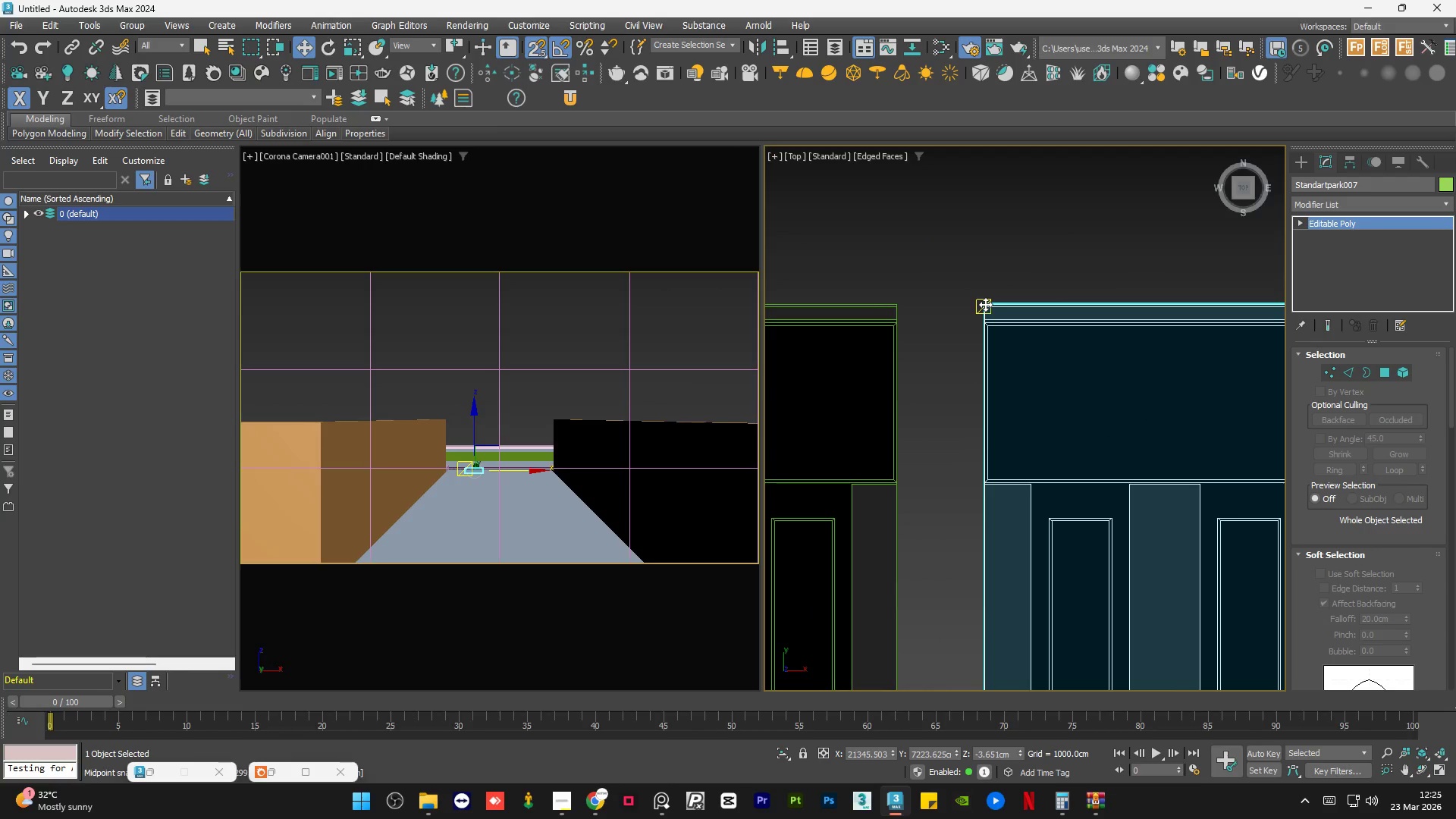 
left_click_drag(start_coordinate=[985, 304], to_coordinate=[897, 307])
 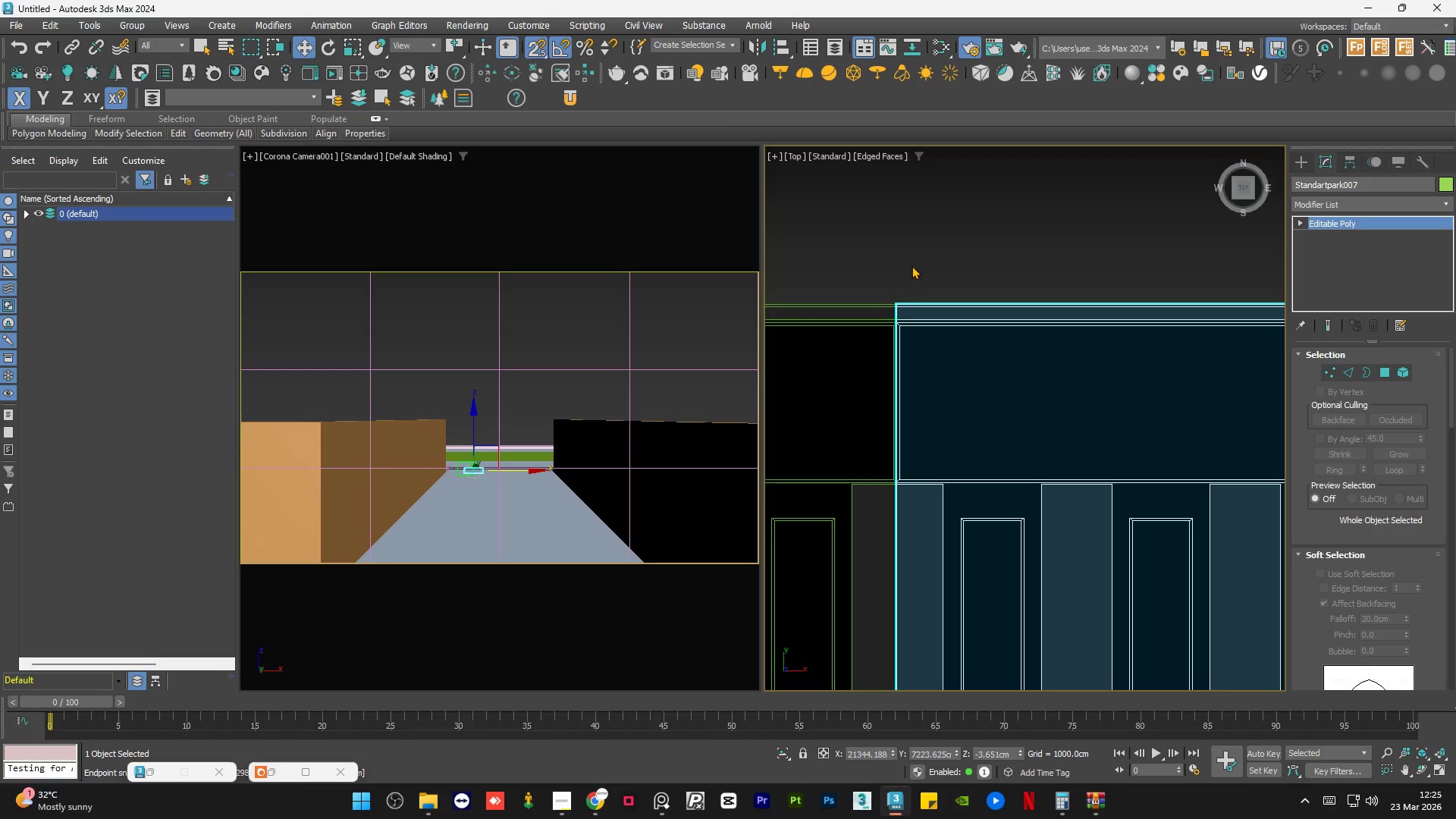 
left_click([915, 256])
 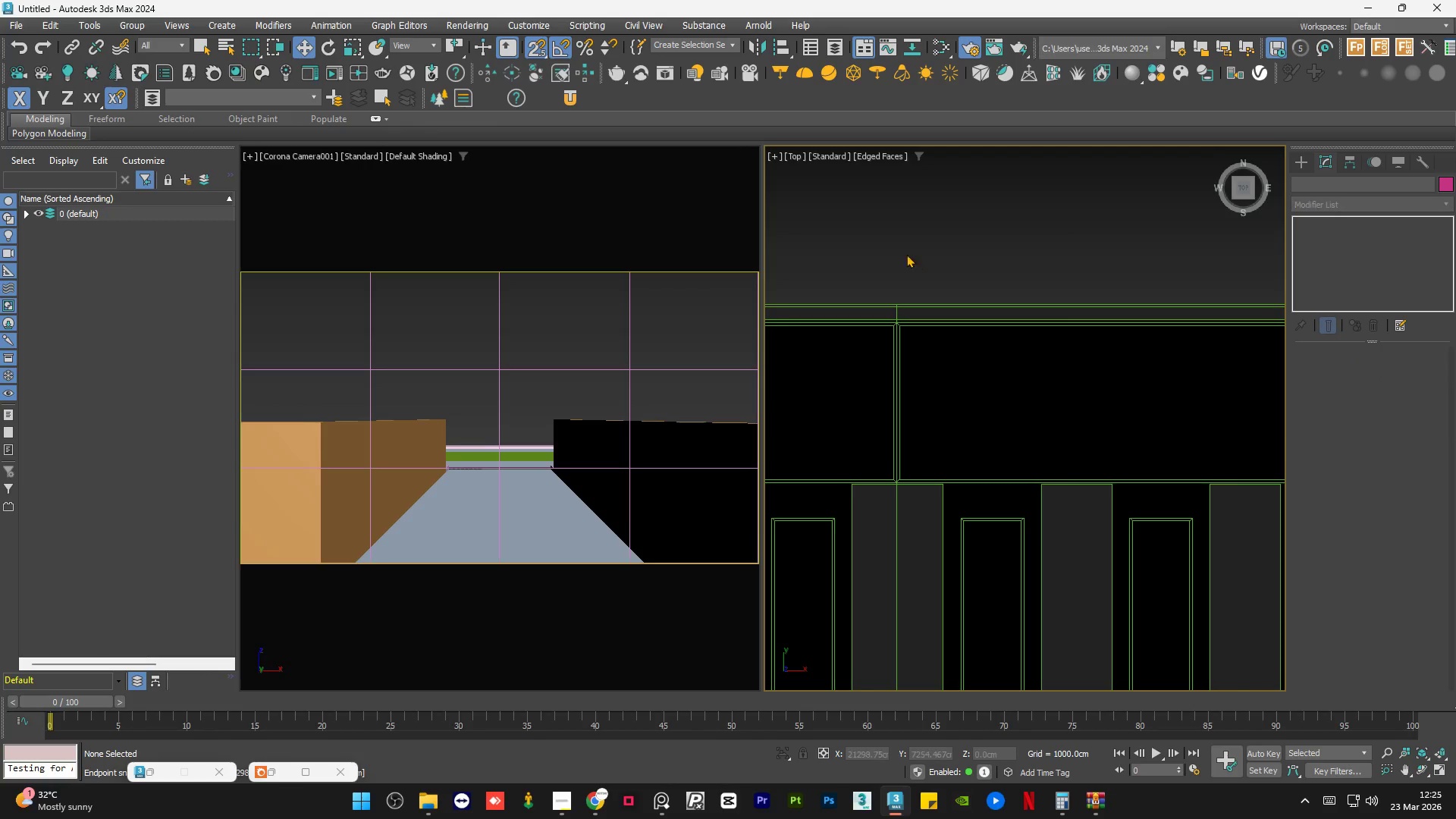 
key(S)
 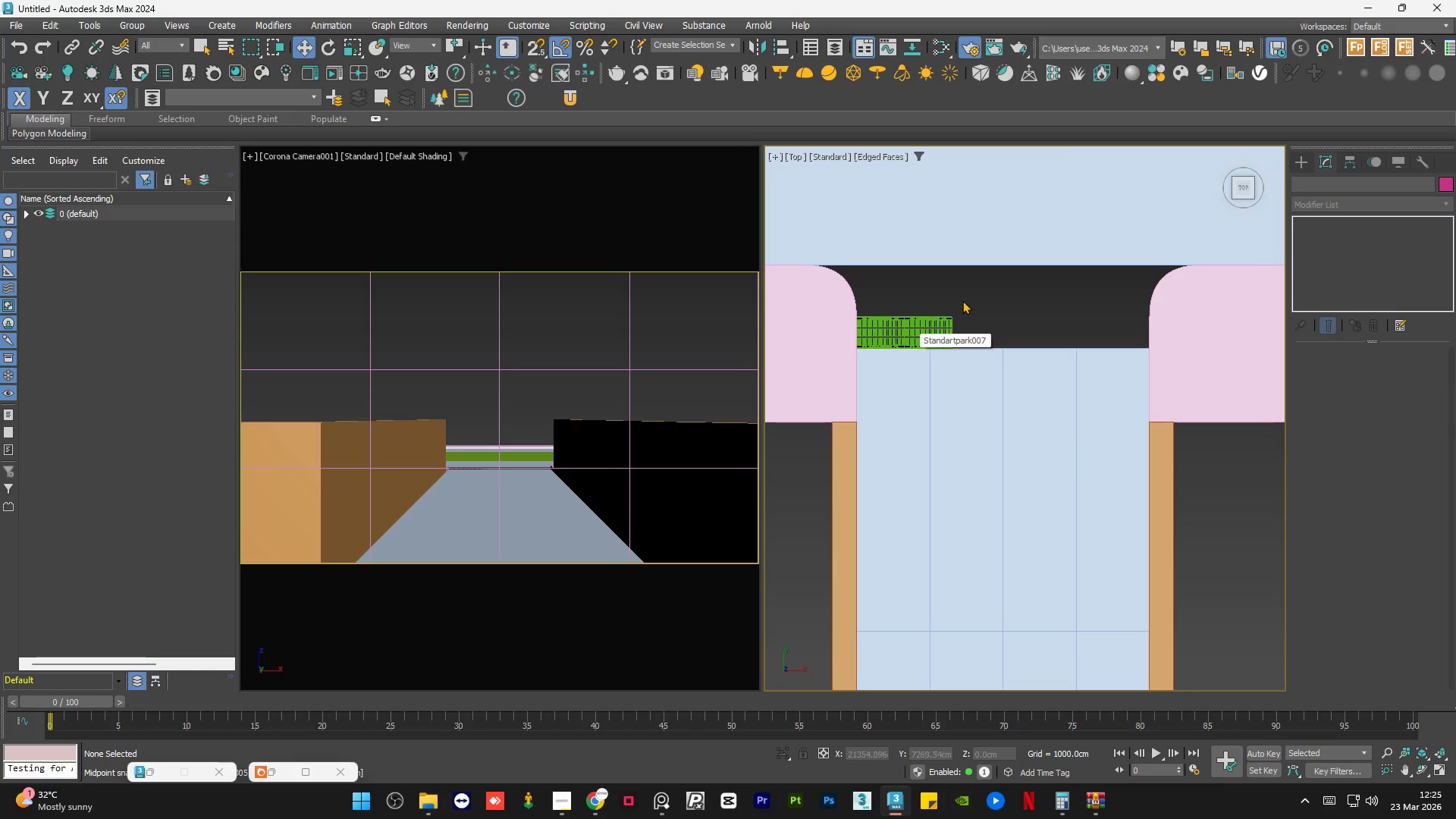 
scroll: coordinate [908, 343], scroll_direction: down, amount: 13.0
 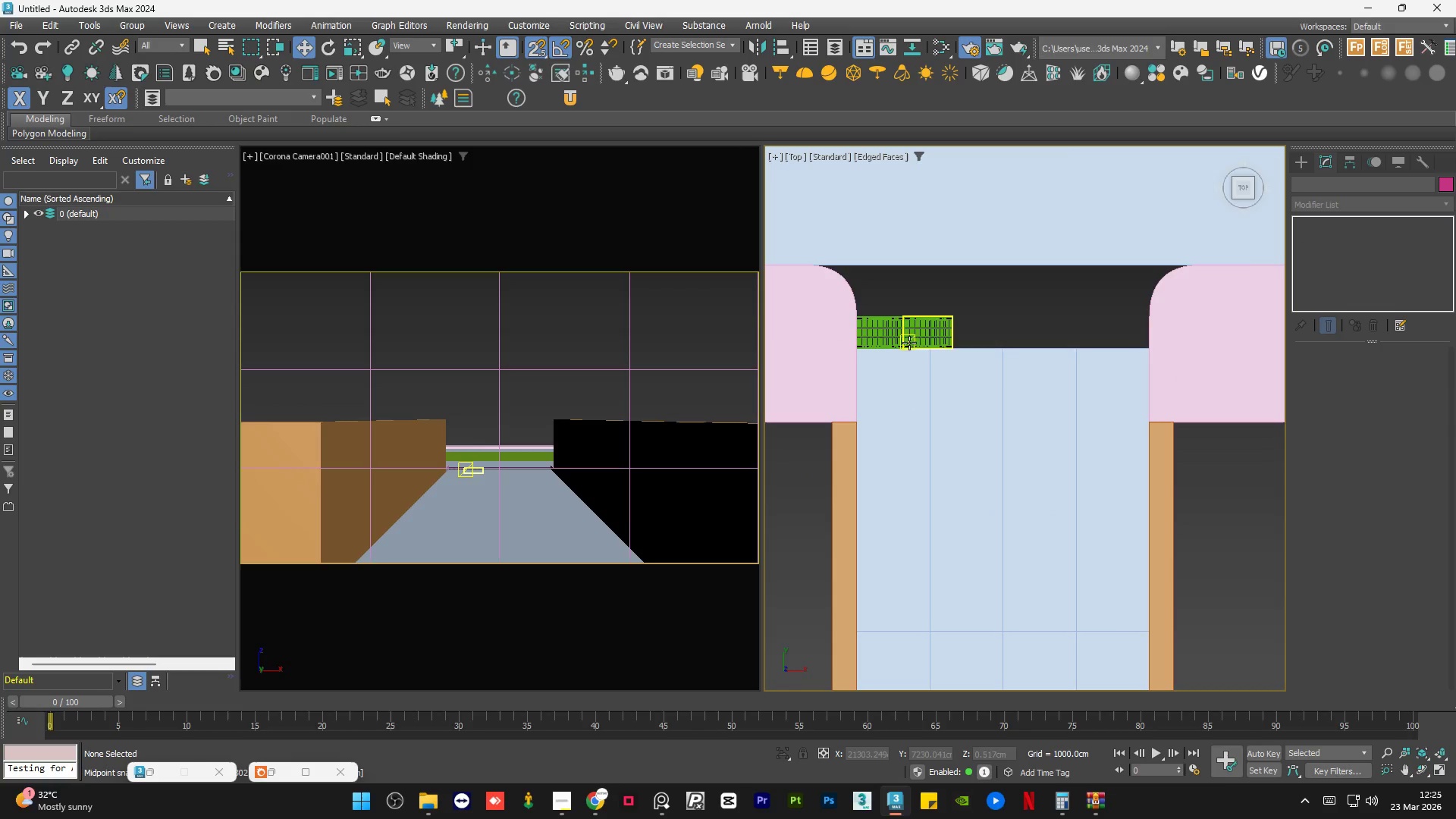 
left_click([964, 298])
 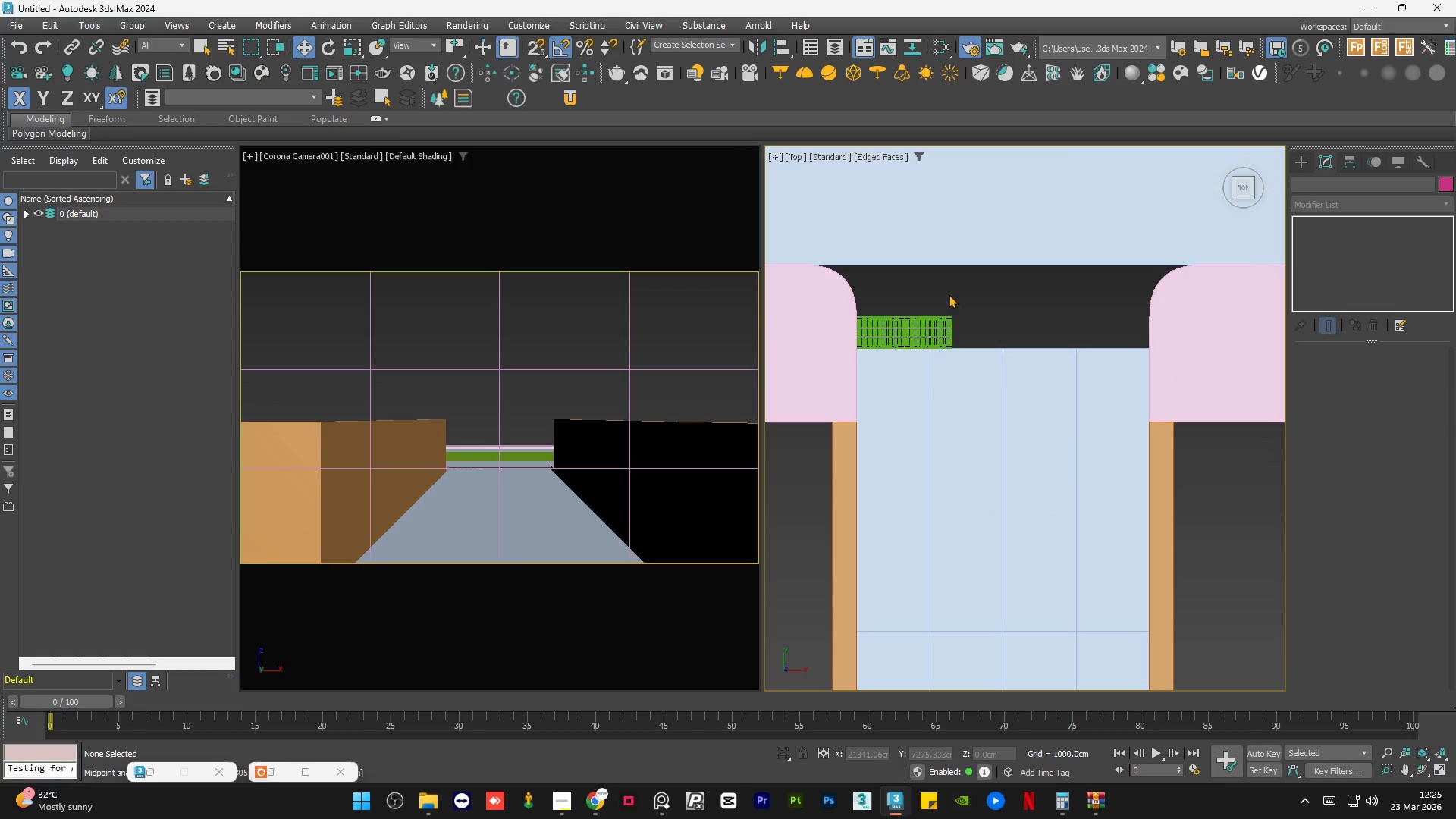 
left_click_drag(start_coordinate=[949, 294], to_coordinate=[884, 337])
 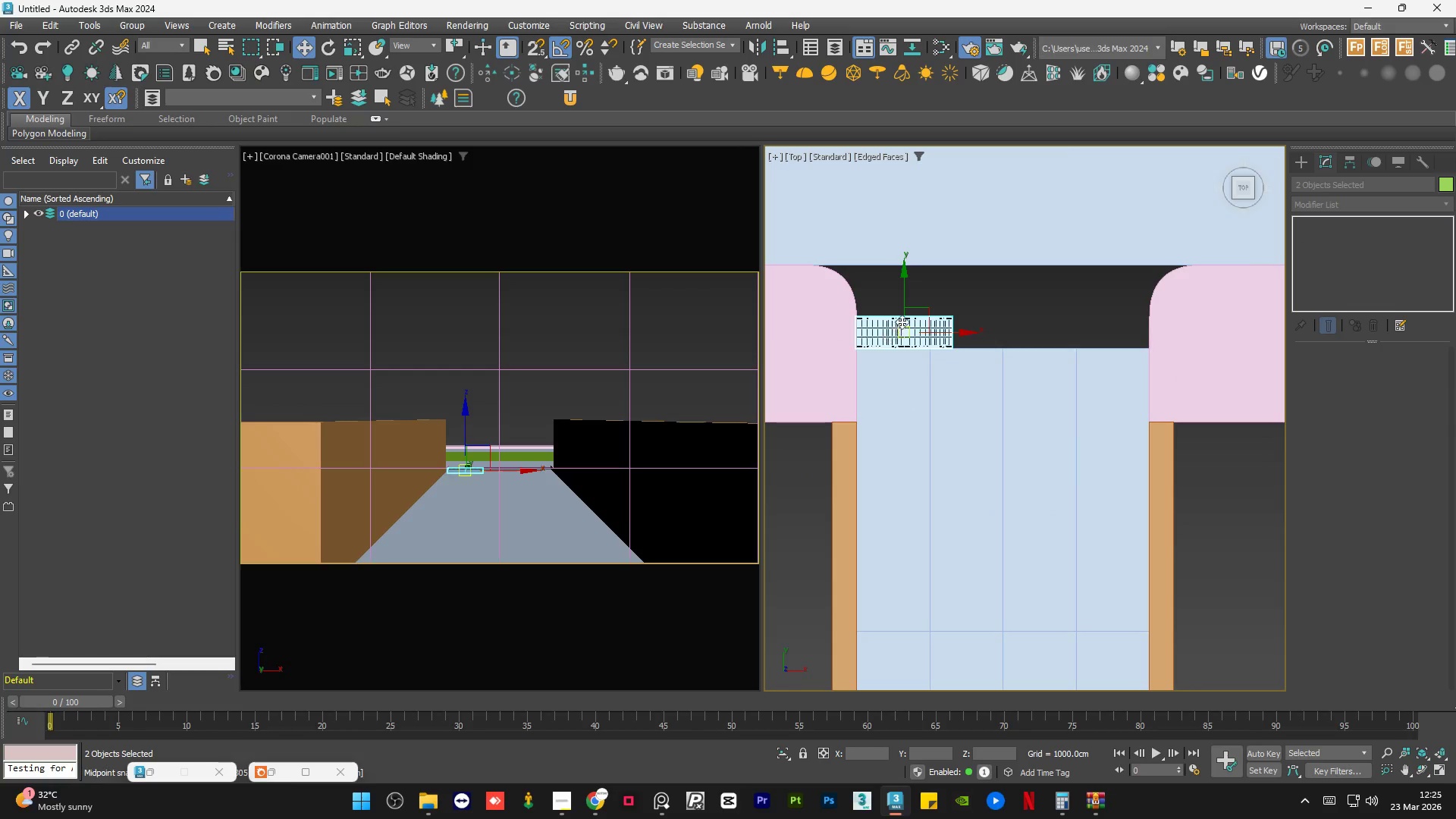 
scroll: coordinate [902, 322], scroll_direction: up, amount: 1.0
 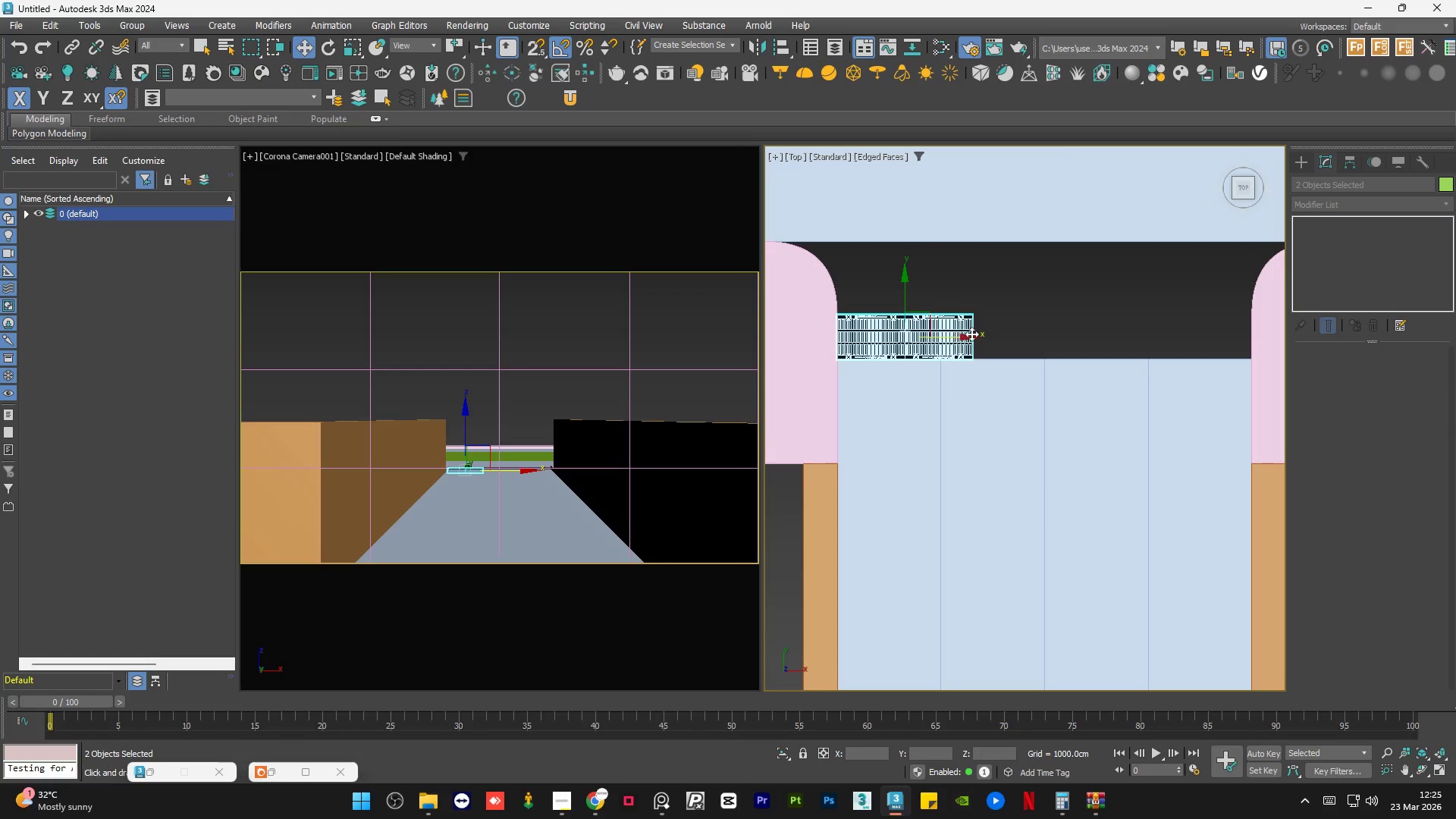 
left_click([952, 335])
 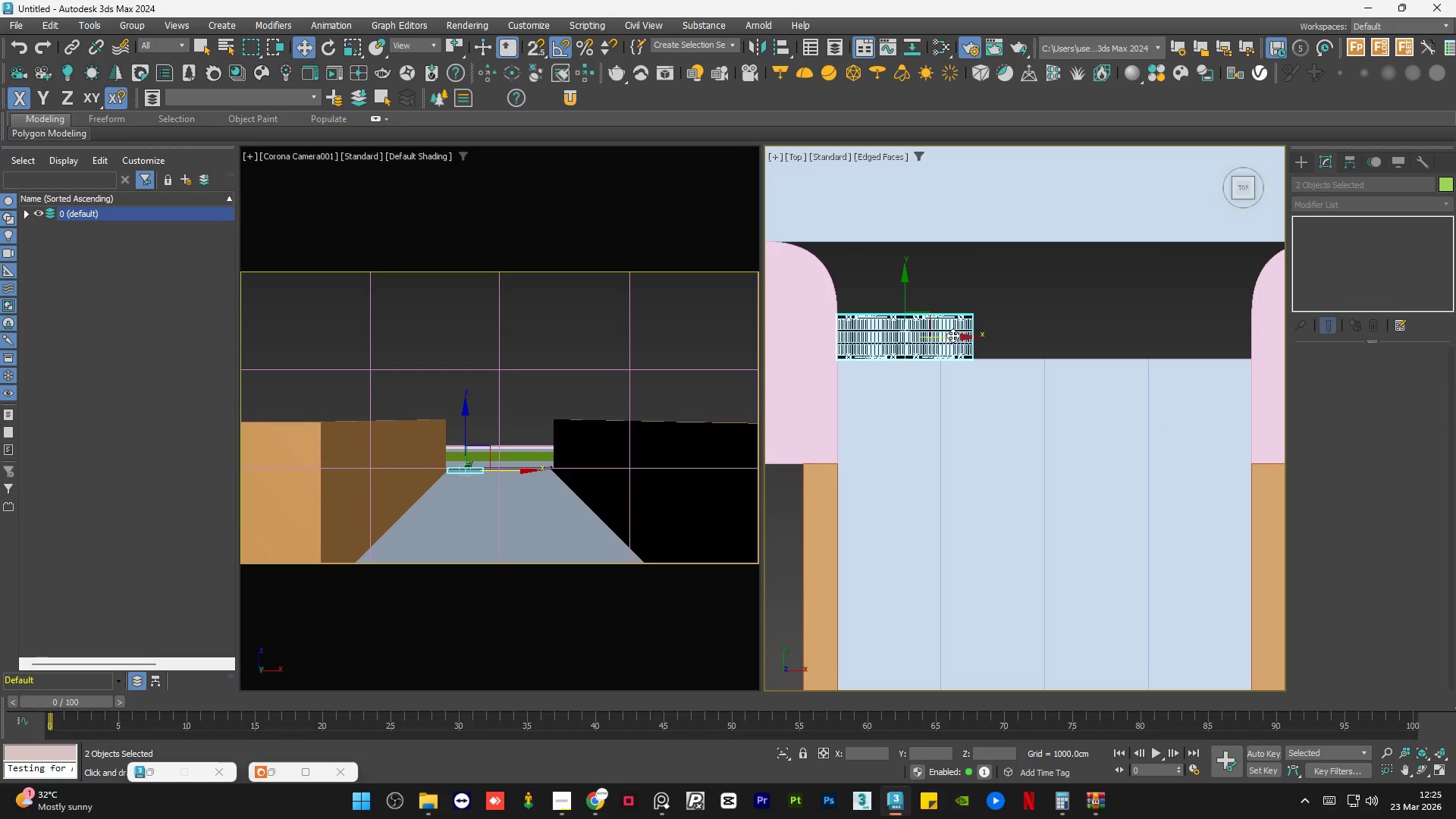 
key(S)
 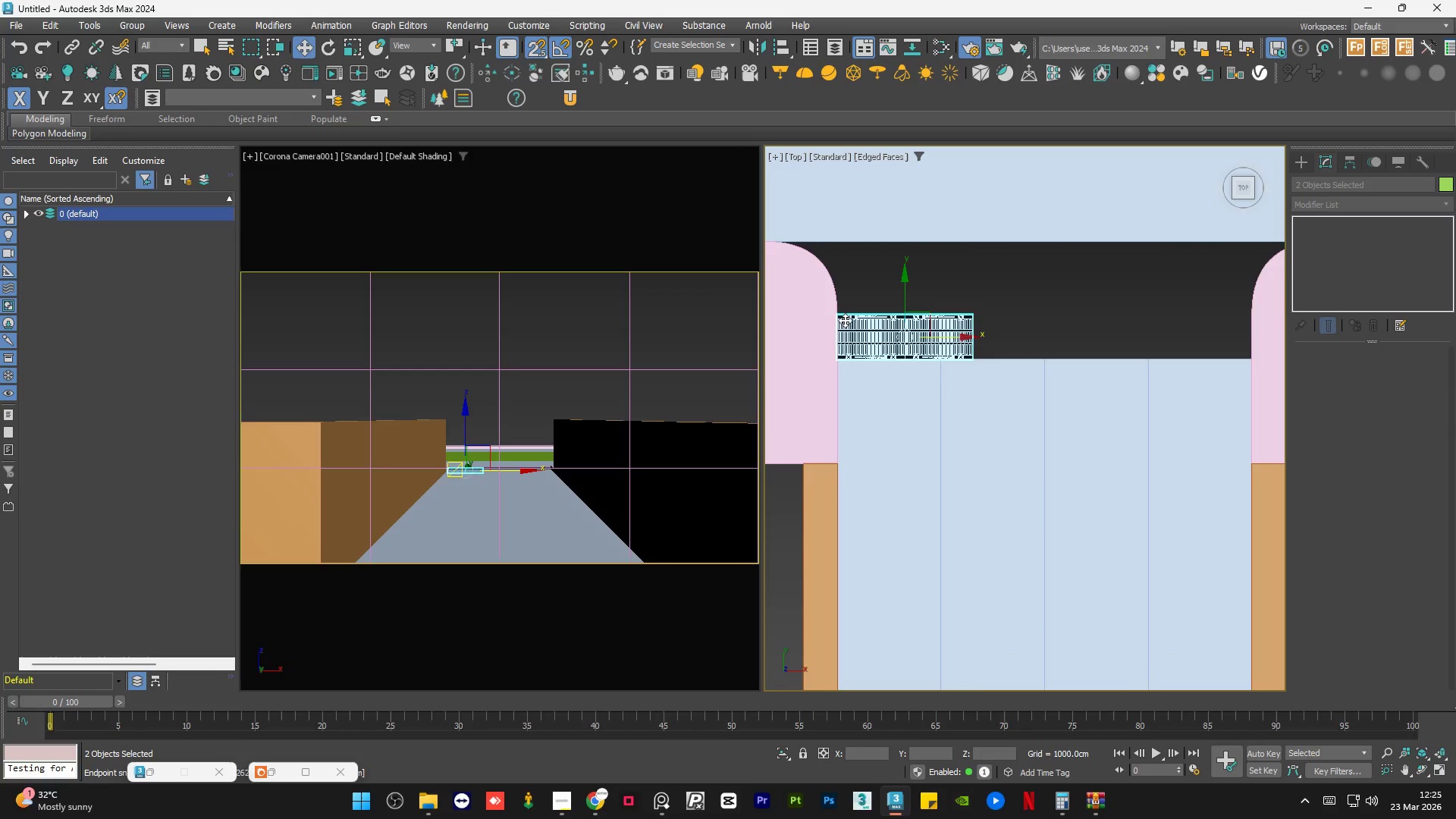 
scroll: coordinate [836, 353], scroll_direction: up, amount: 10.0
 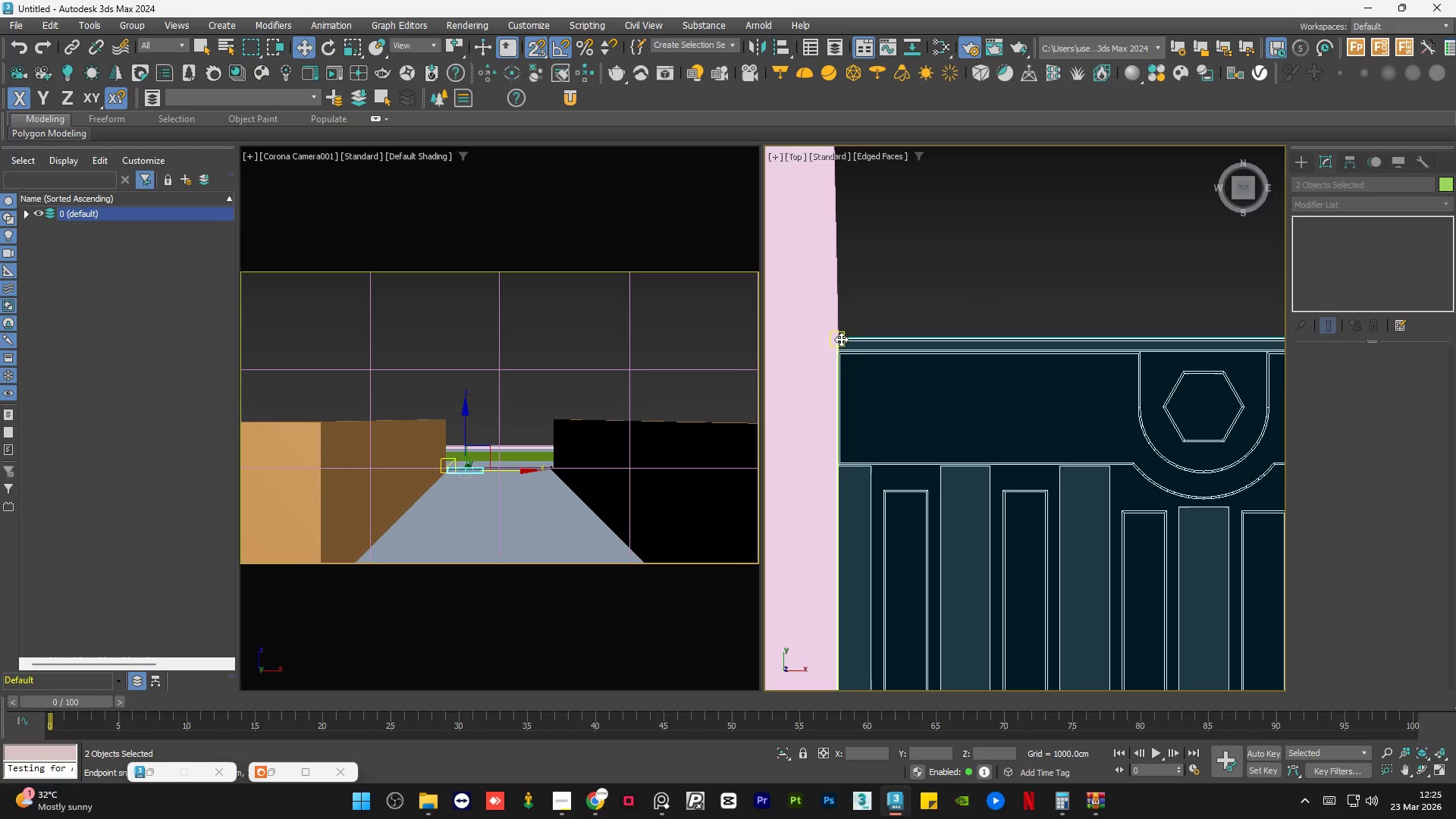 
hold_key(key=ShiftLeft, duration=0.69)
left_click_drag(start_coordinate=[841, 339], to_coordinate=[996, 293])
 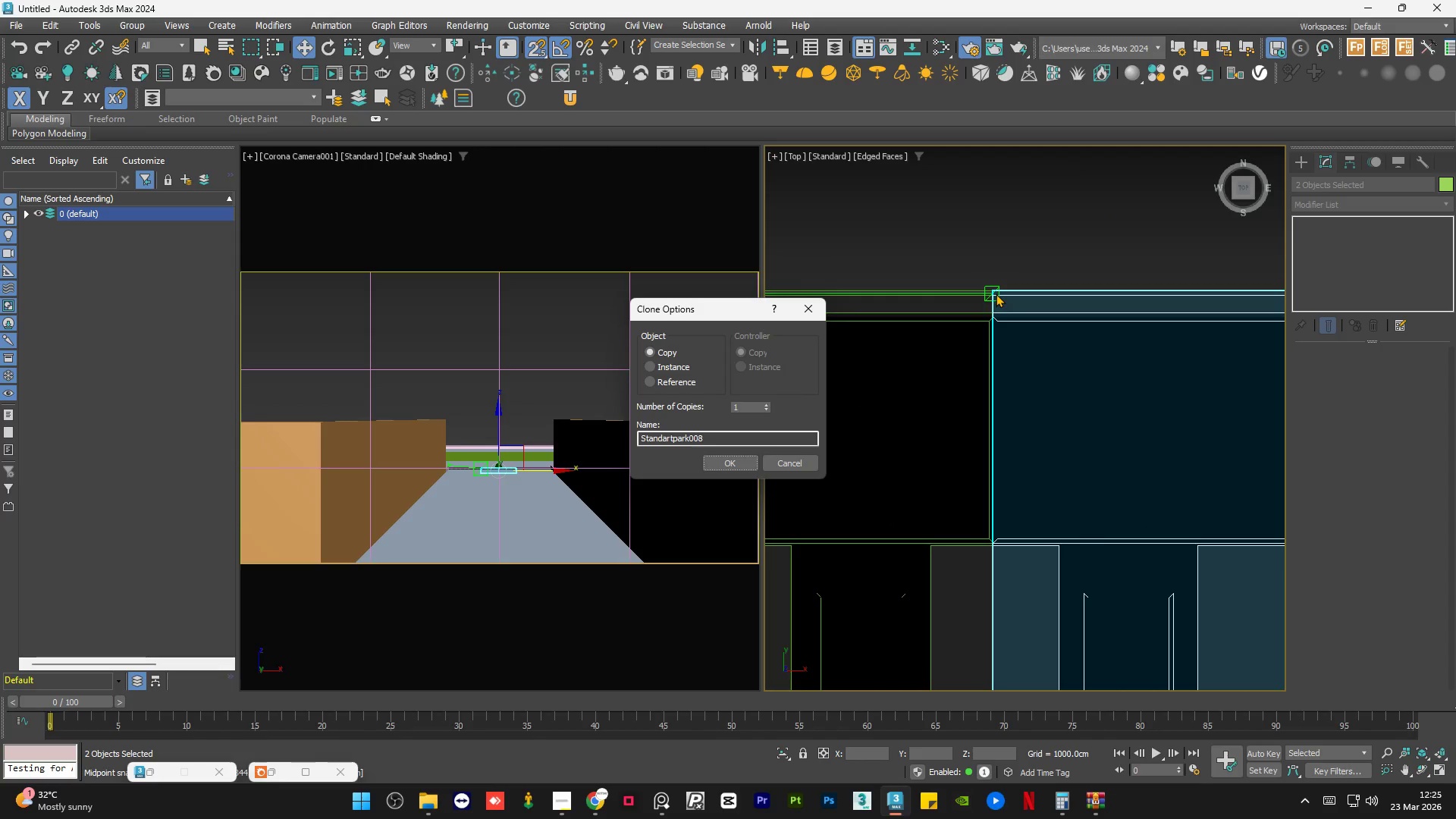 
scroll: coordinate [846, 309], scroll_direction: down, amount: 10.0
 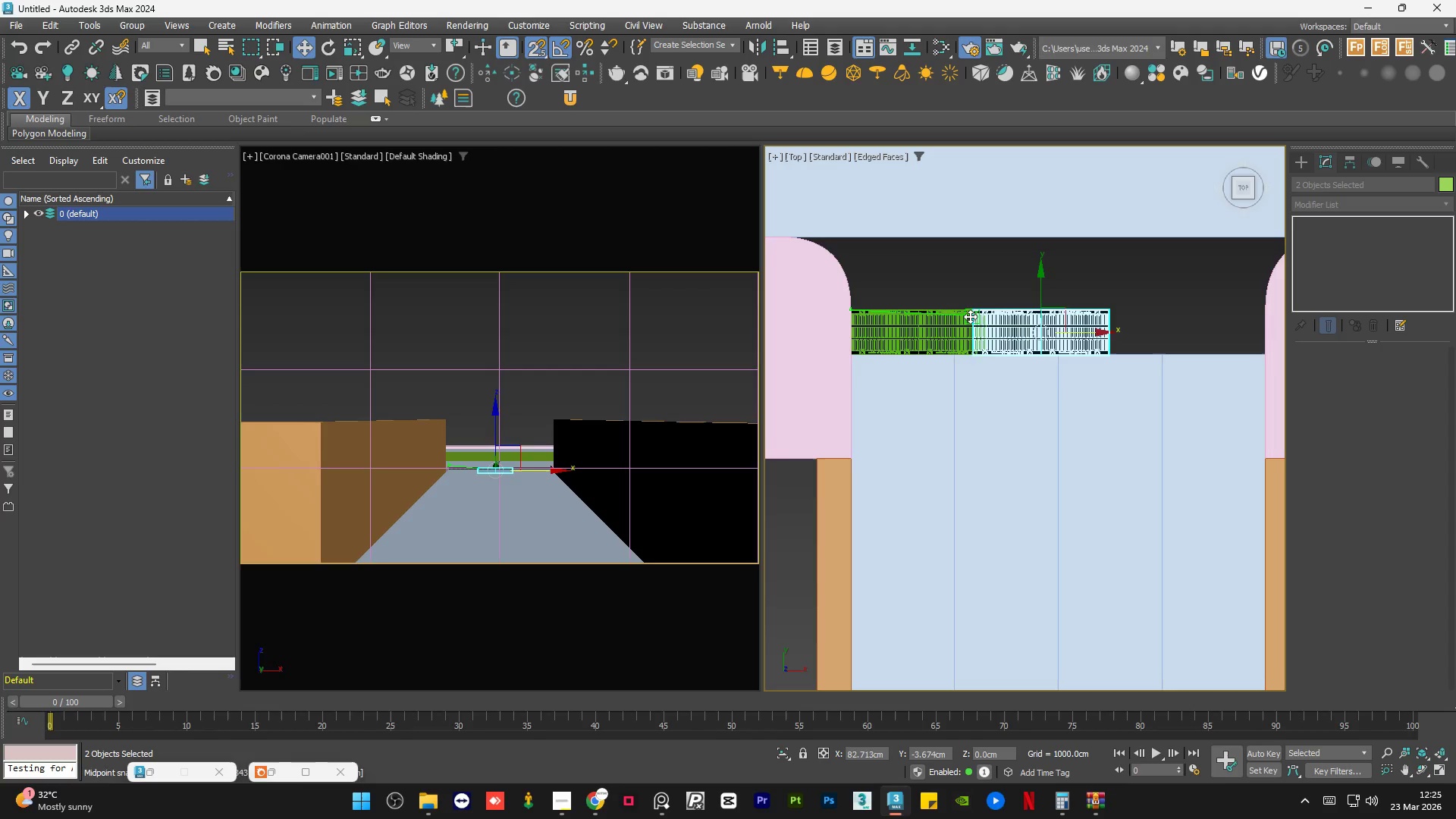 
scroll: coordinate [1036, 290], scroll_direction: up, amount: 12.0
 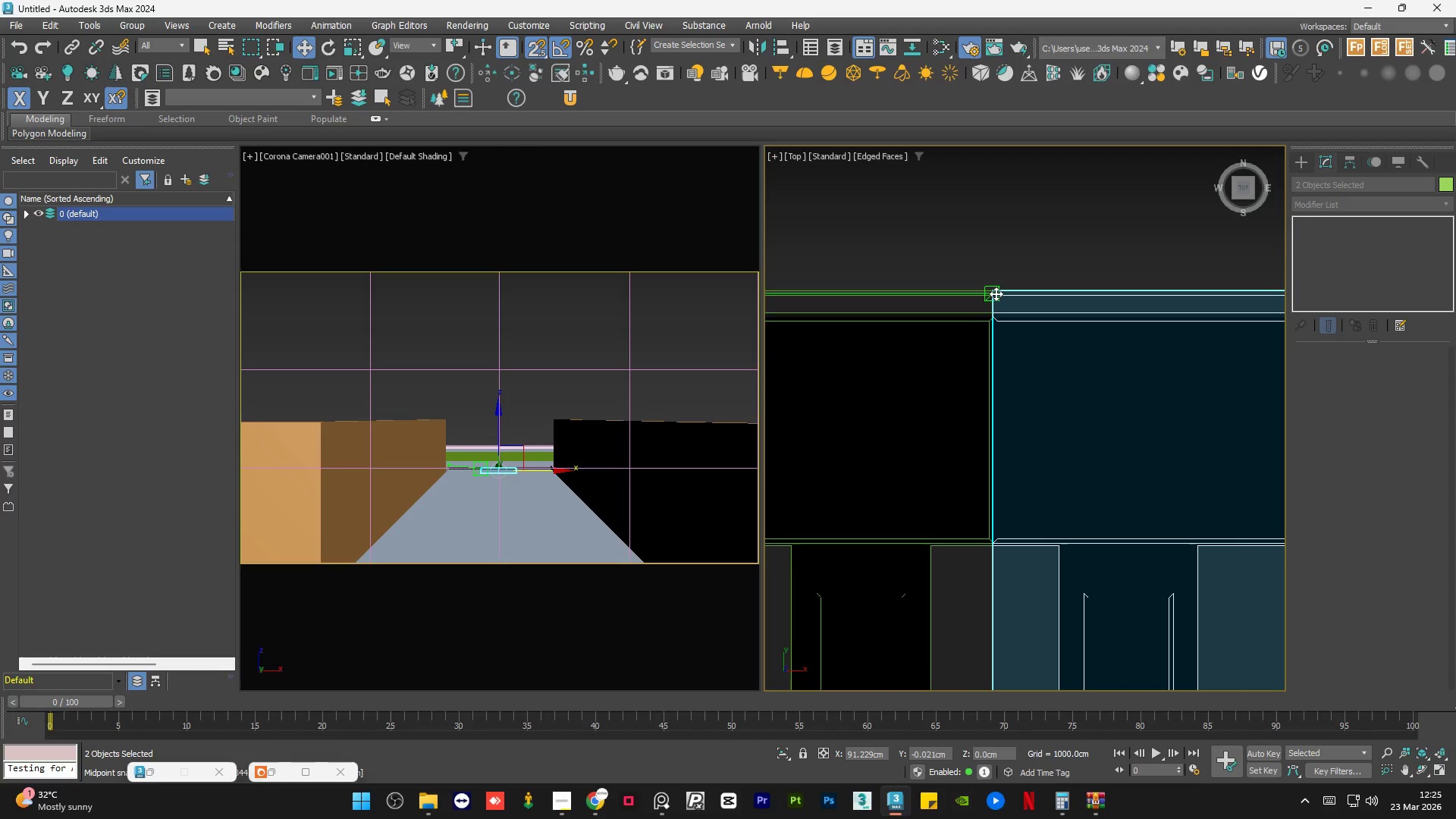 
left_click([764, 403])
 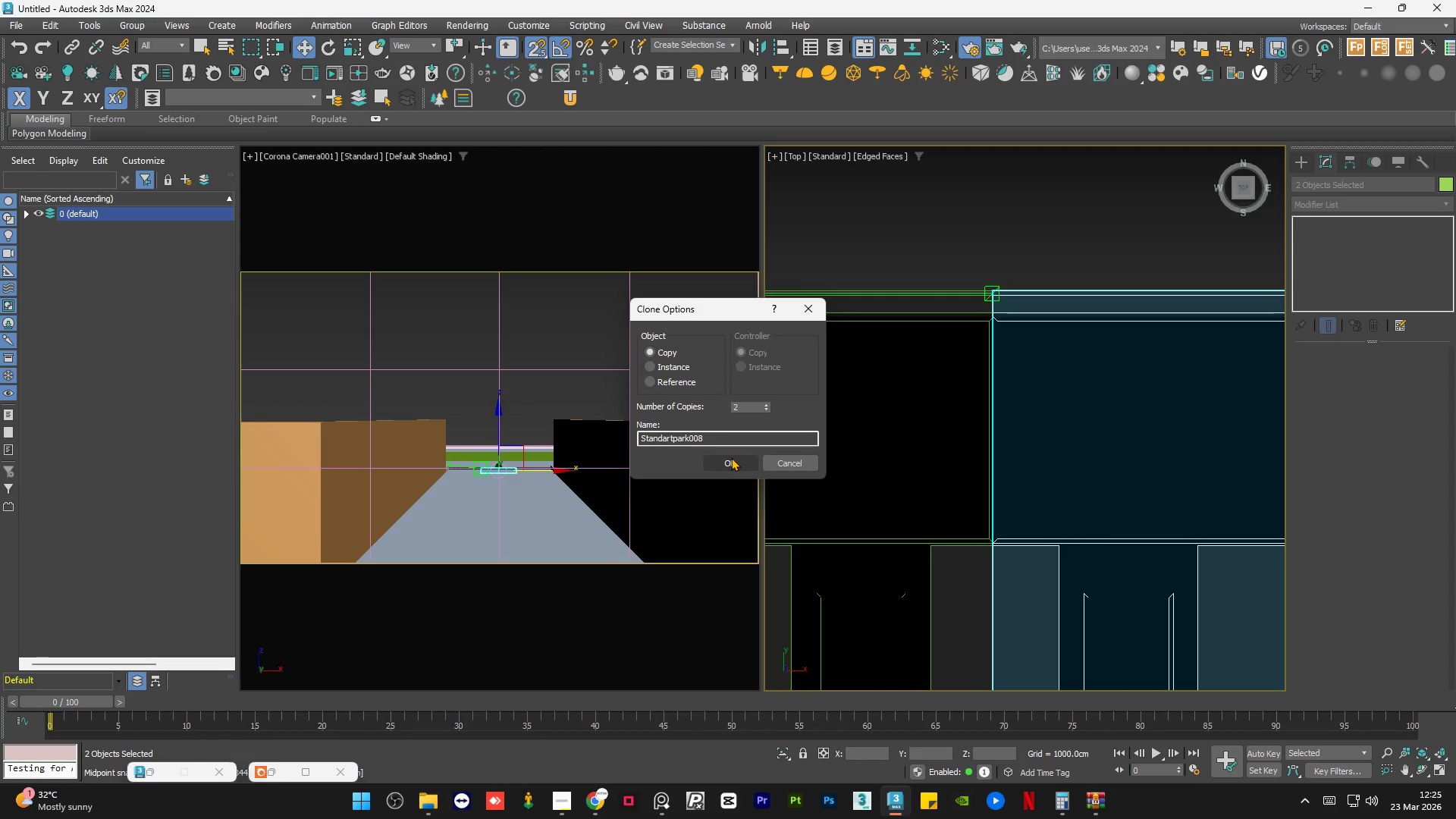 
left_click([731, 457])
 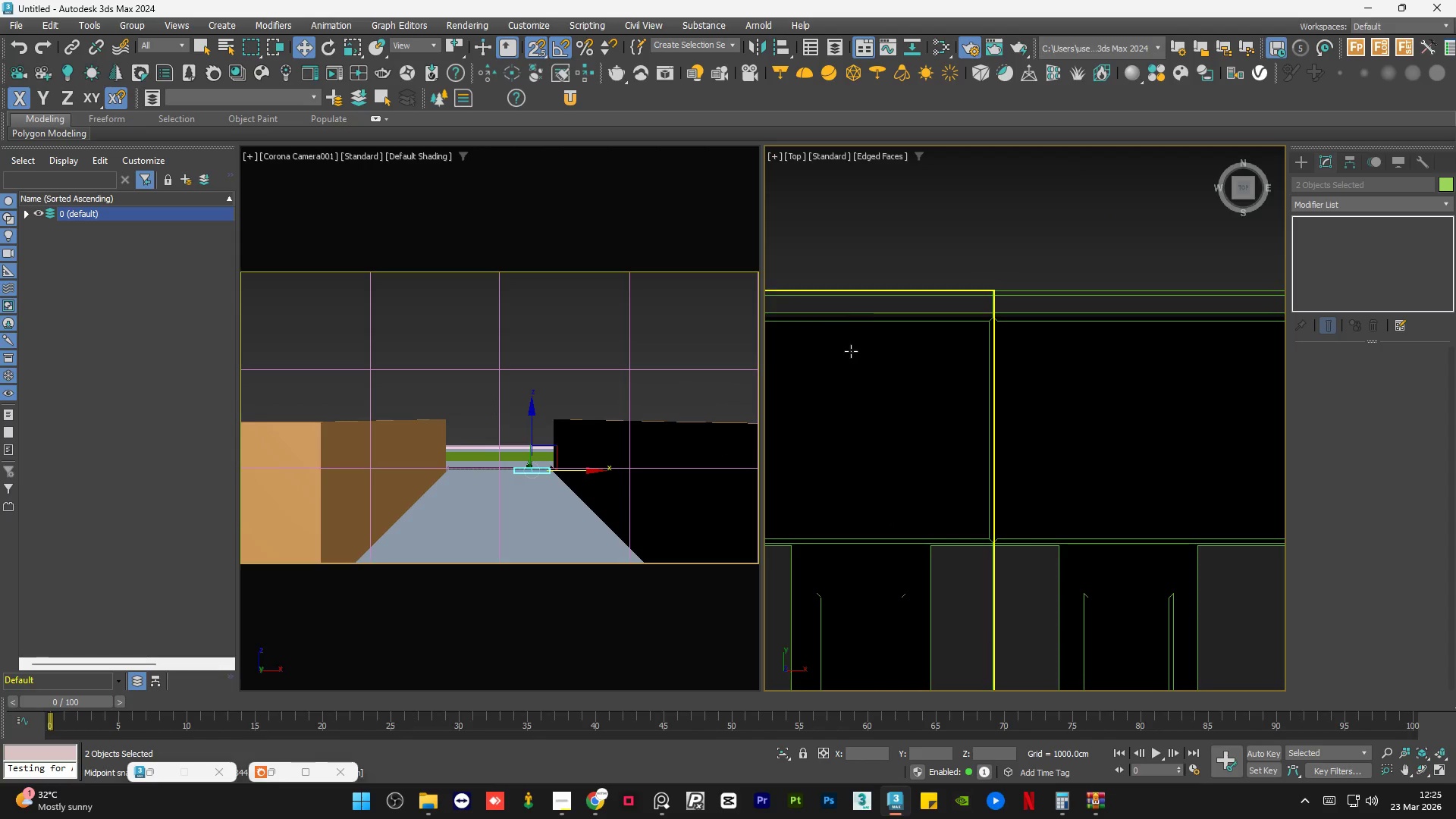 
scroll: coordinate [874, 330], scroll_direction: down, amount: 12.0
 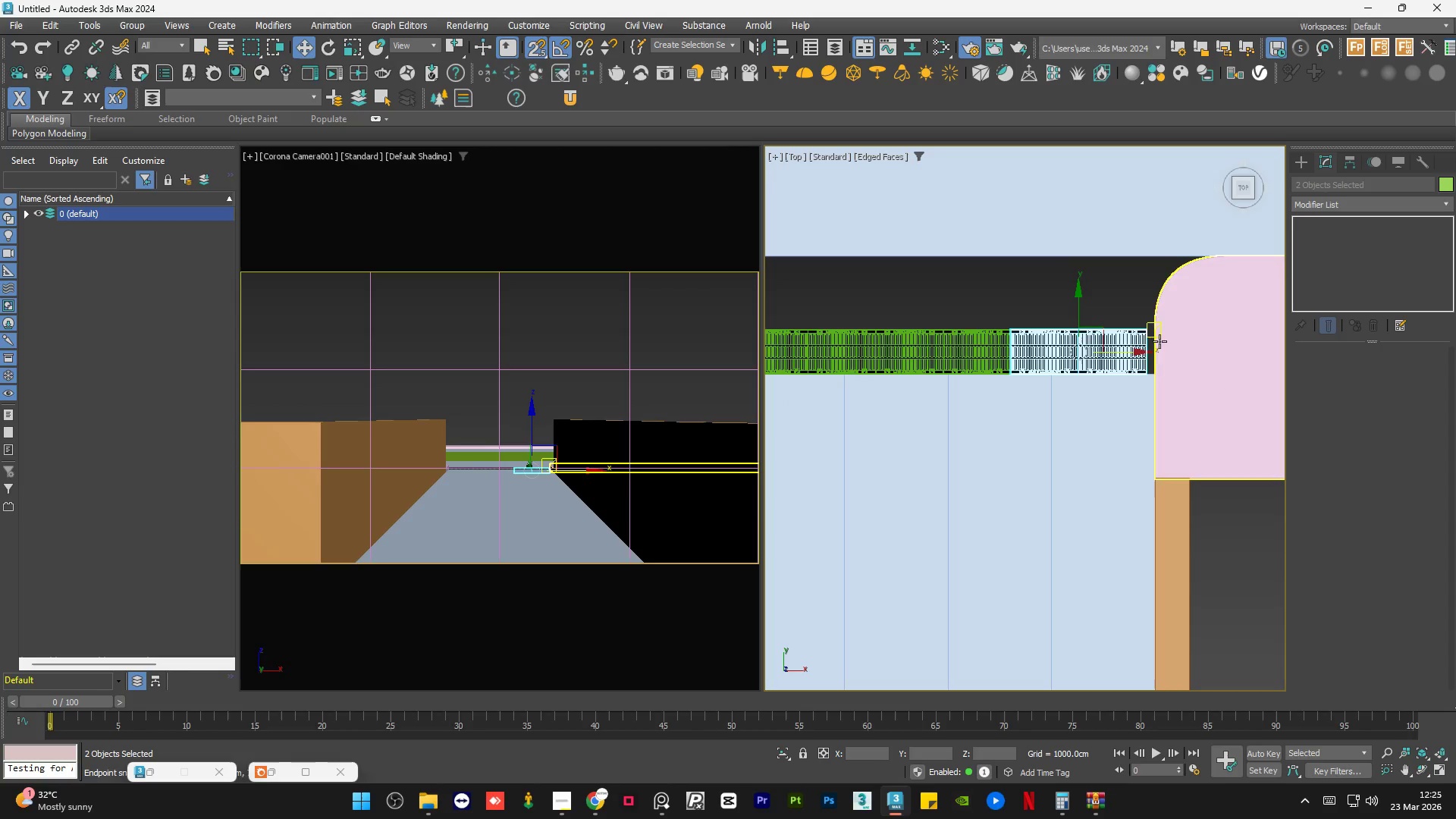 
scroll: coordinate [1152, 323], scroll_direction: up, amount: 3.0
 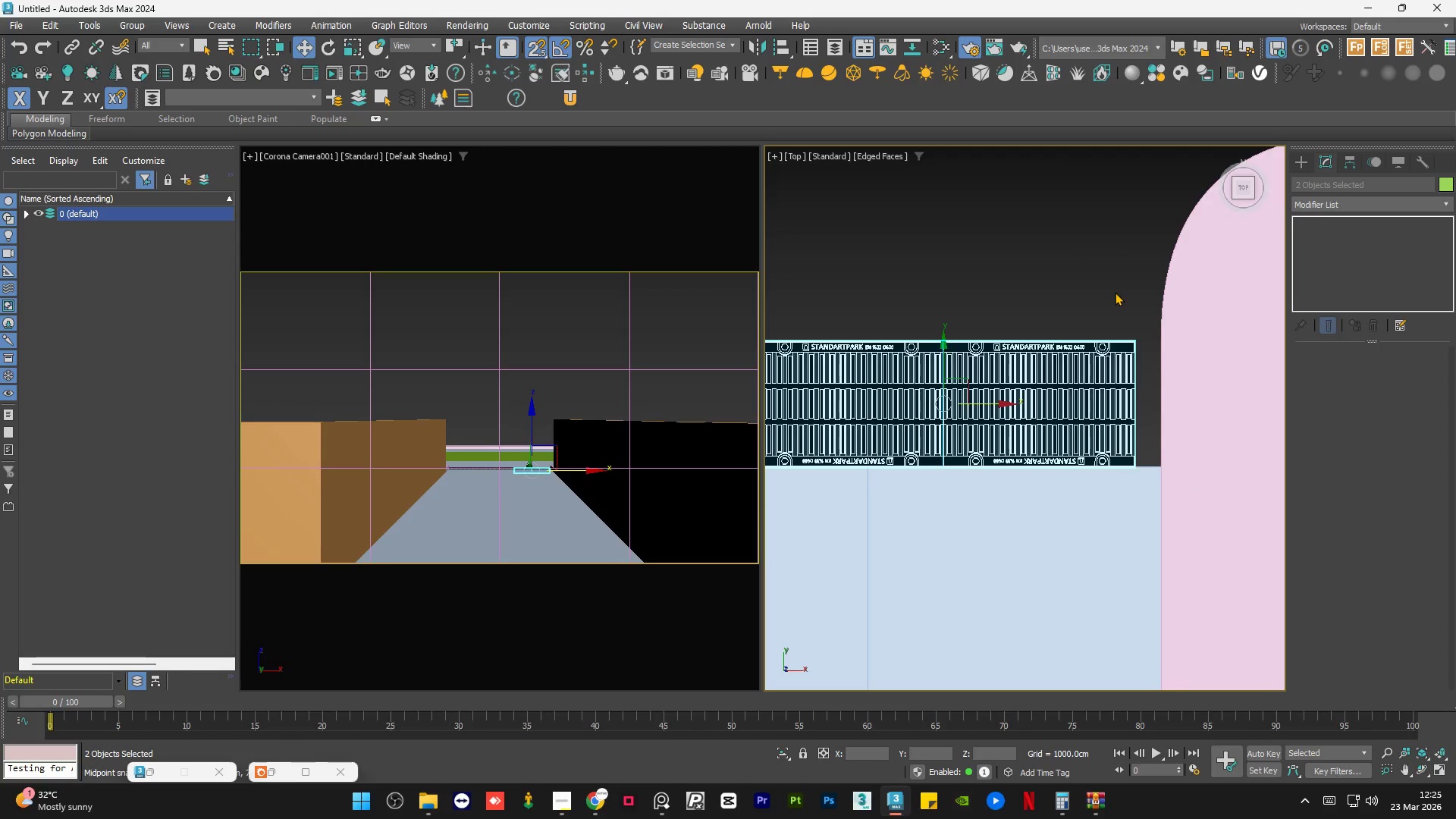 
key(S)
 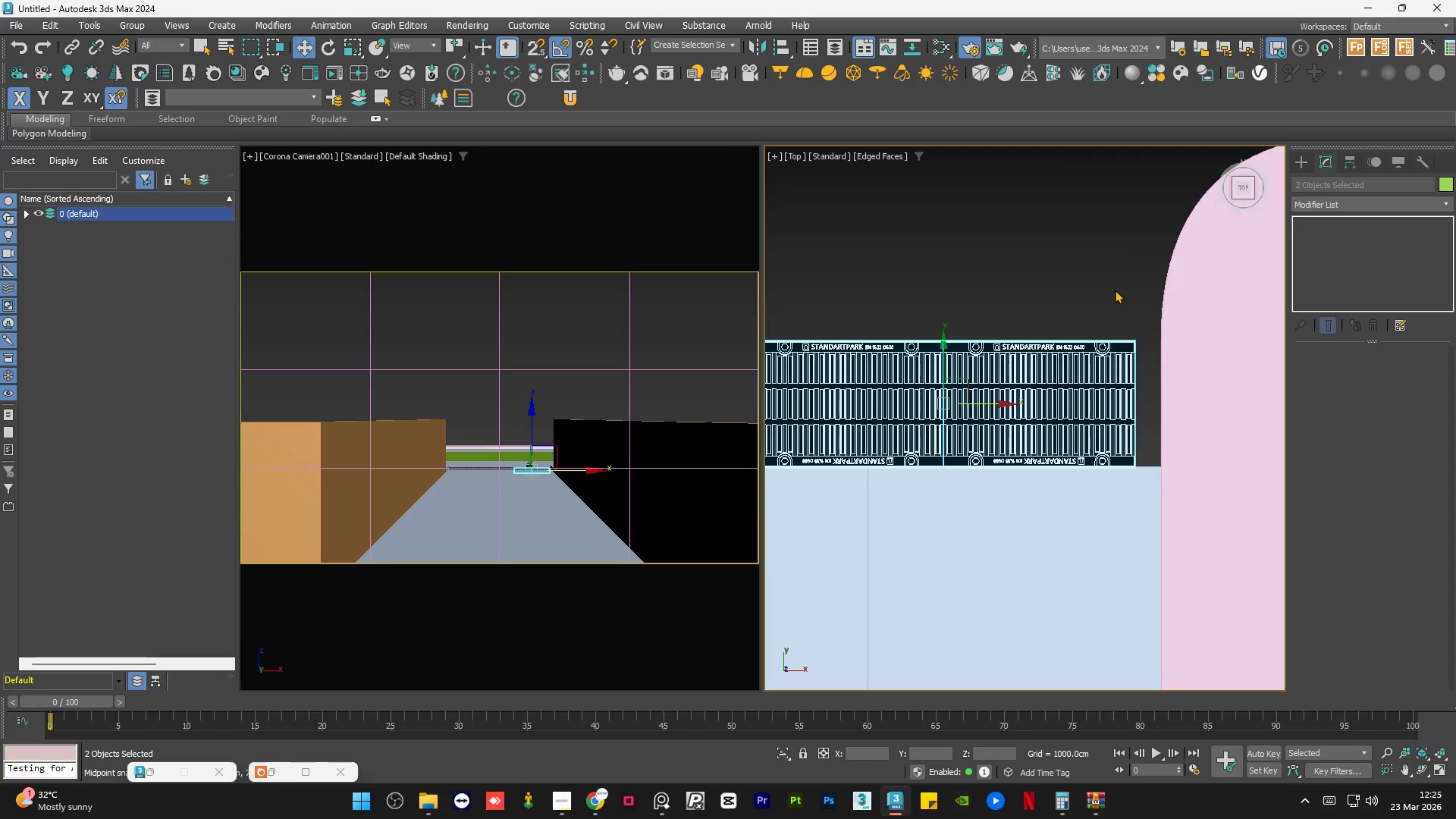 
double_click([1115, 290])
 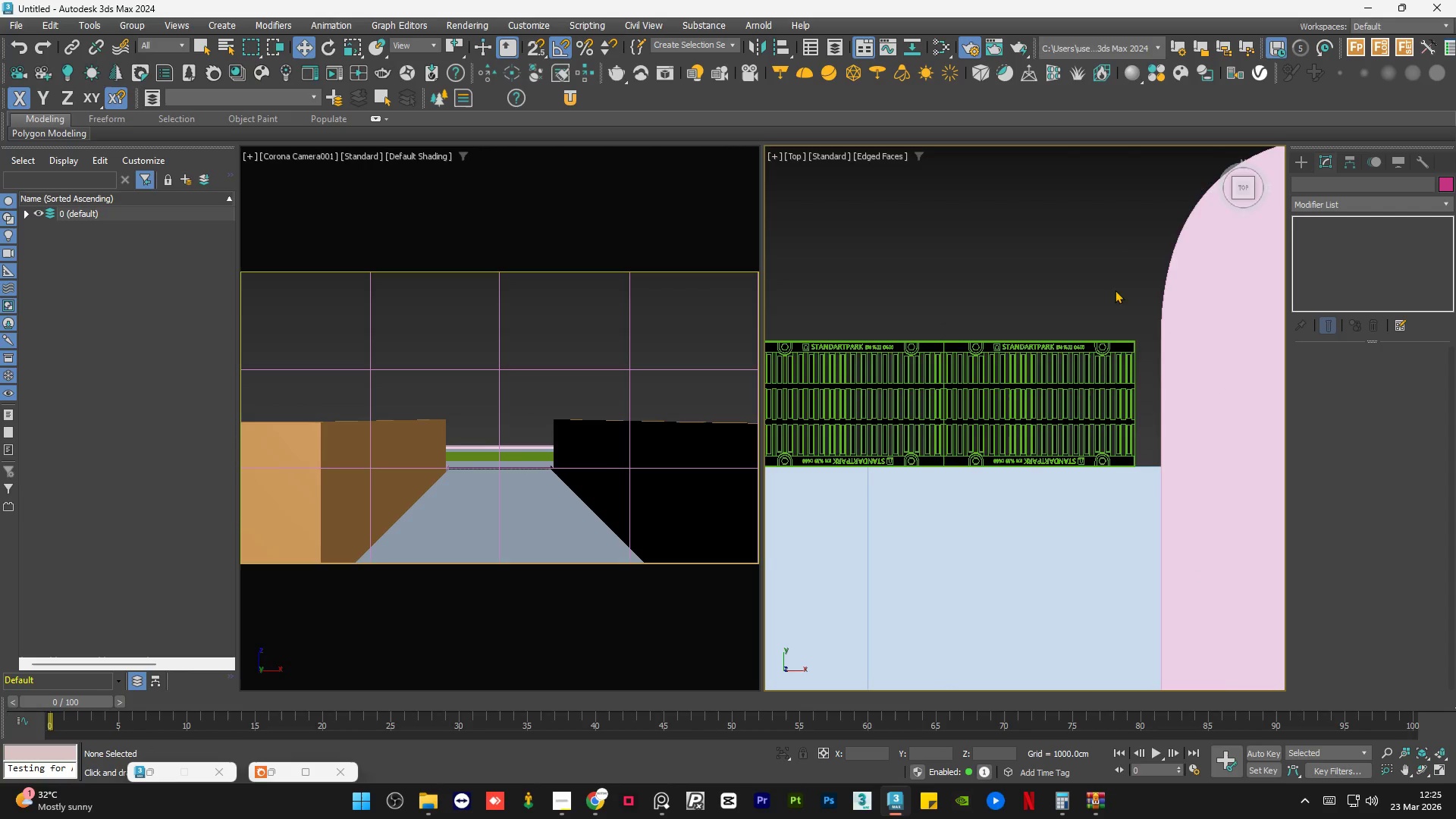 
left_click([1097, 369])
 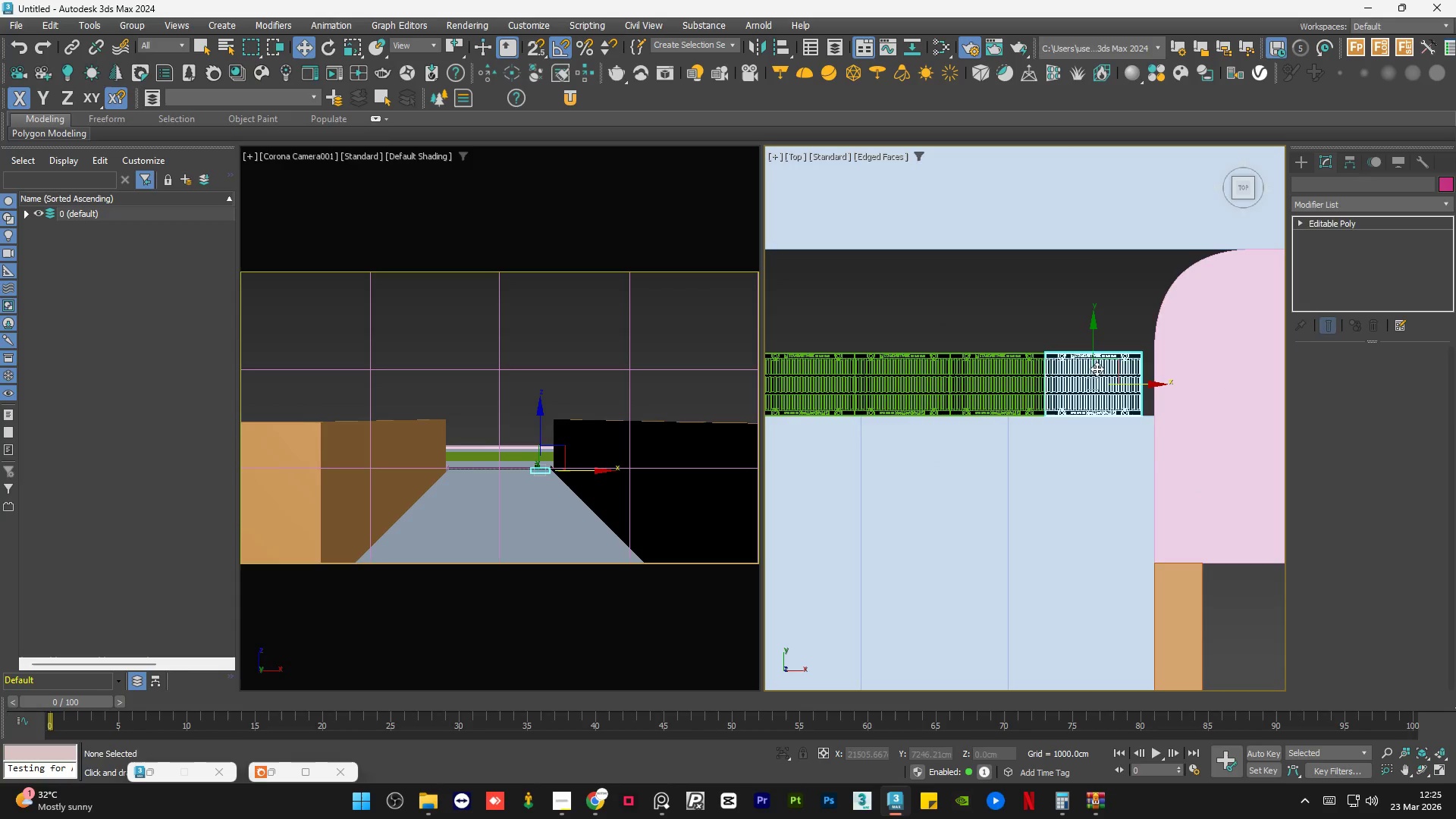 
scroll: coordinate [1148, 366], scroll_direction: down, amount: 2.0
 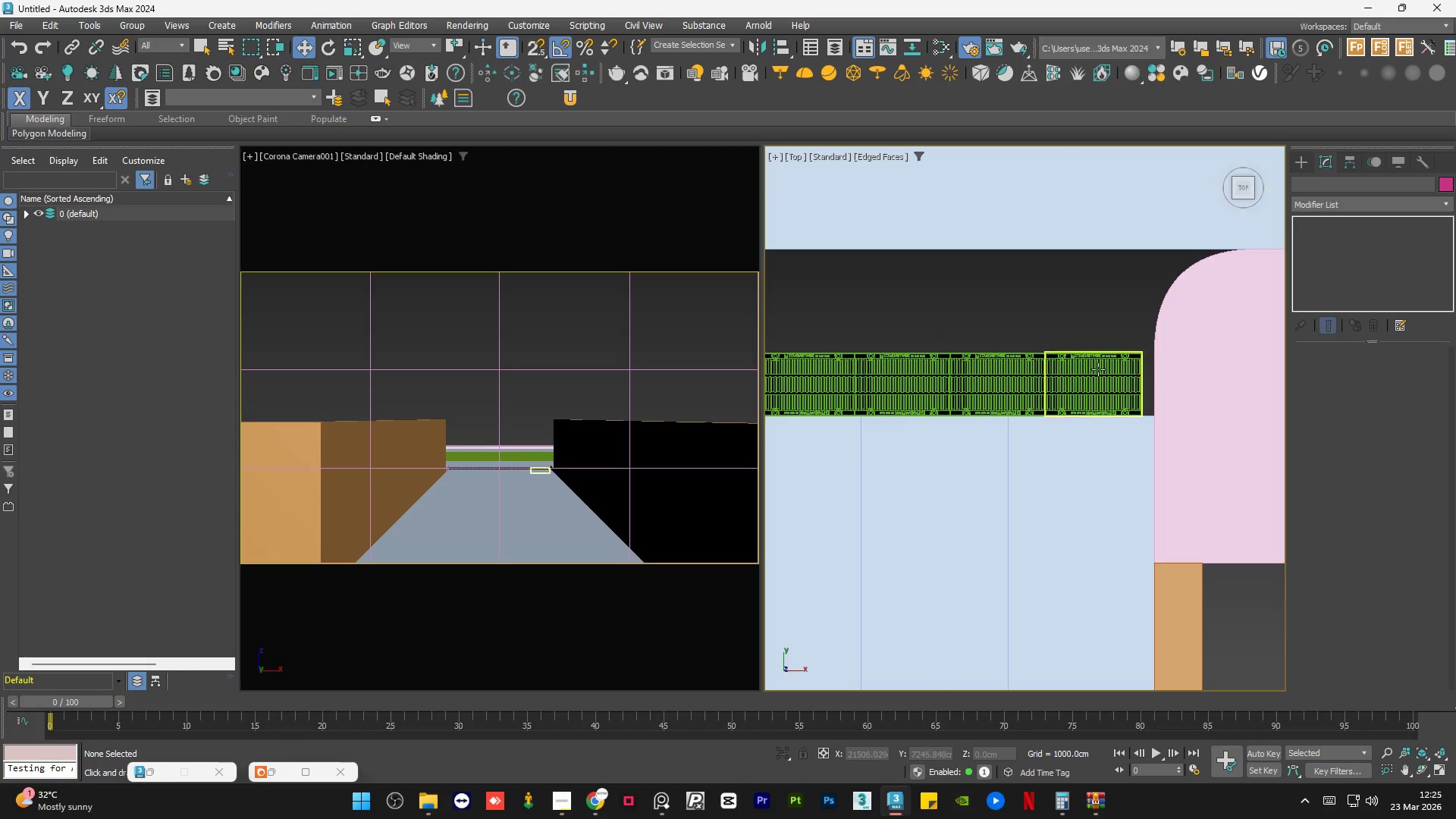 
hold_key(key=ControlLeft, duration=0.47)
left_click([1002, 382])
 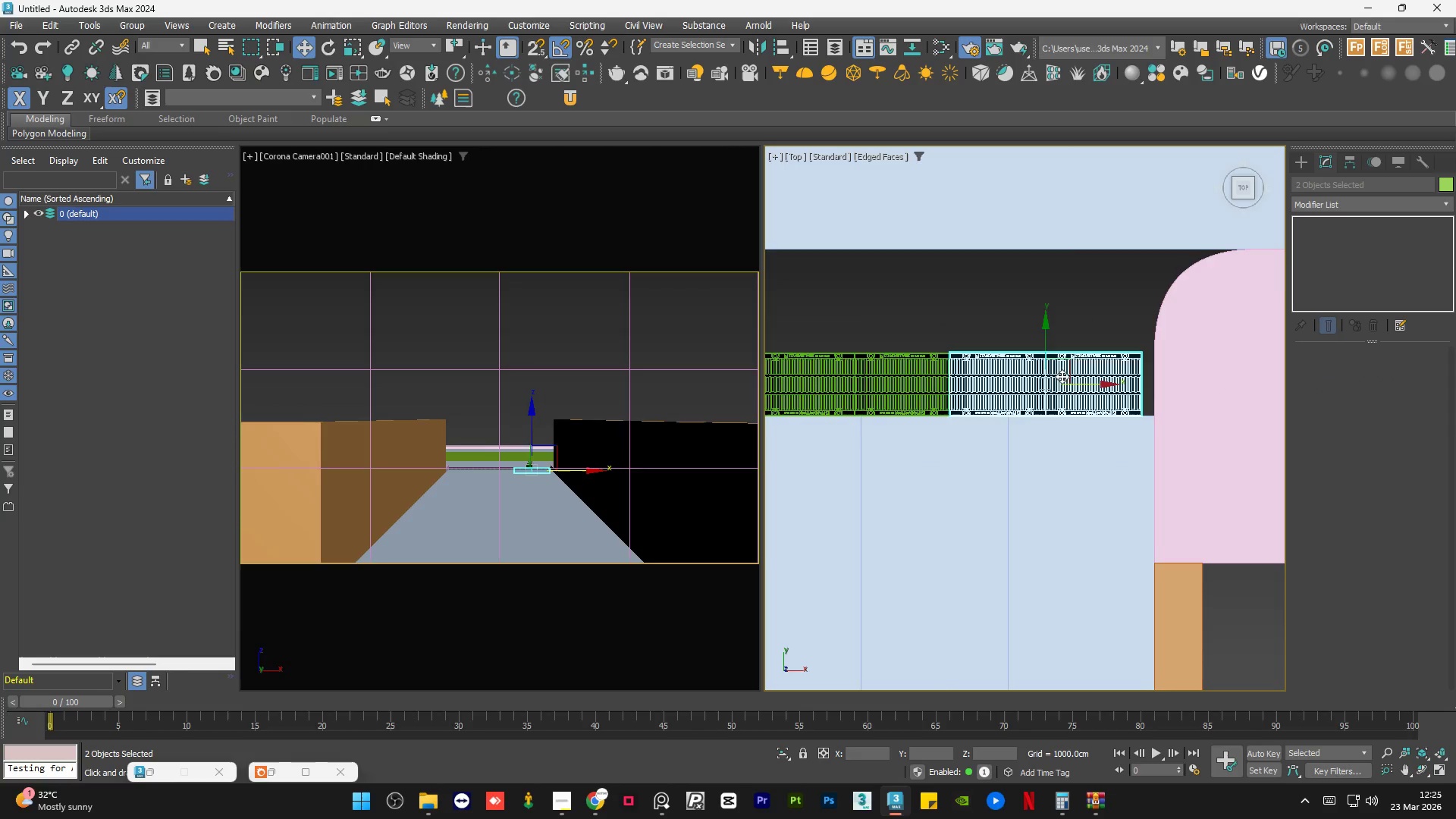 
hold_key(key=ControlLeft, duration=0.44)
 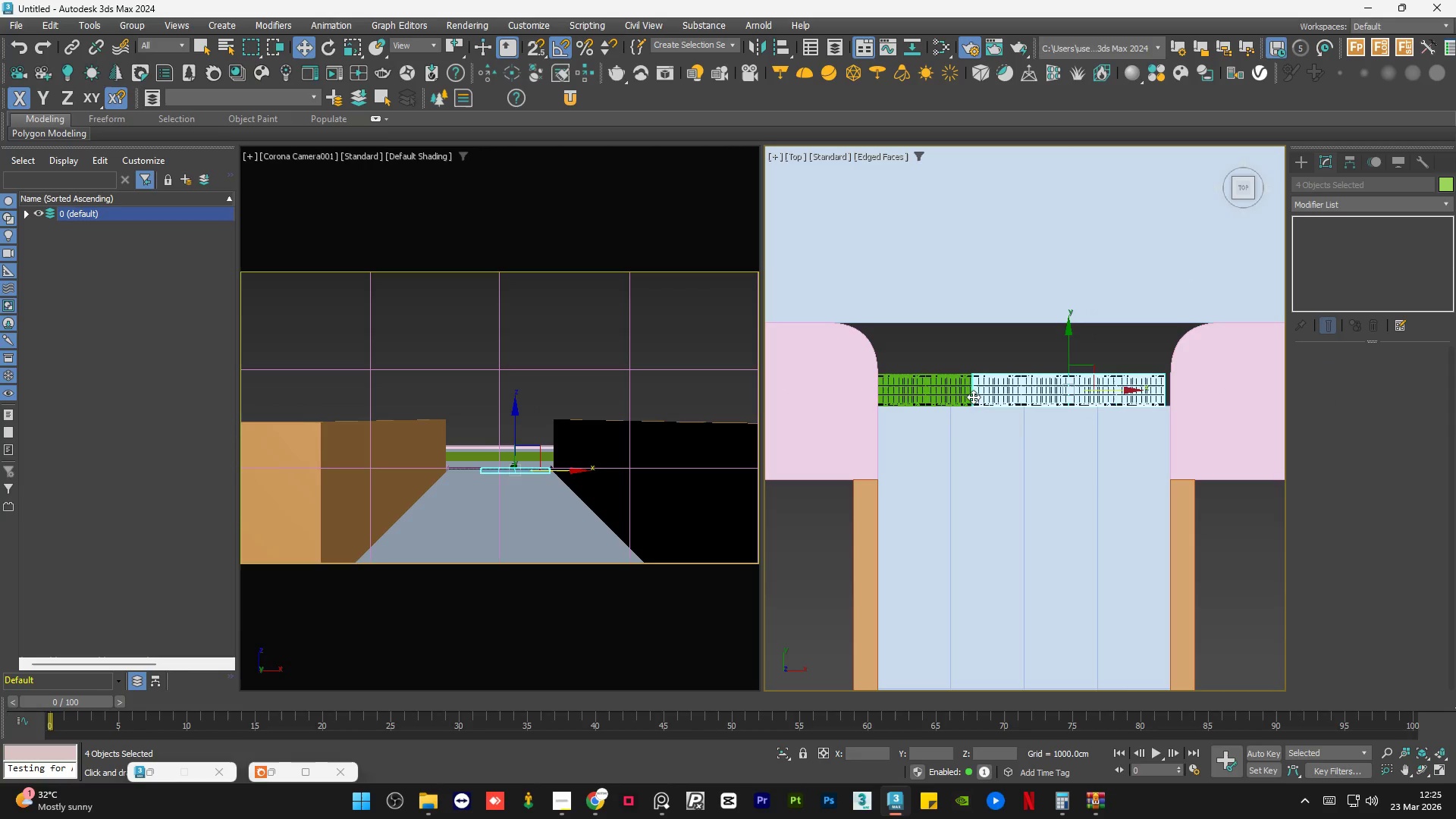 
scroll: coordinate [1187, 396], scroll_direction: down, amount: 2.0
 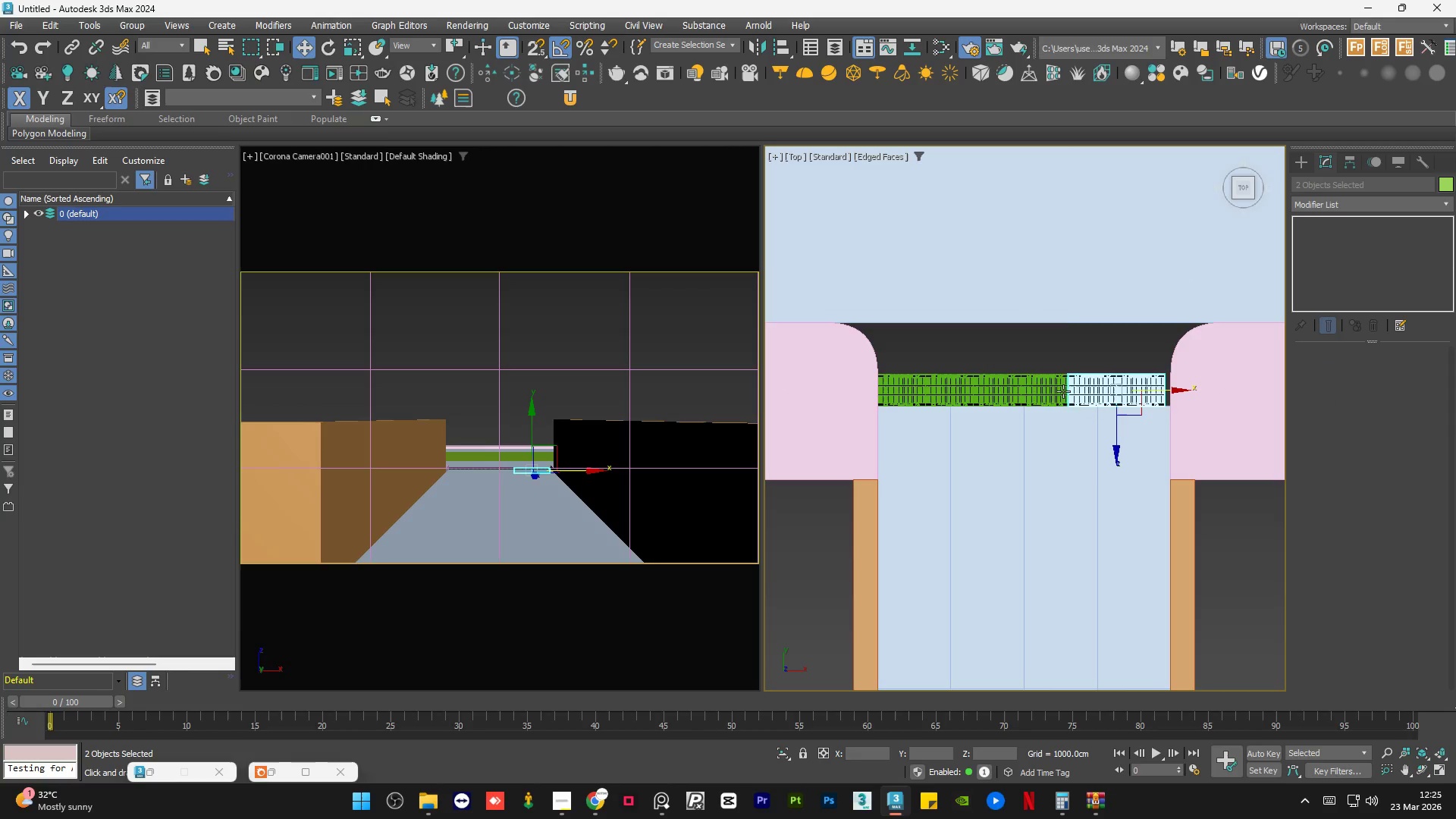 
left_click([1043, 394])
 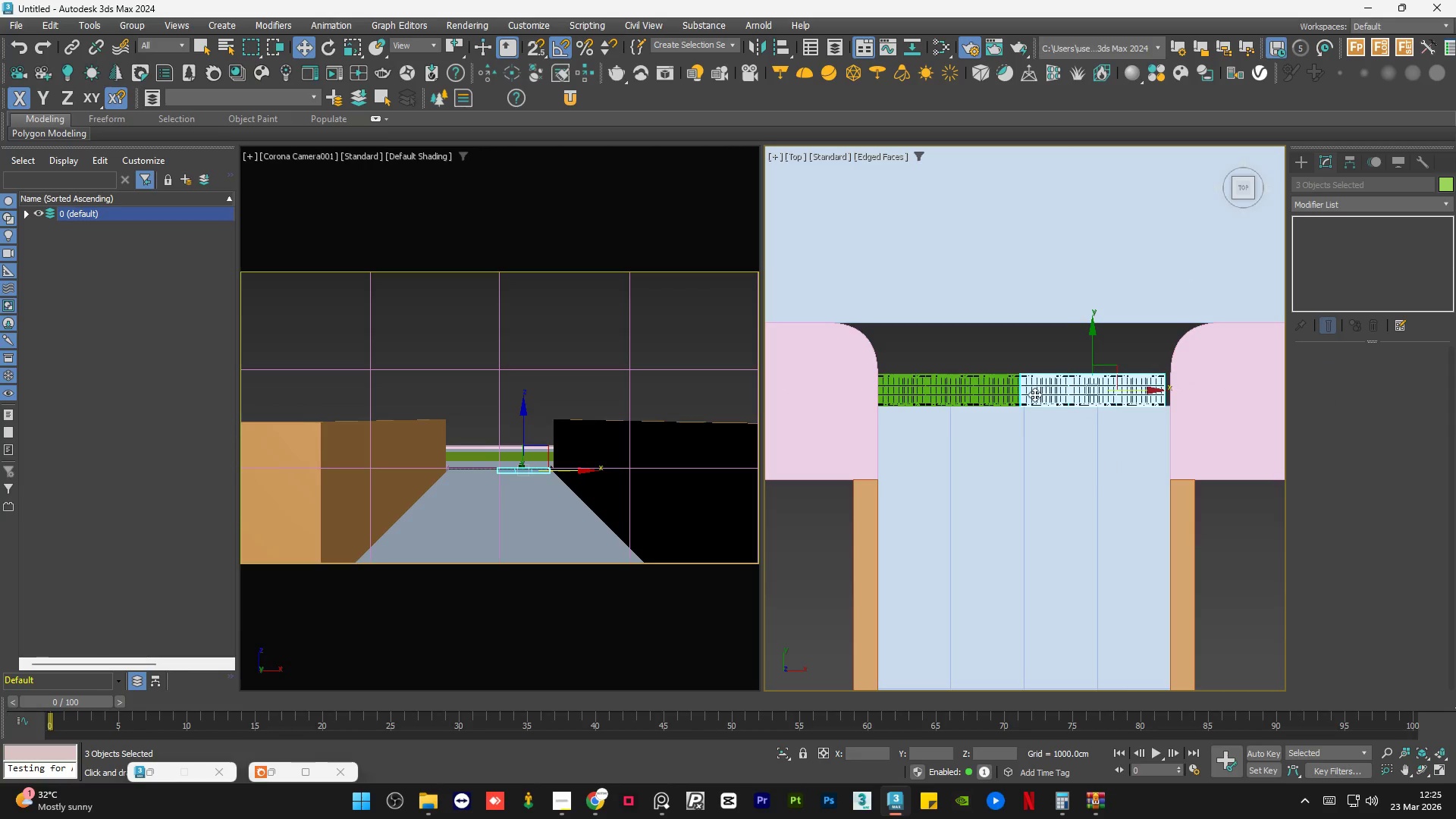 
hold_key(key=ControlLeft, duration=0.36)
double_click([1002, 395])
 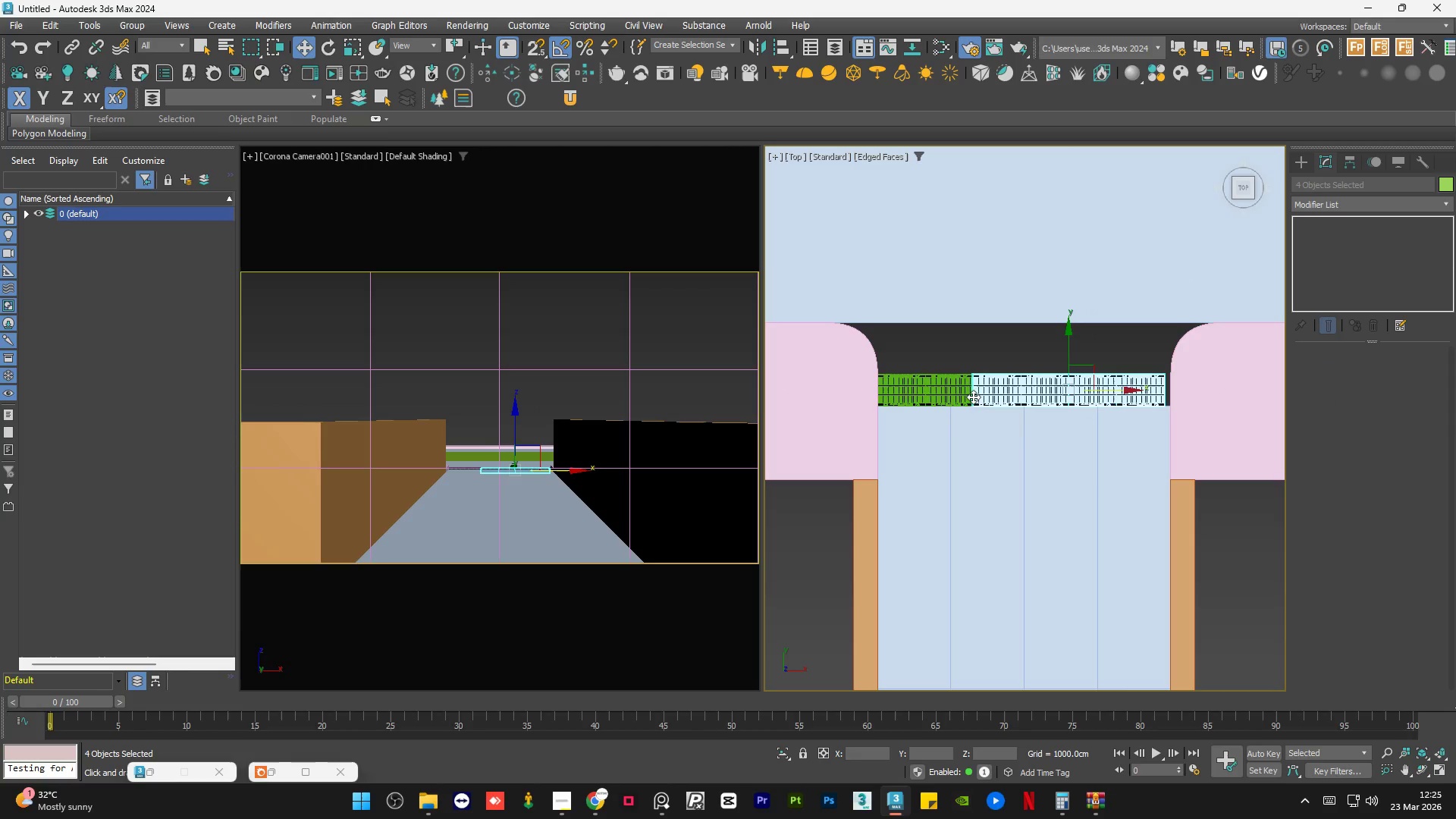 
hold_key(key=ControlLeft, duration=0.47)
left_click([963, 397])
 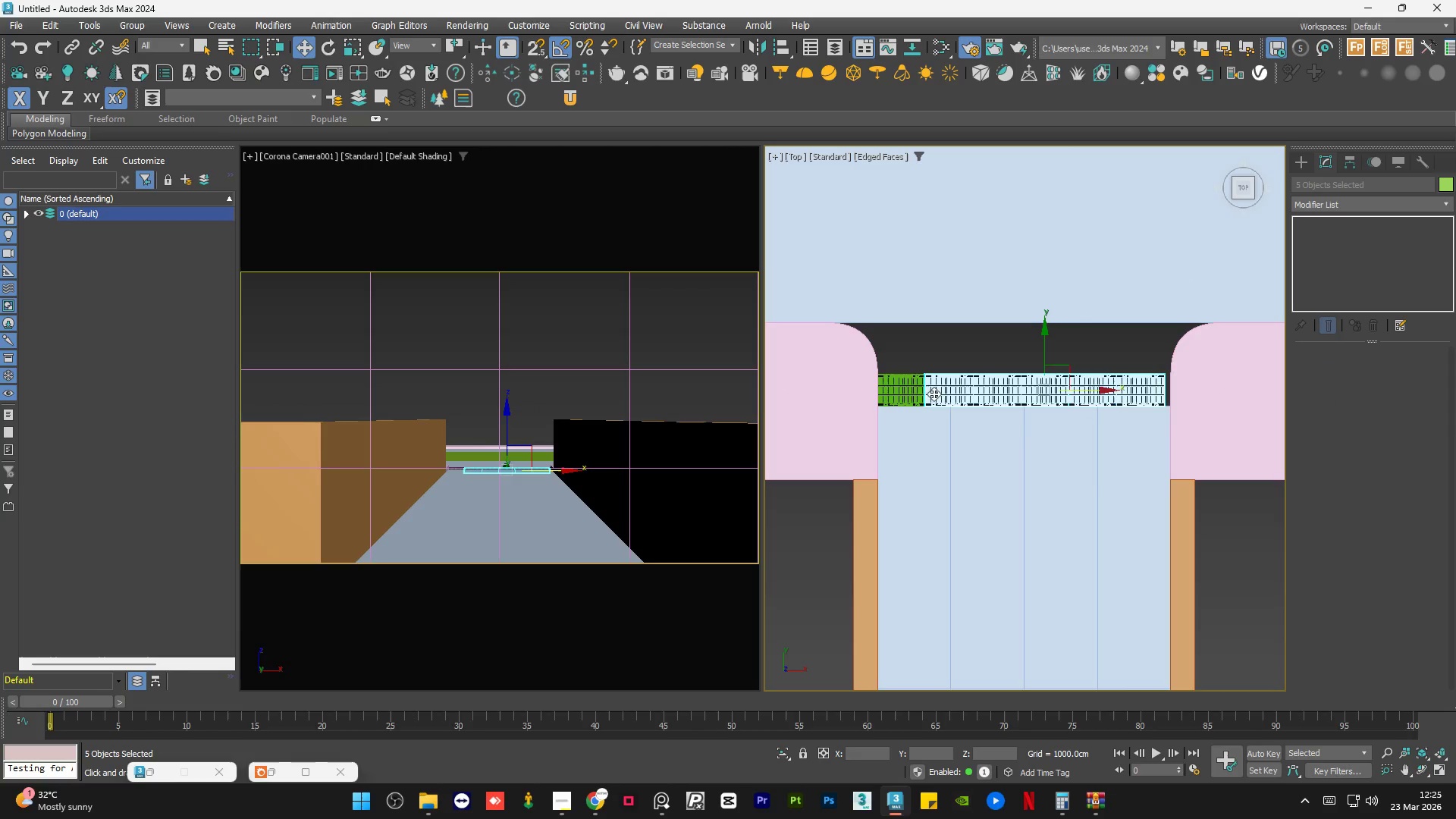 
hold_key(key=ControlLeft, duration=0.44)
left_click([912, 391])
 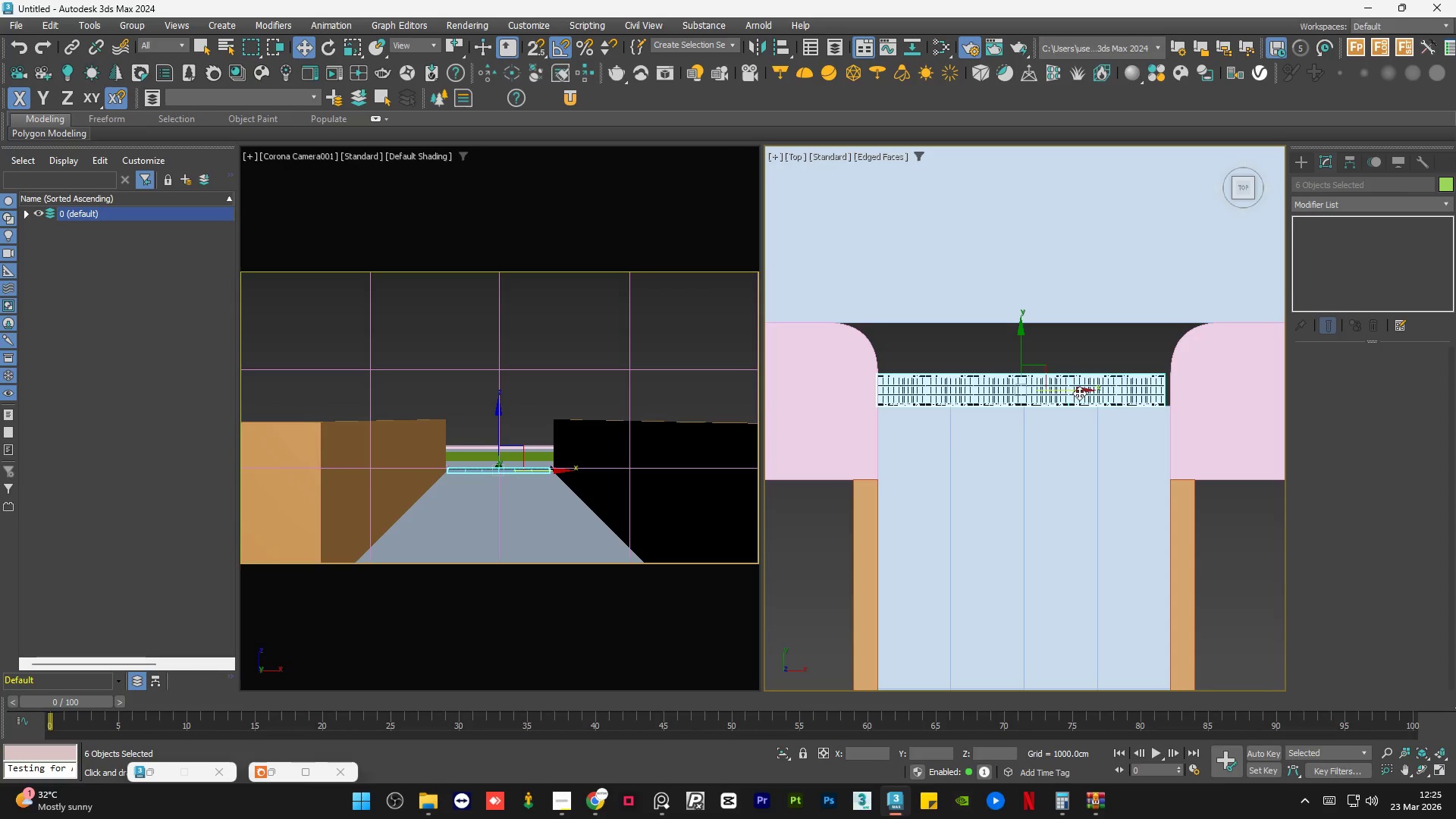 
key(S)
 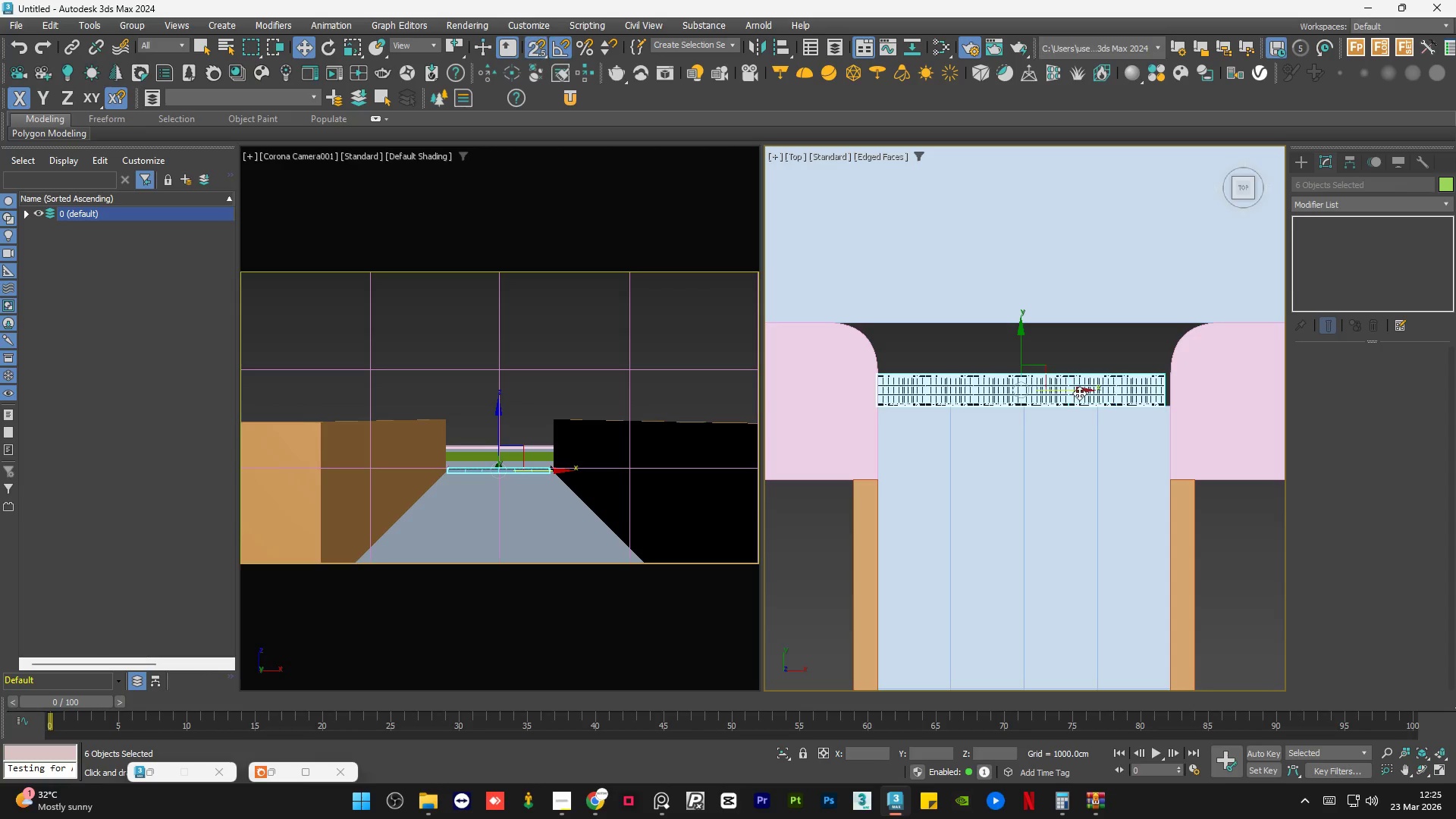 
left_click_drag(start_coordinate=[1079, 393], to_coordinate=[1028, 413])
 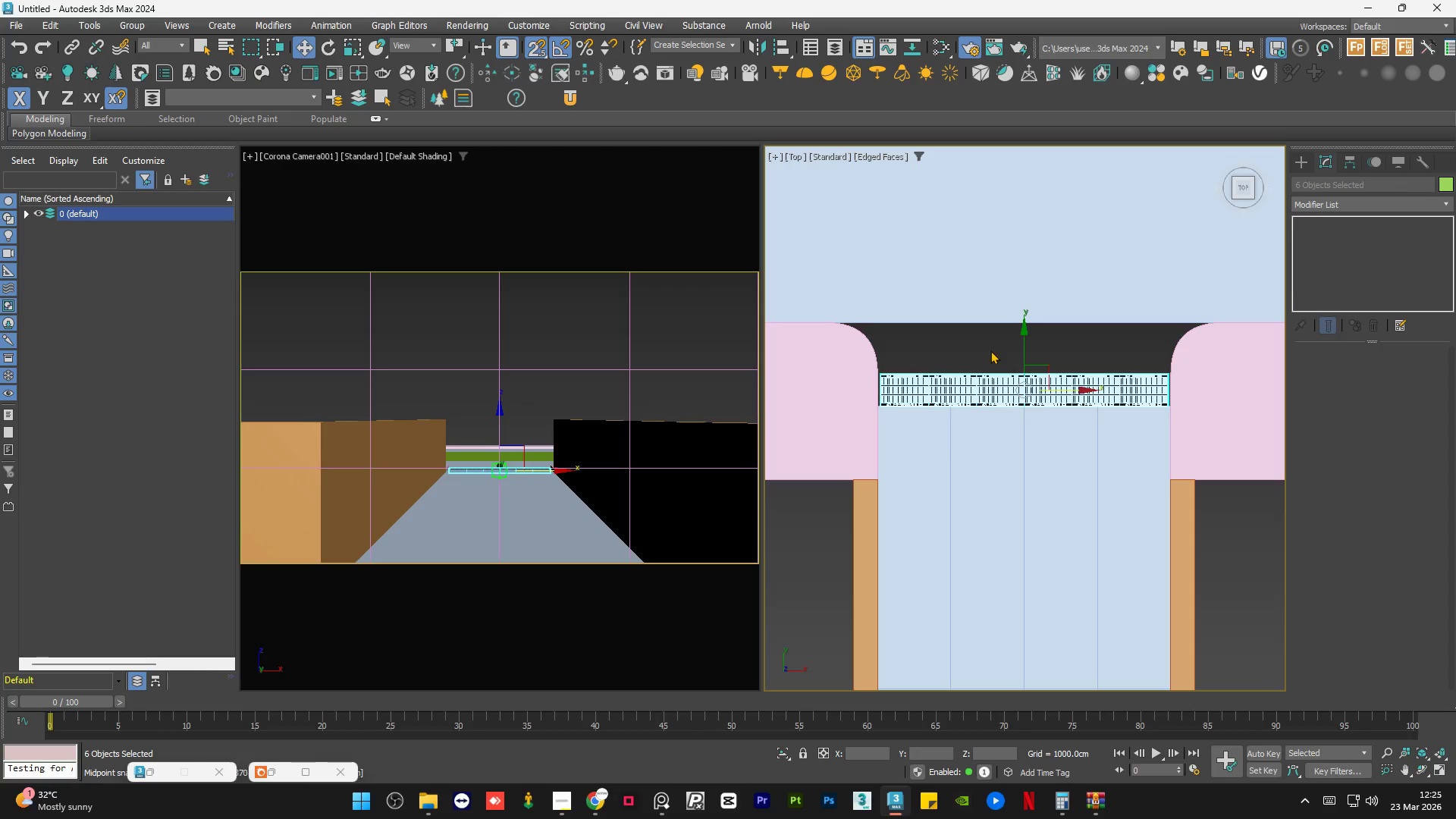 
left_click([990, 350])
 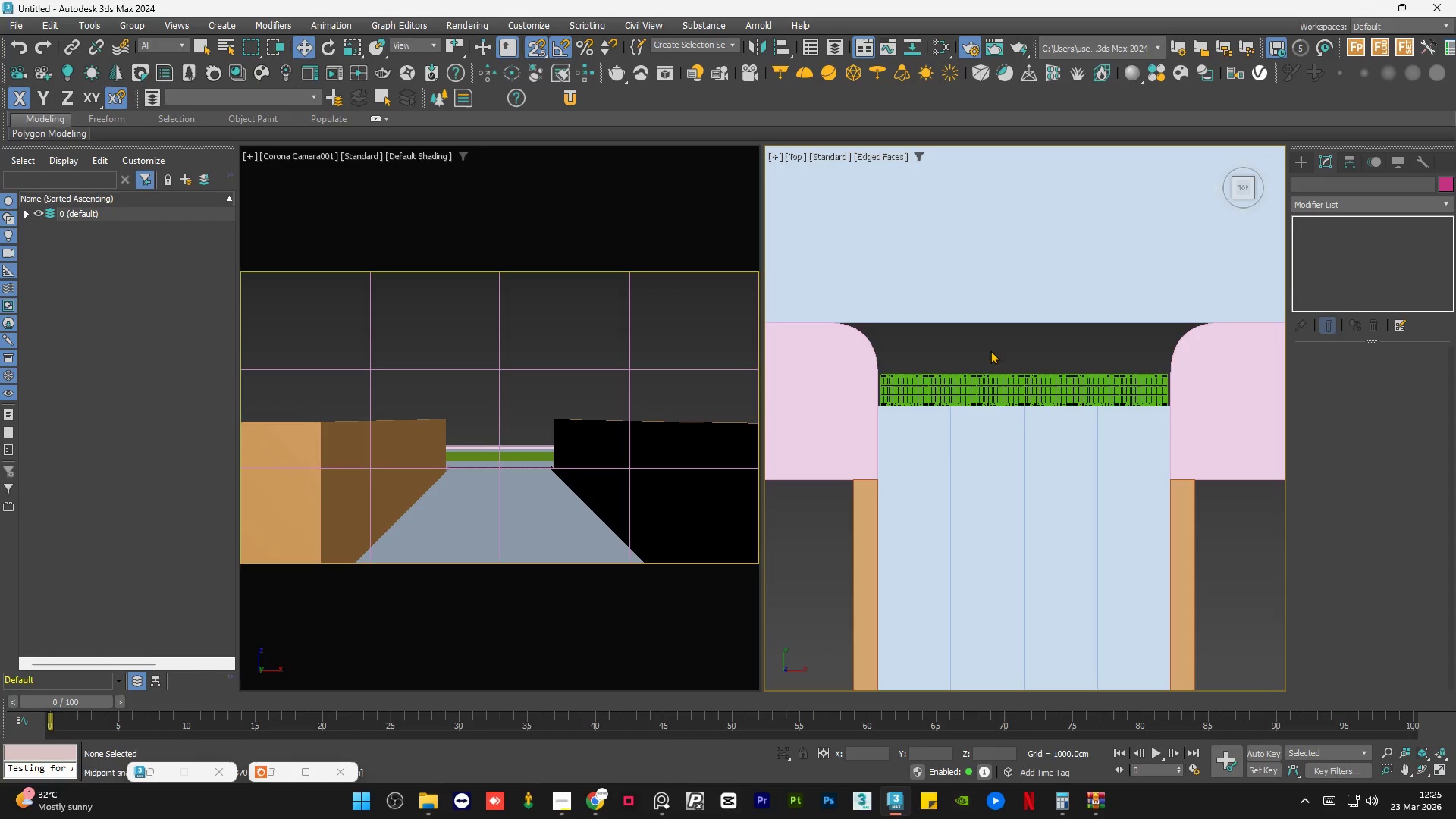 
key(S)
 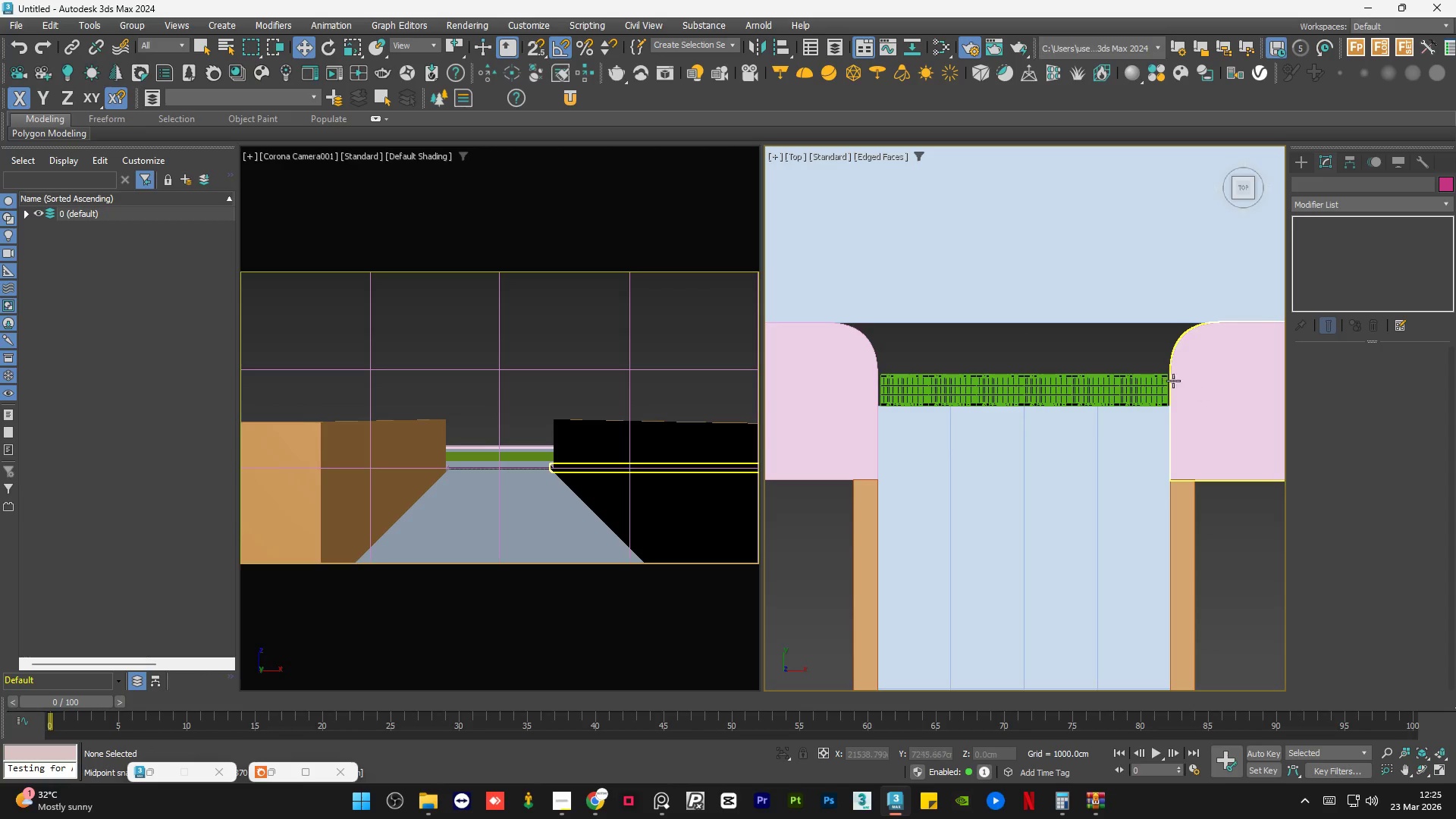 
scroll: coordinate [1163, 378], scroll_direction: up, amount: 5.0
 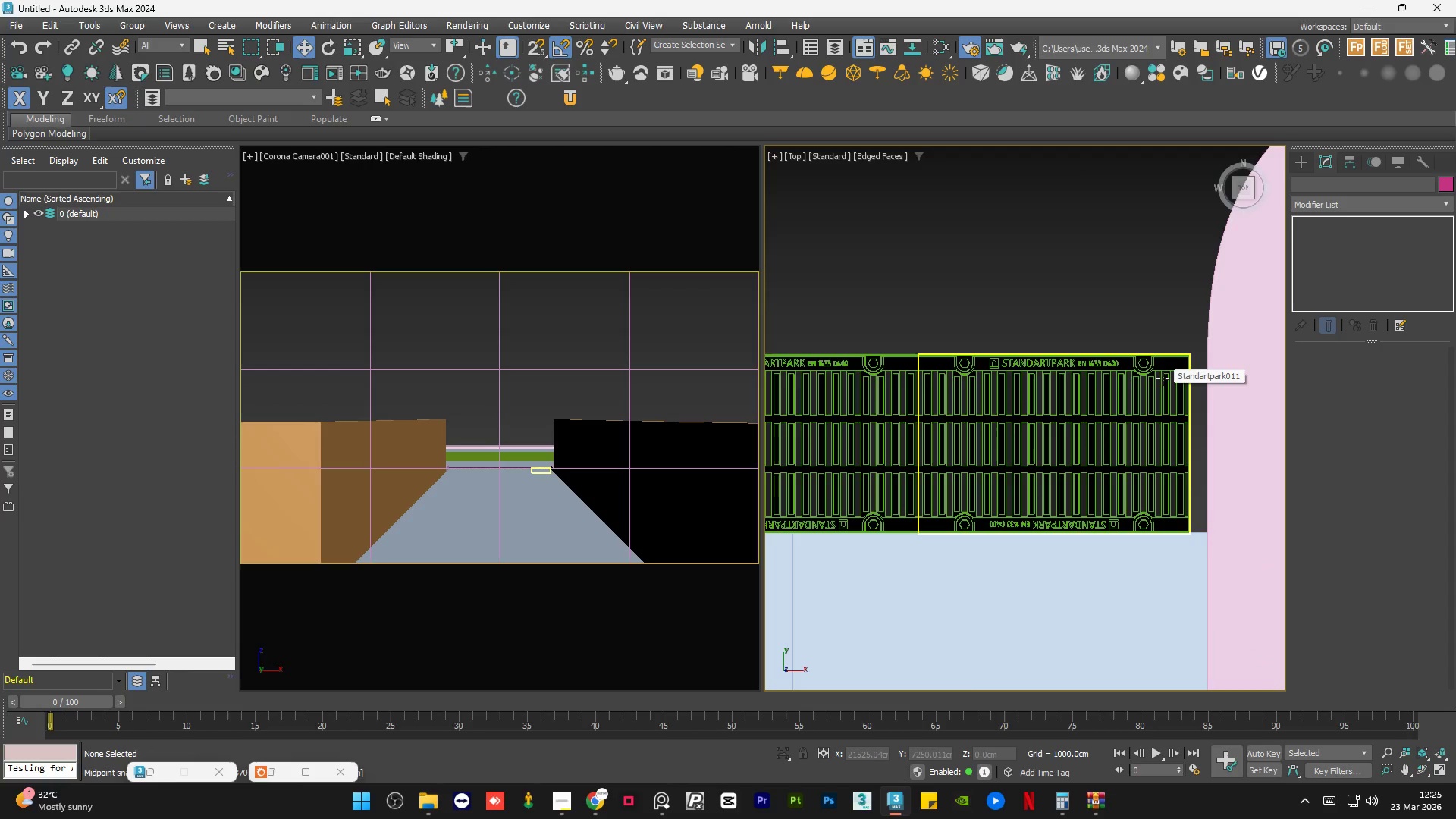 
scroll: coordinate [1163, 378], scroll_direction: down, amount: 2.0
 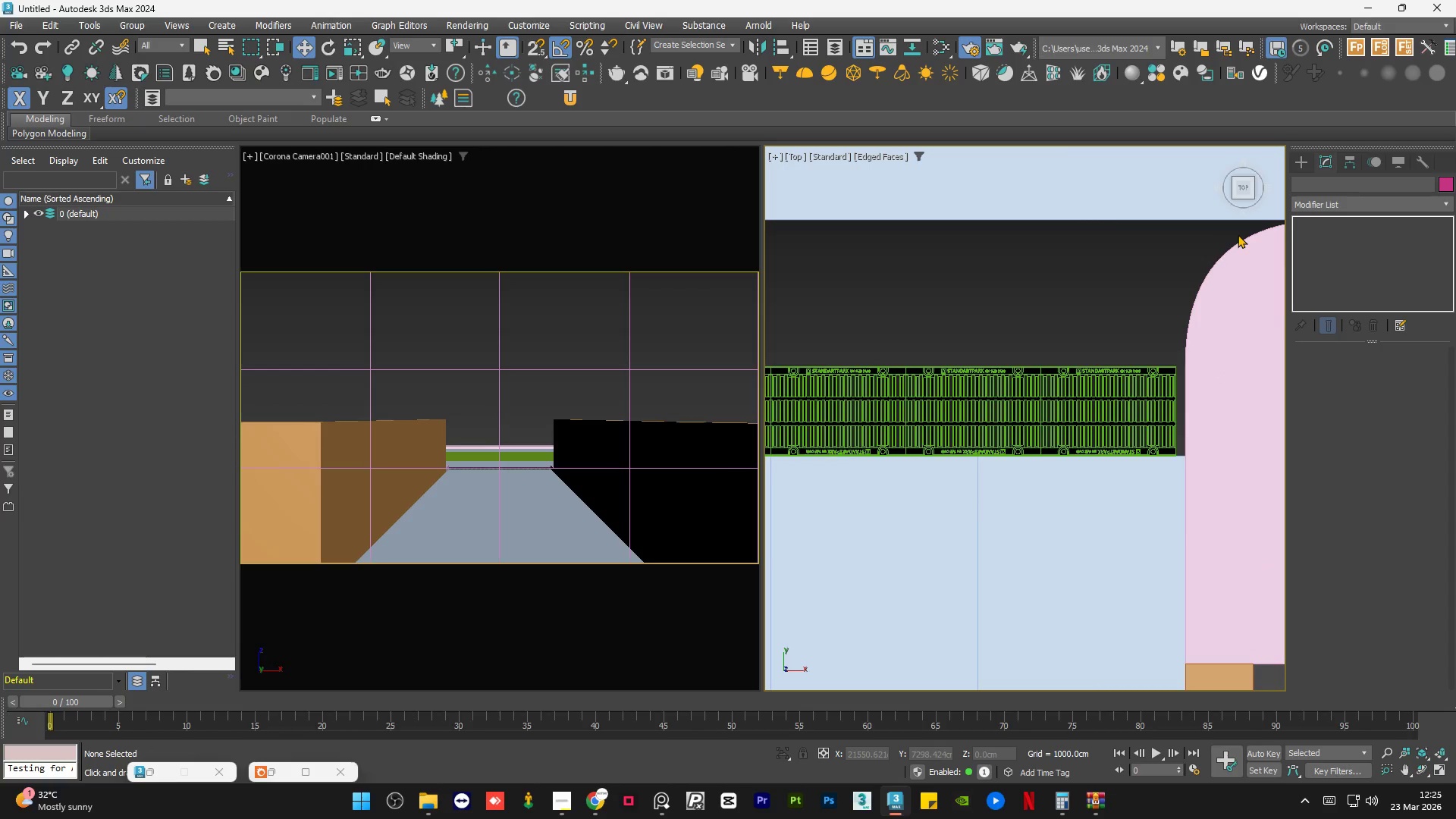 
wait(7.31)
 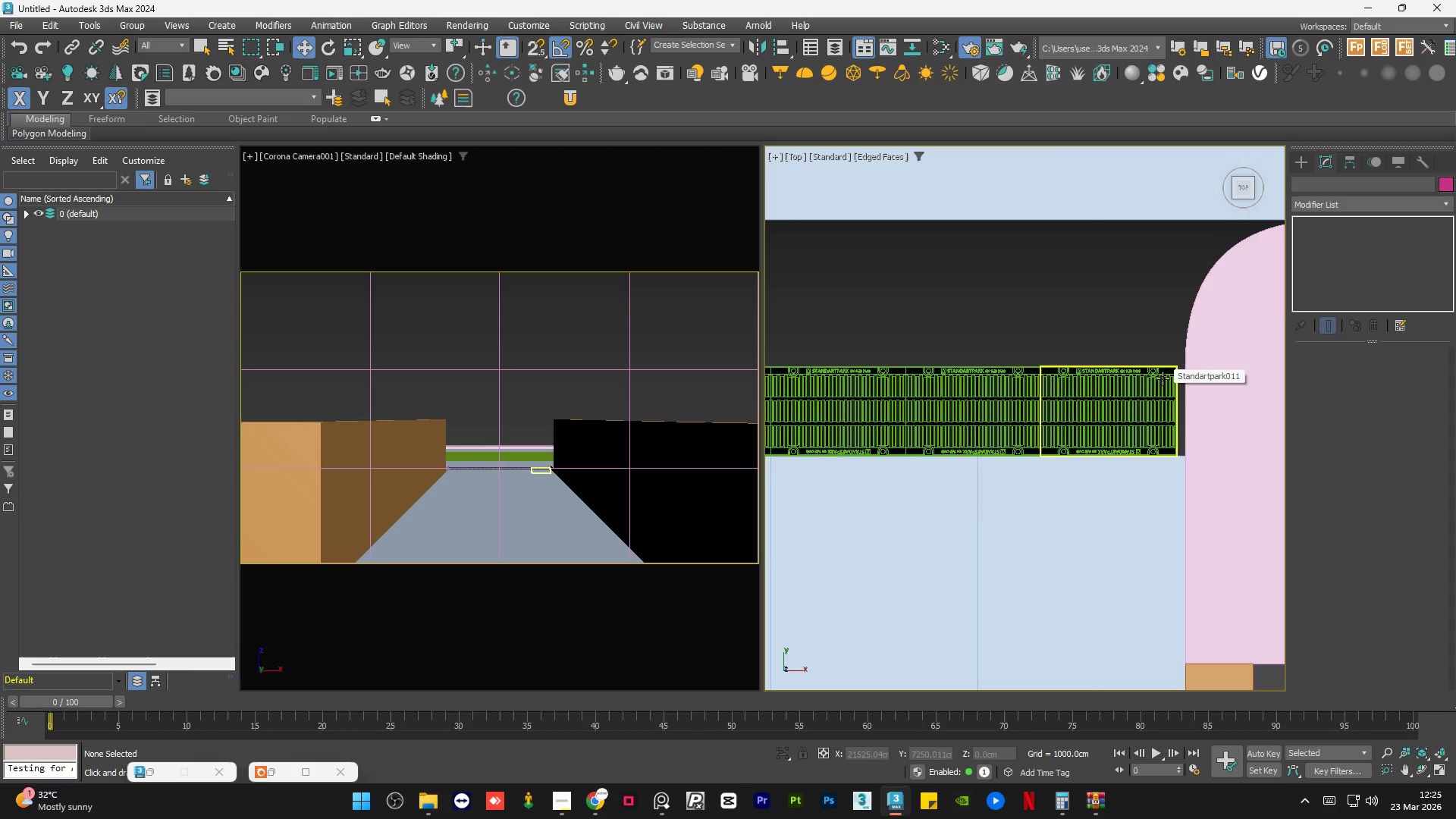 
scroll: coordinate [1100, 336], scroll_direction: down, amount: 3.0
 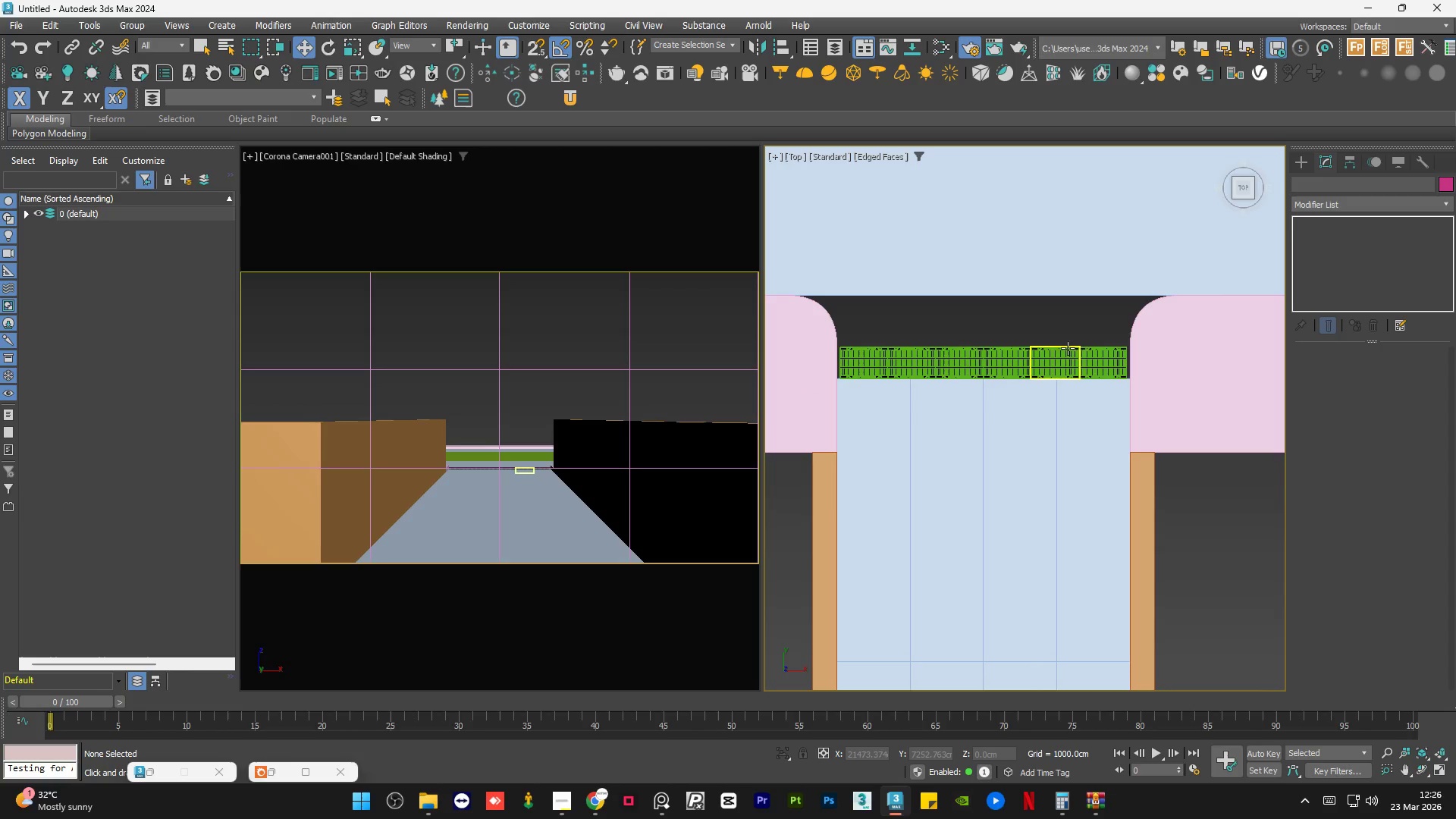 
left_click([1138, 501])
 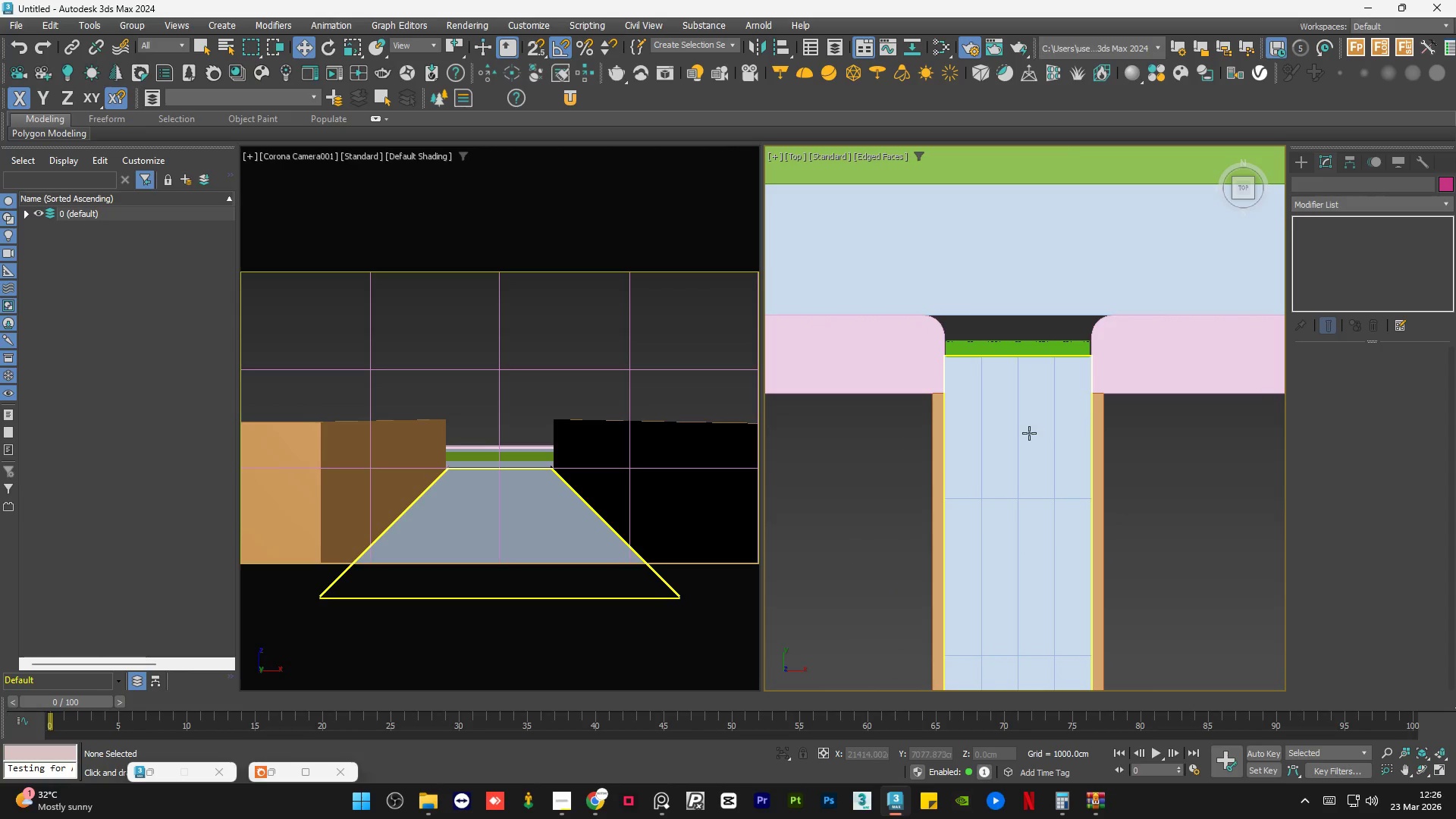 
scroll: coordinate [1050, 334], scroll_direction: down, amount: 2.0
 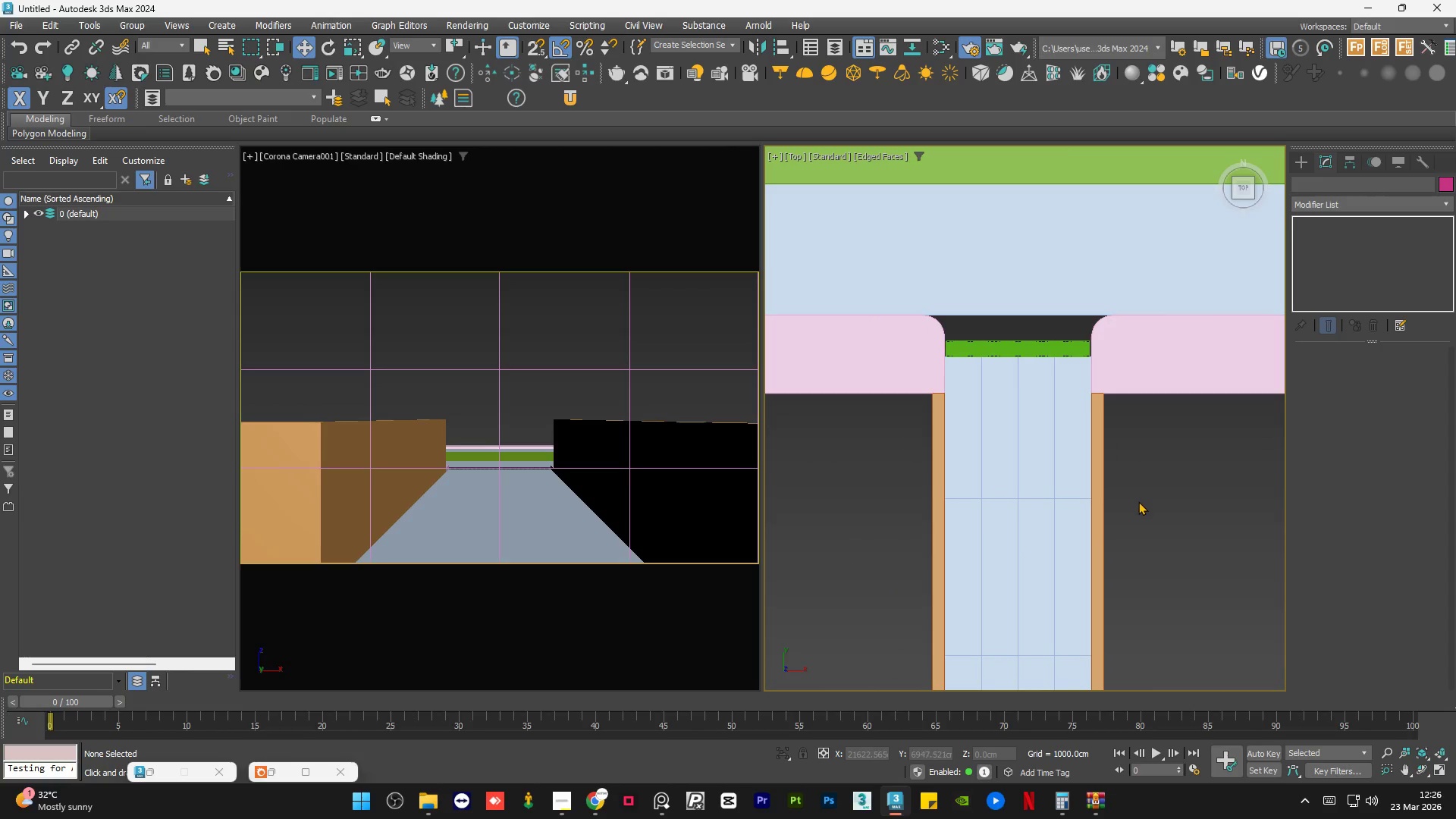 
wait(8.82)
 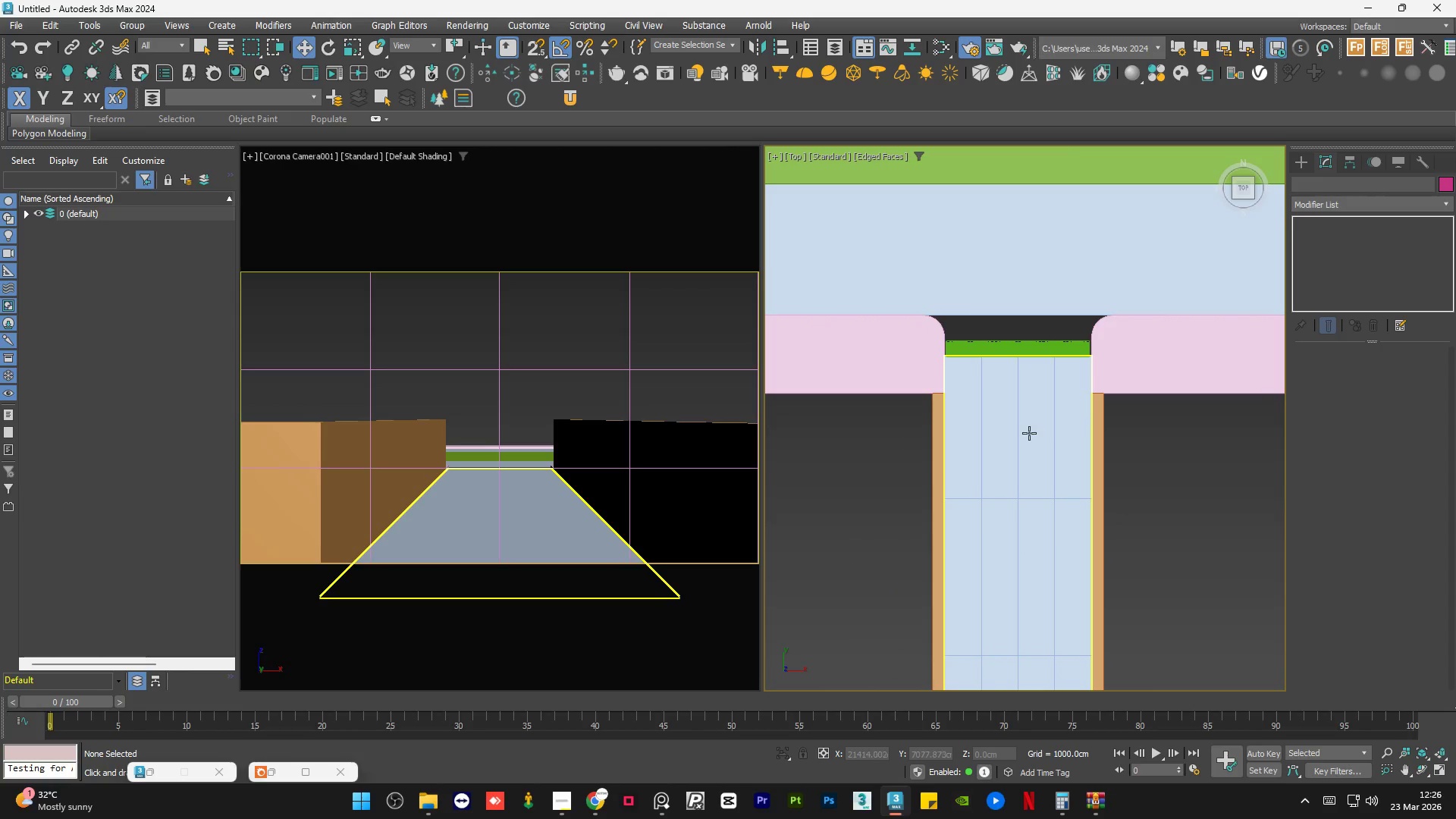 
left_click([853, 488])
 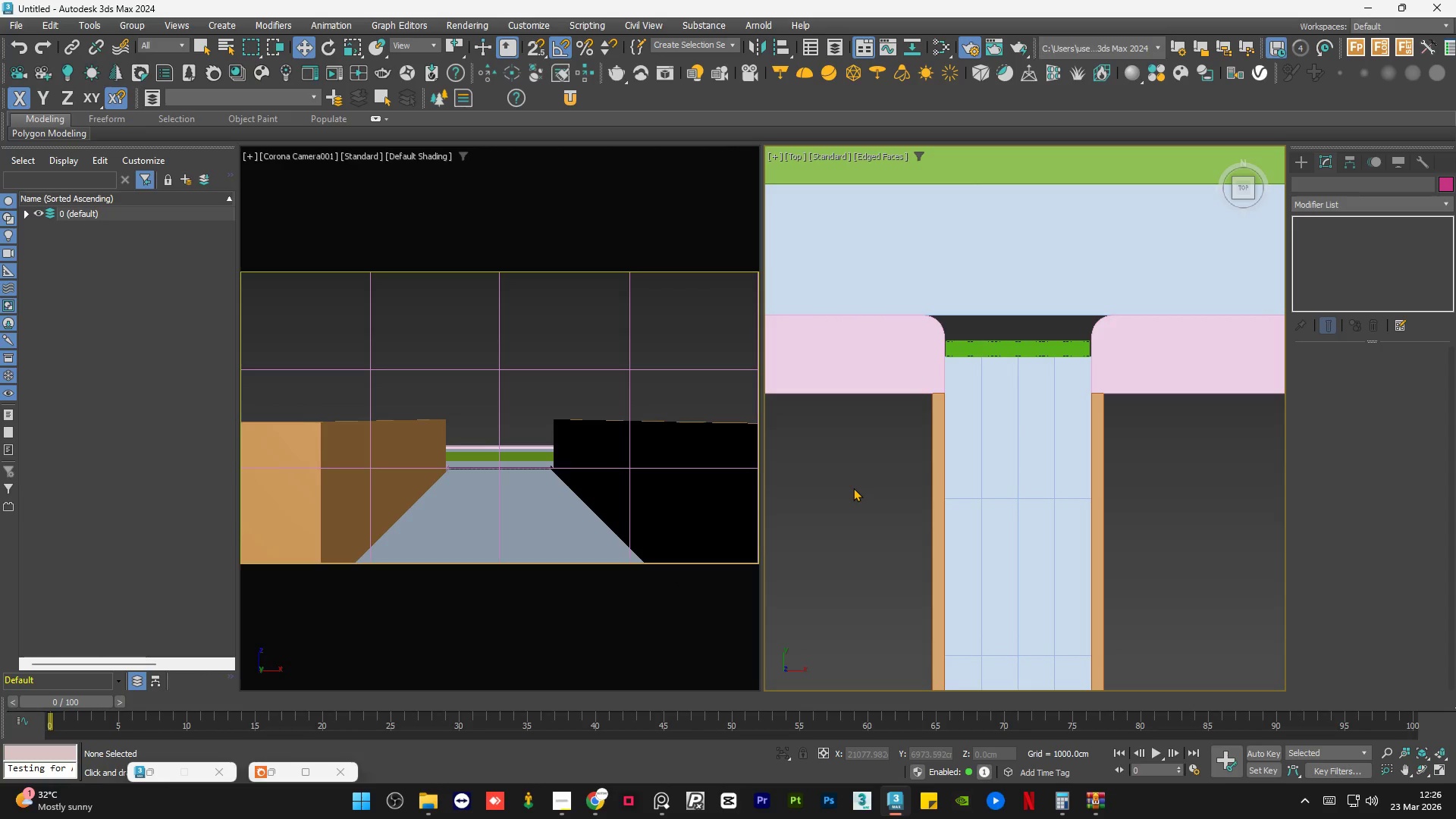 
wait(8.2)
 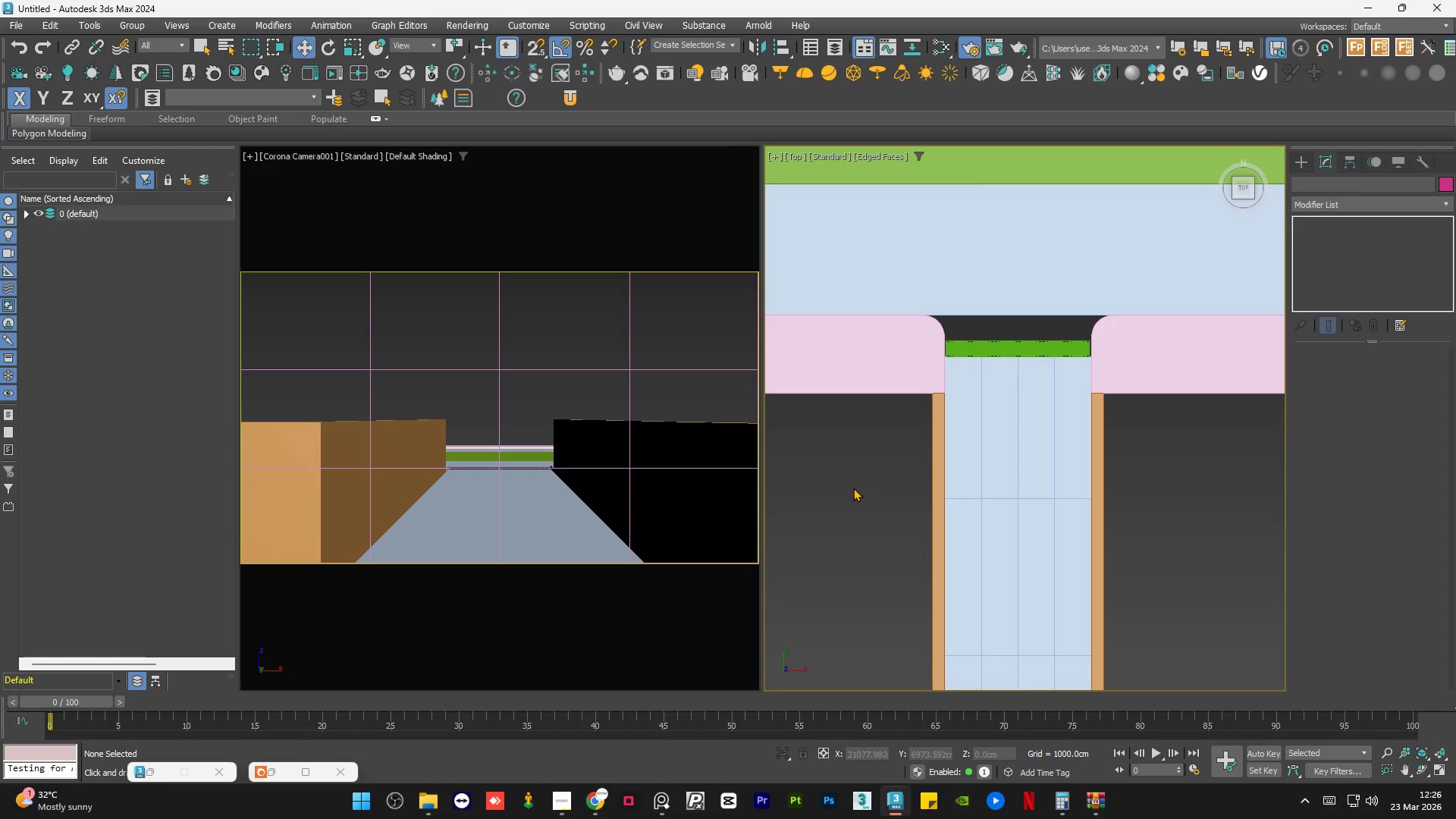 
left_click([853, 488])
 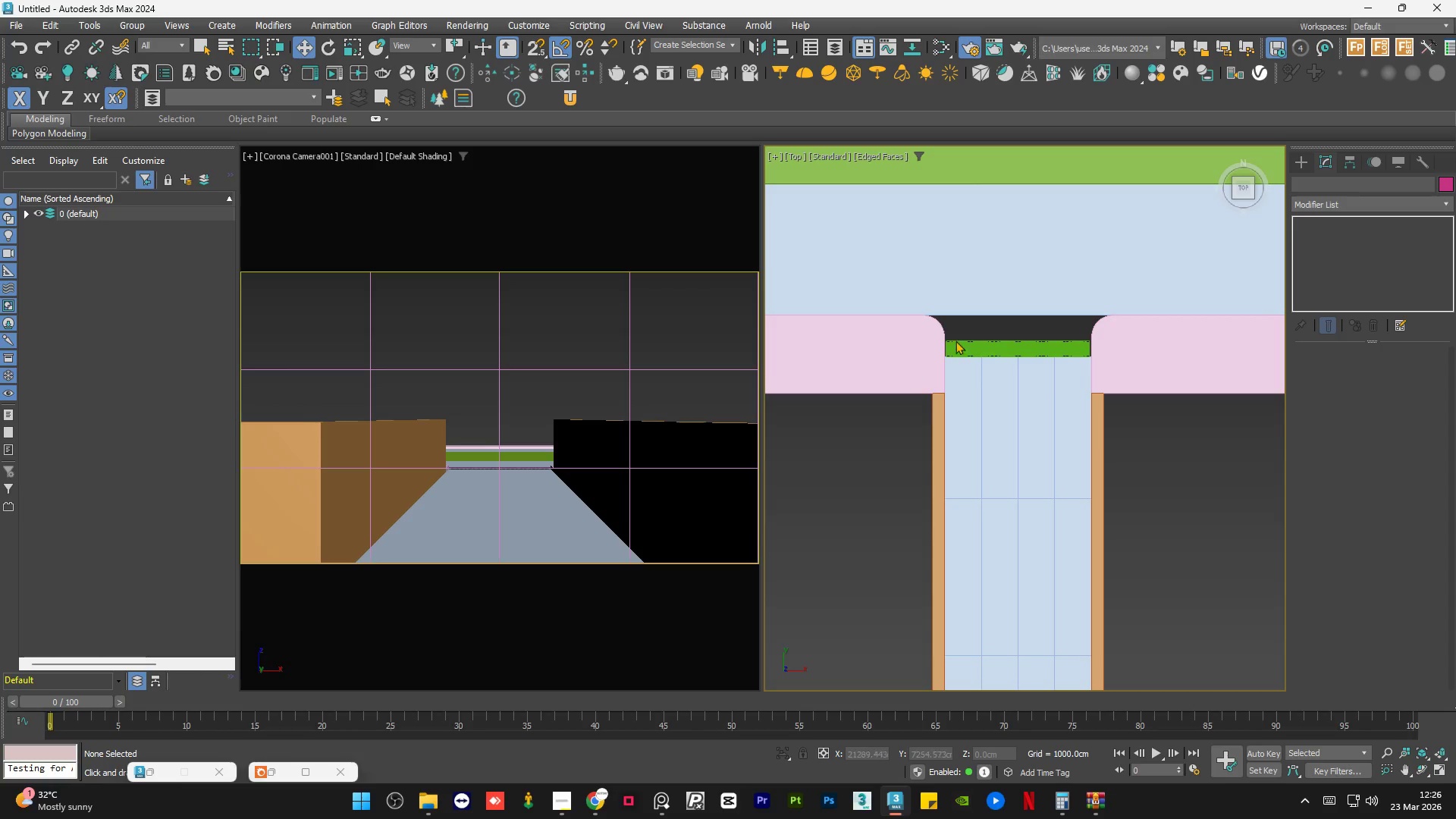 
scroll: coordinate [927, 339], scroll_direction: up, amount: 2.0
 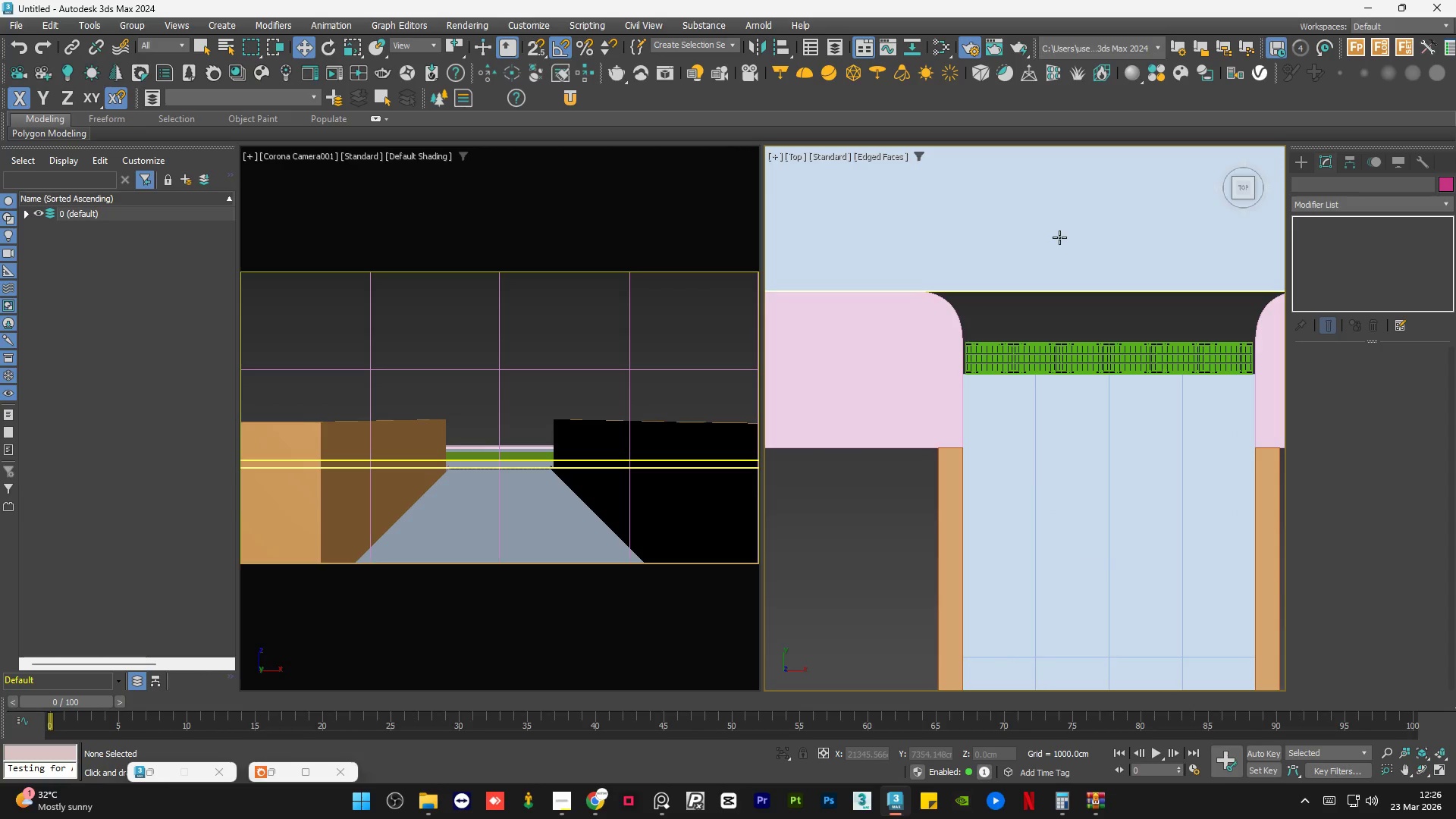 
left_click([1059, 237])
 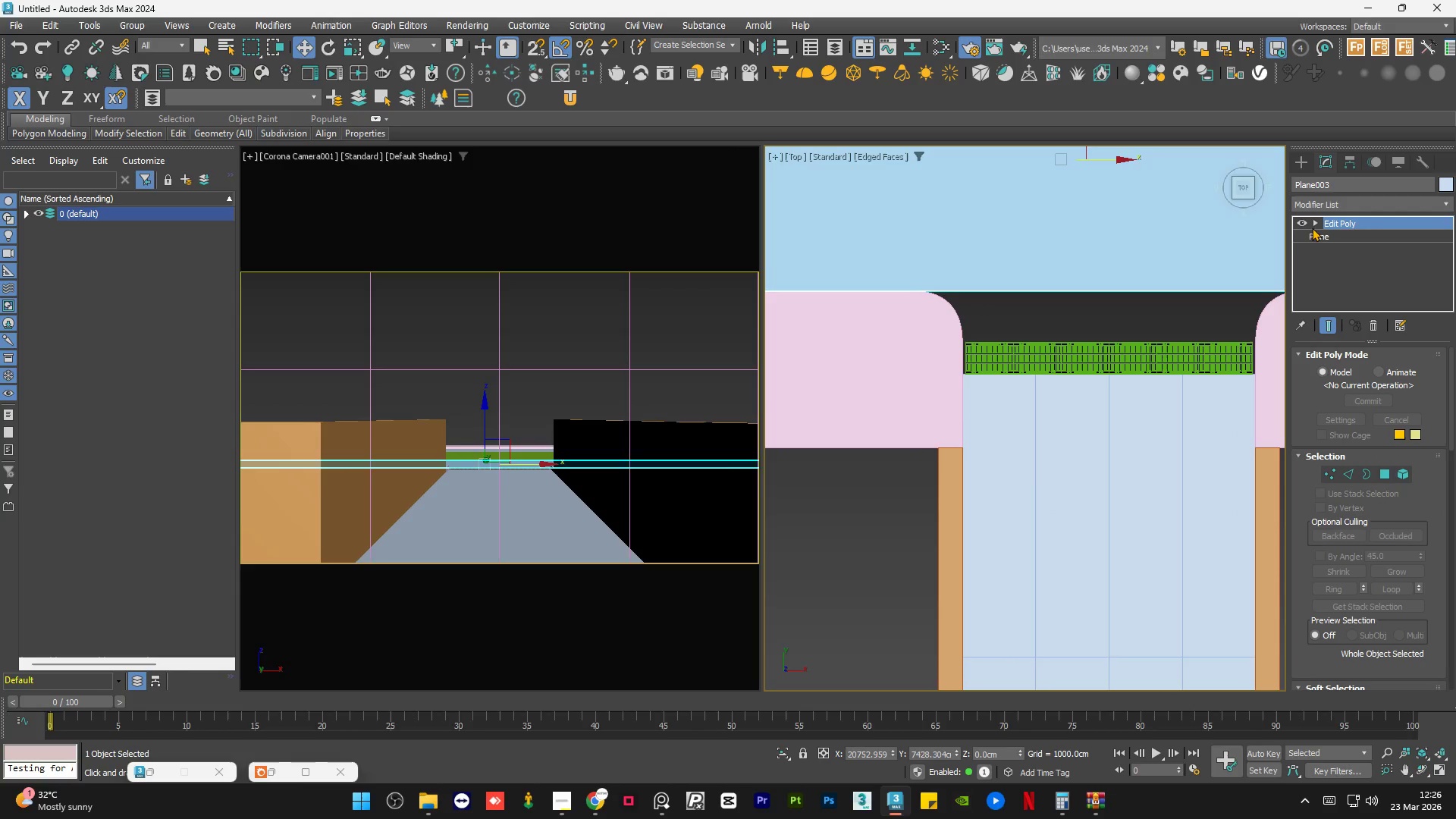 
left_click([1314, 221])
 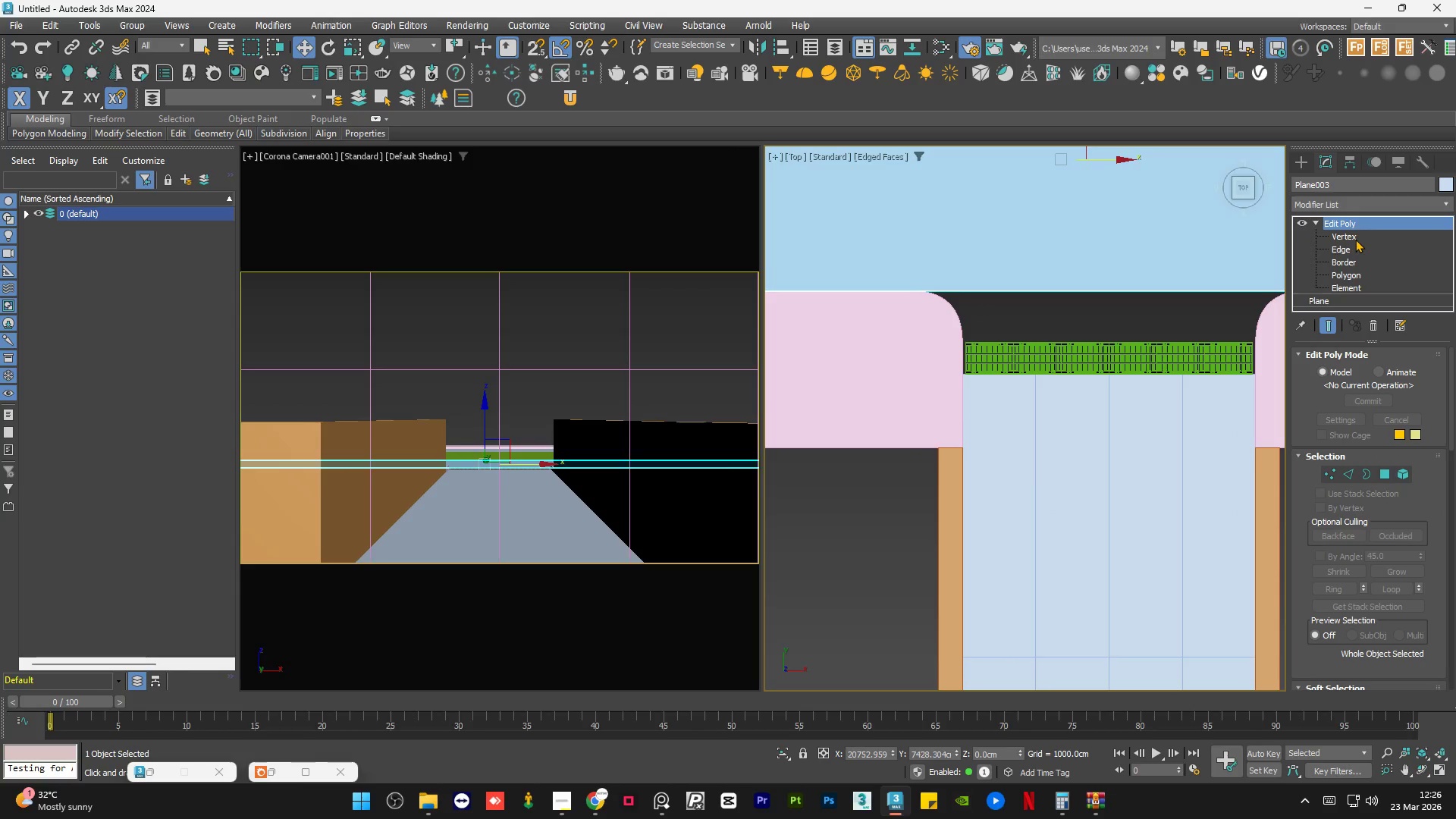 
left_click([1355, 239])
 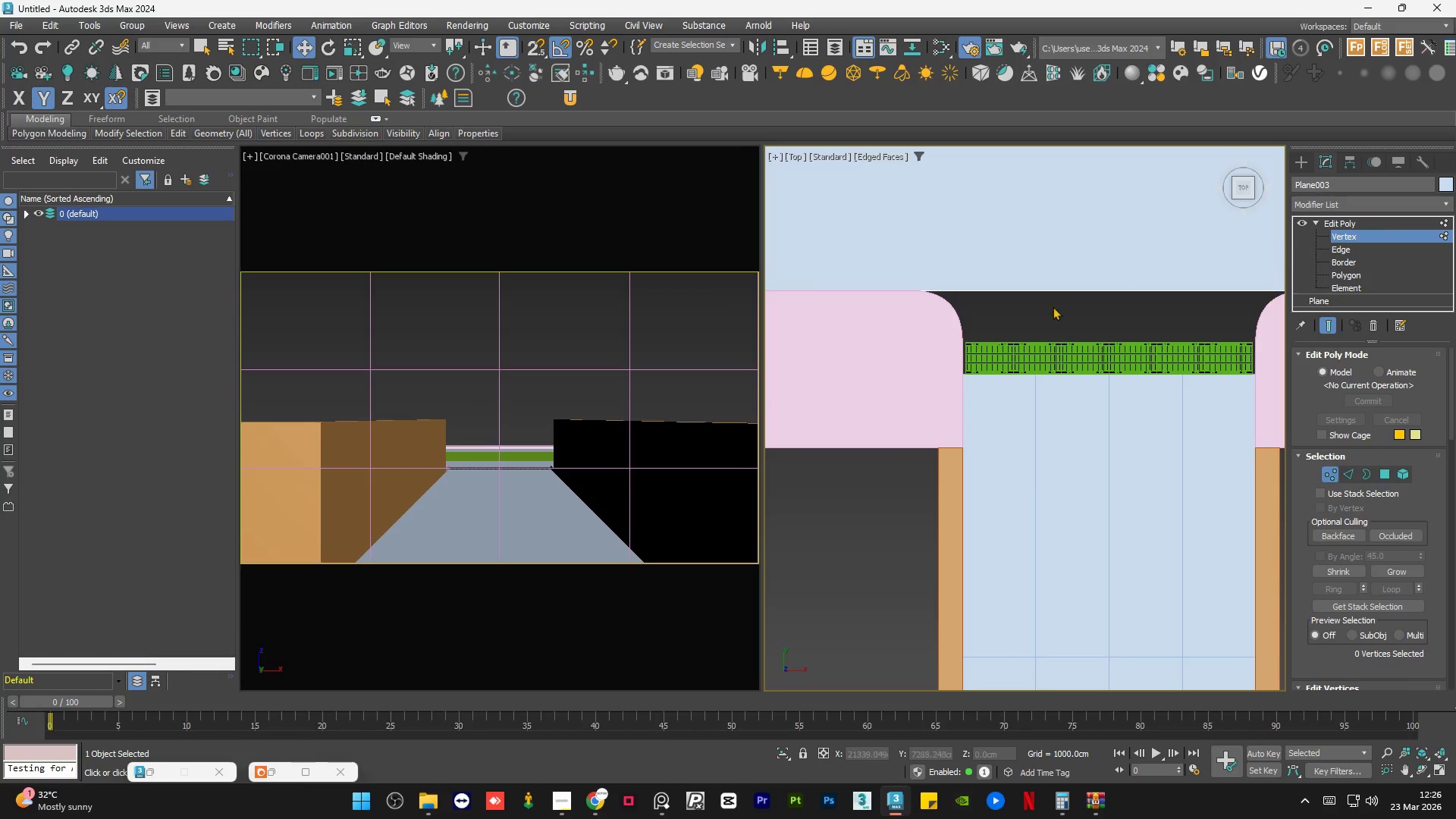 
scroll: coordinate [961, 381], scroll_direction: down, amount: 6.0
 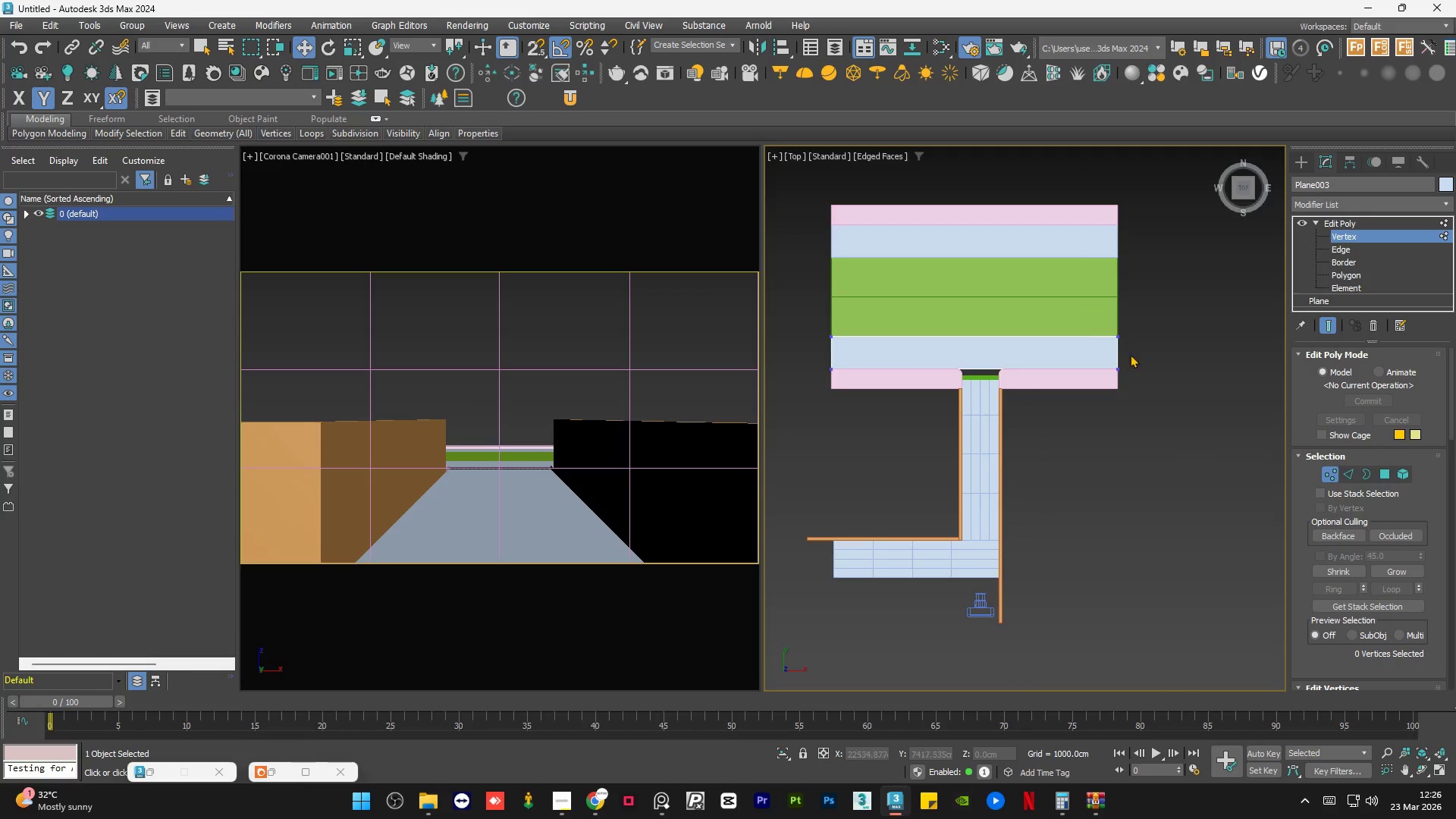 
left_click_drag(start_coordinate=[1139, 357], to_coordinate=[813, 384])
 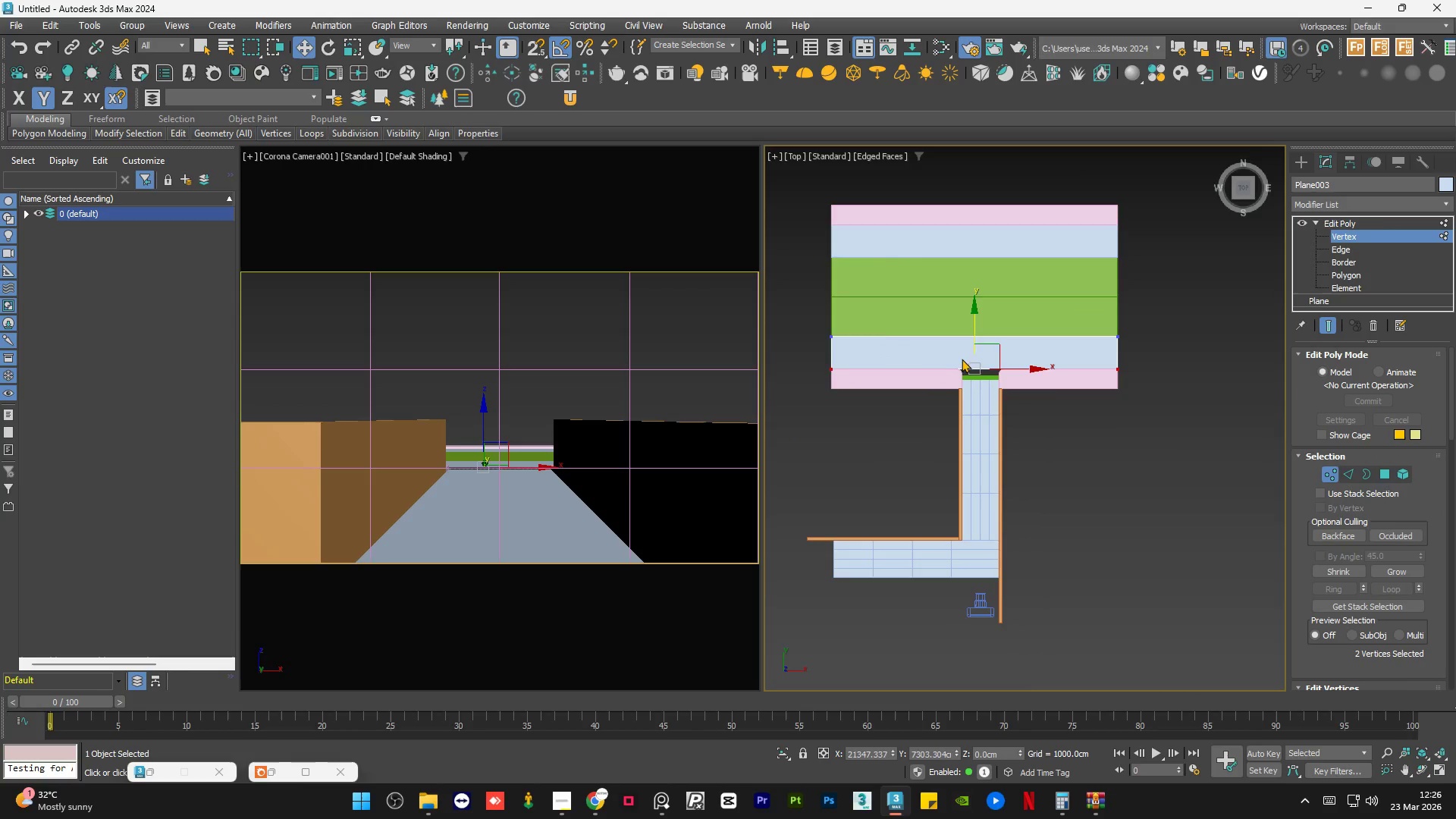 
scroll: coordinate [959, 372], scroll_direction: up, amount: 7.0
 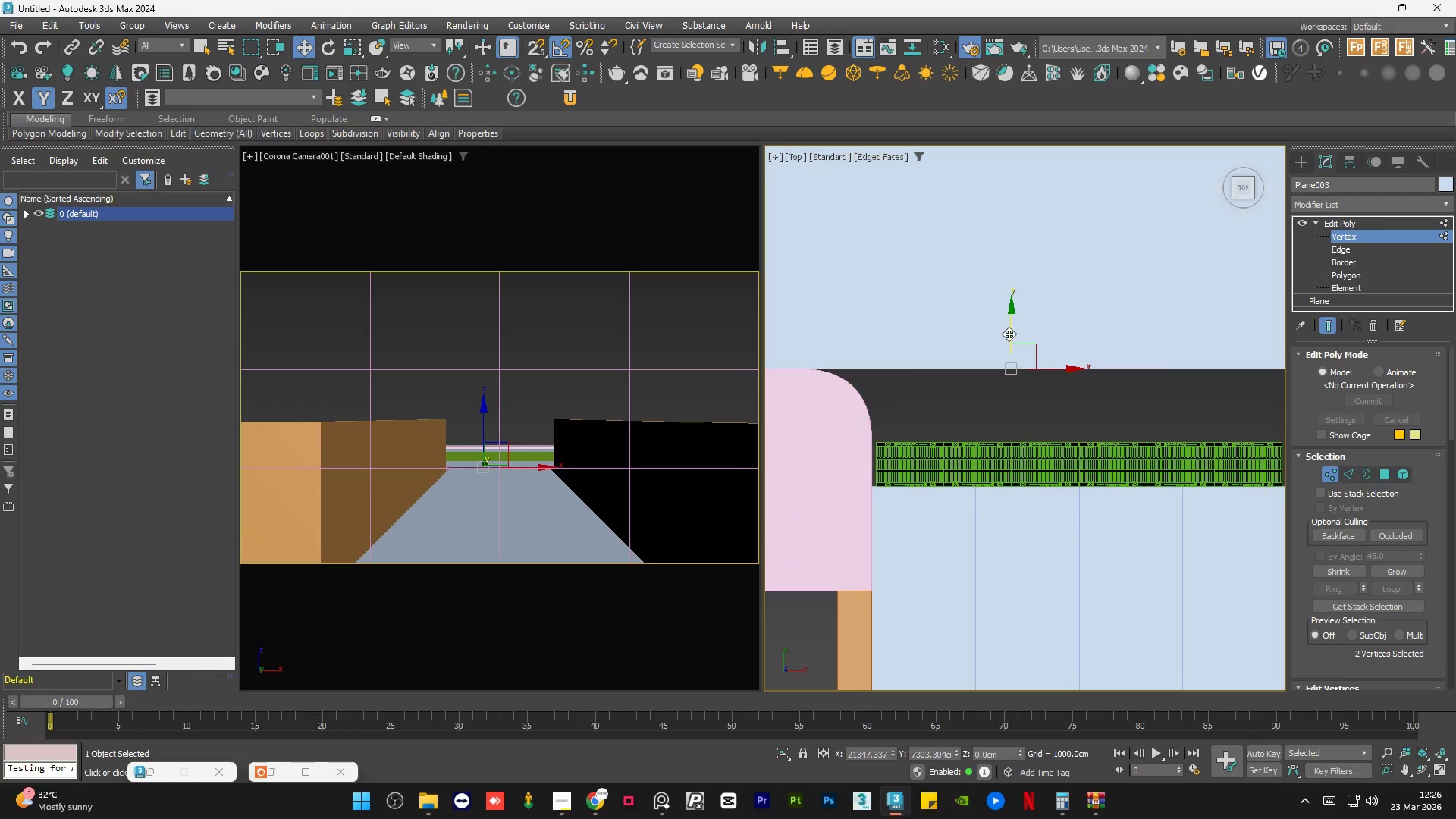 
left_click_drag(start_coordinate=[1012, 331], to_coordinate=[1015, 387])
 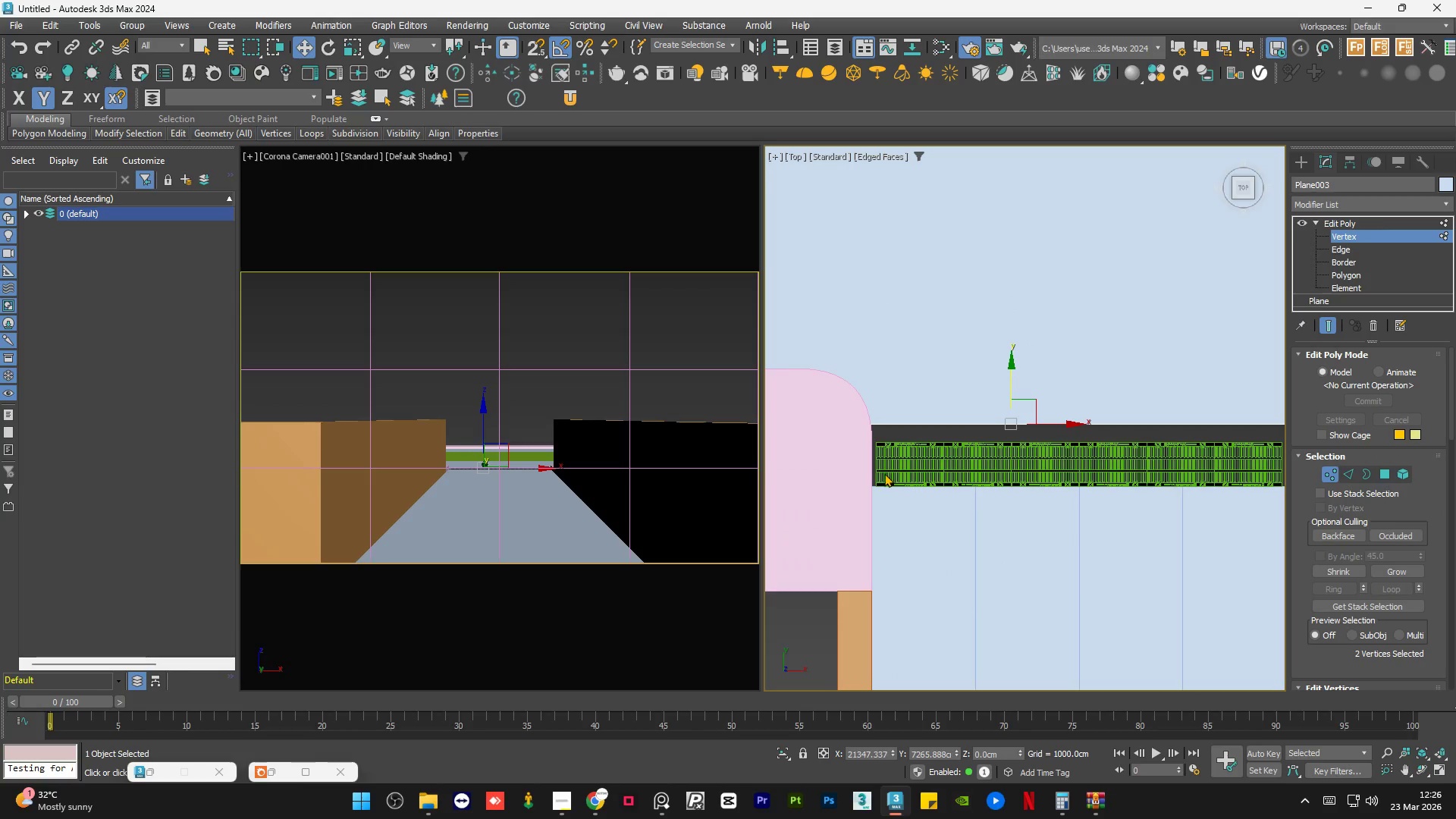 
scroll: coordinate [885, 475], scroll_direction: up, amount: 3.0
 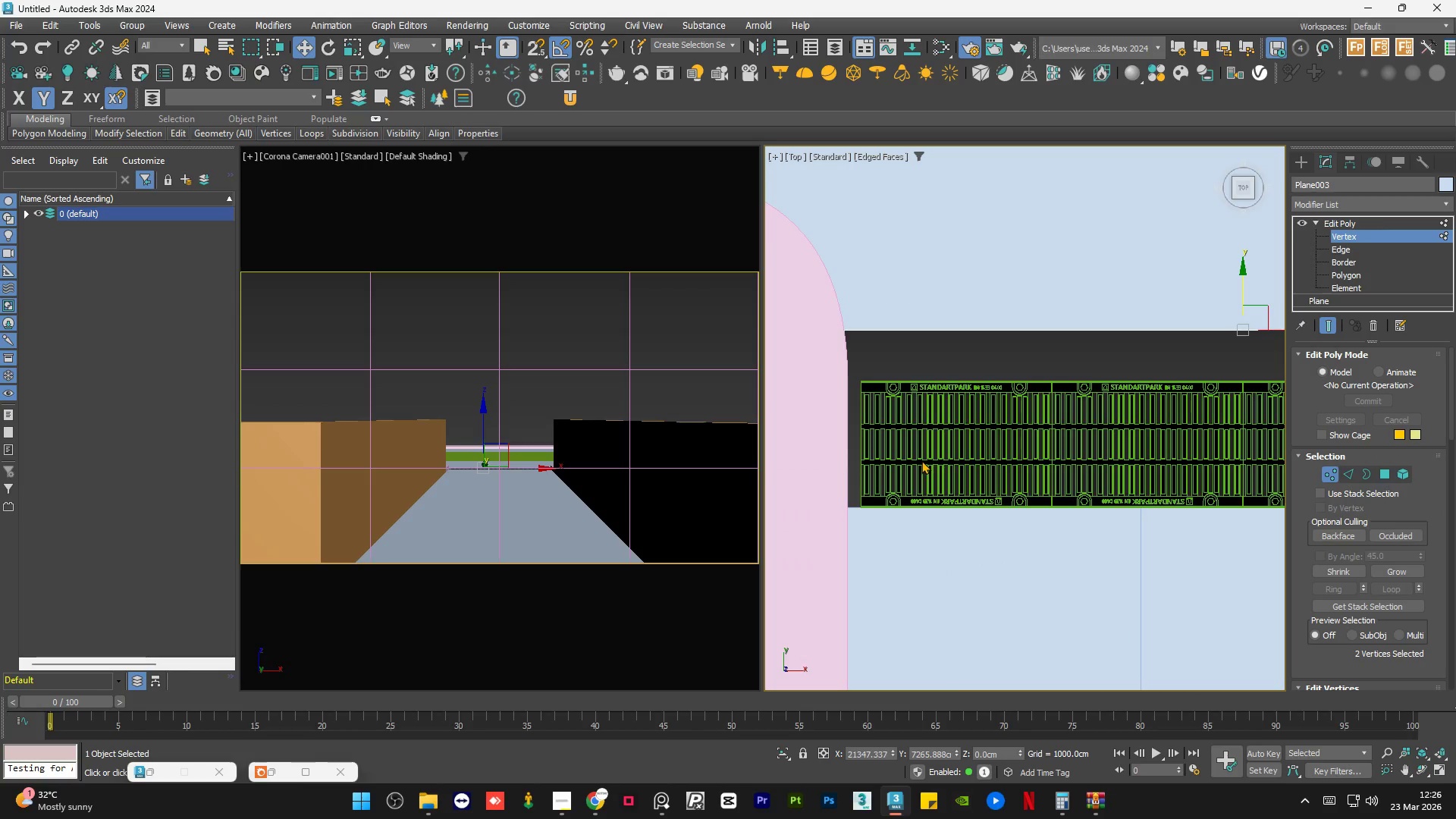 
key(S)
 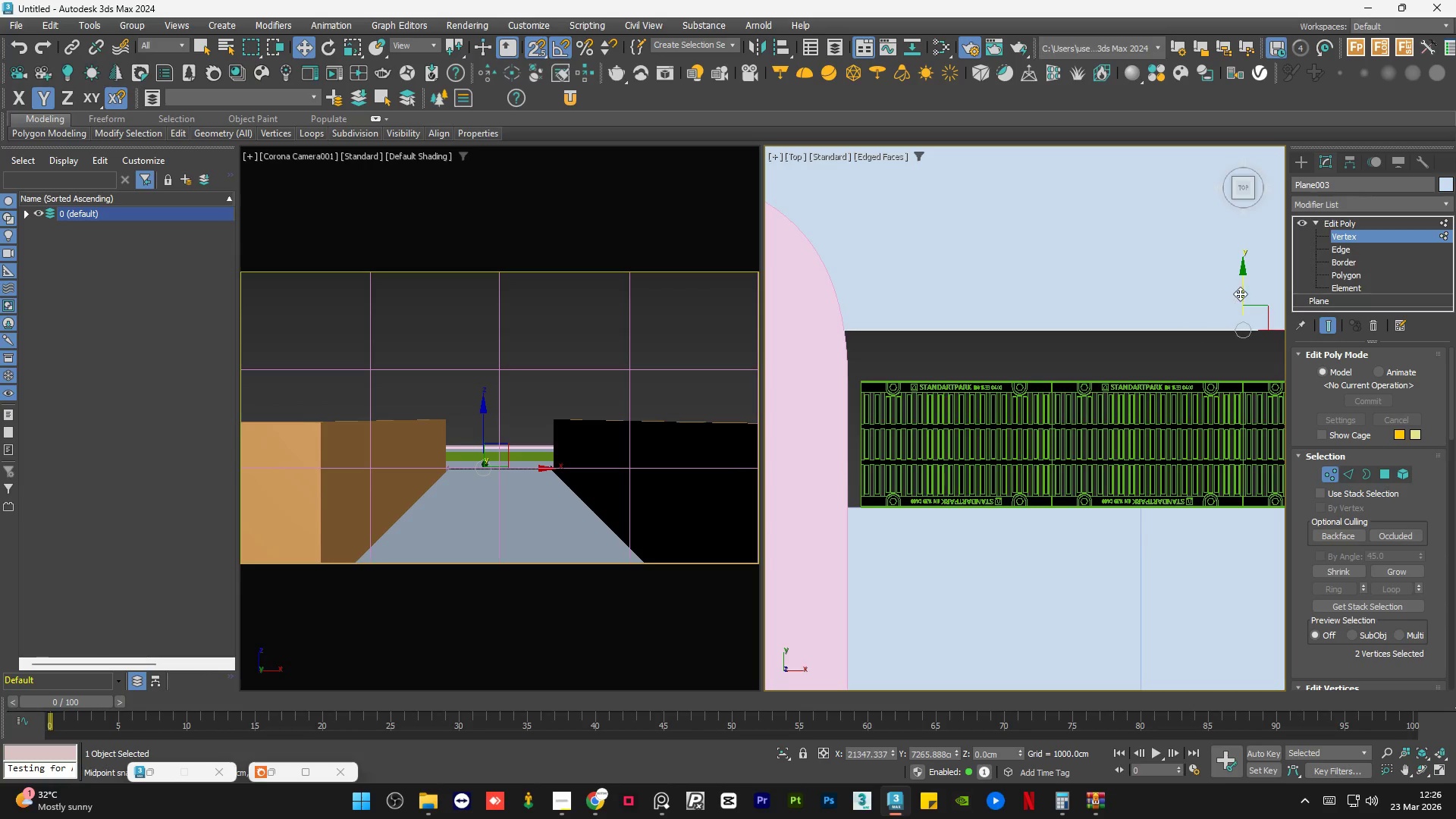 
left_click_drag(start_coordinate=[1241, 293], to_coordinate=[852, 508])
 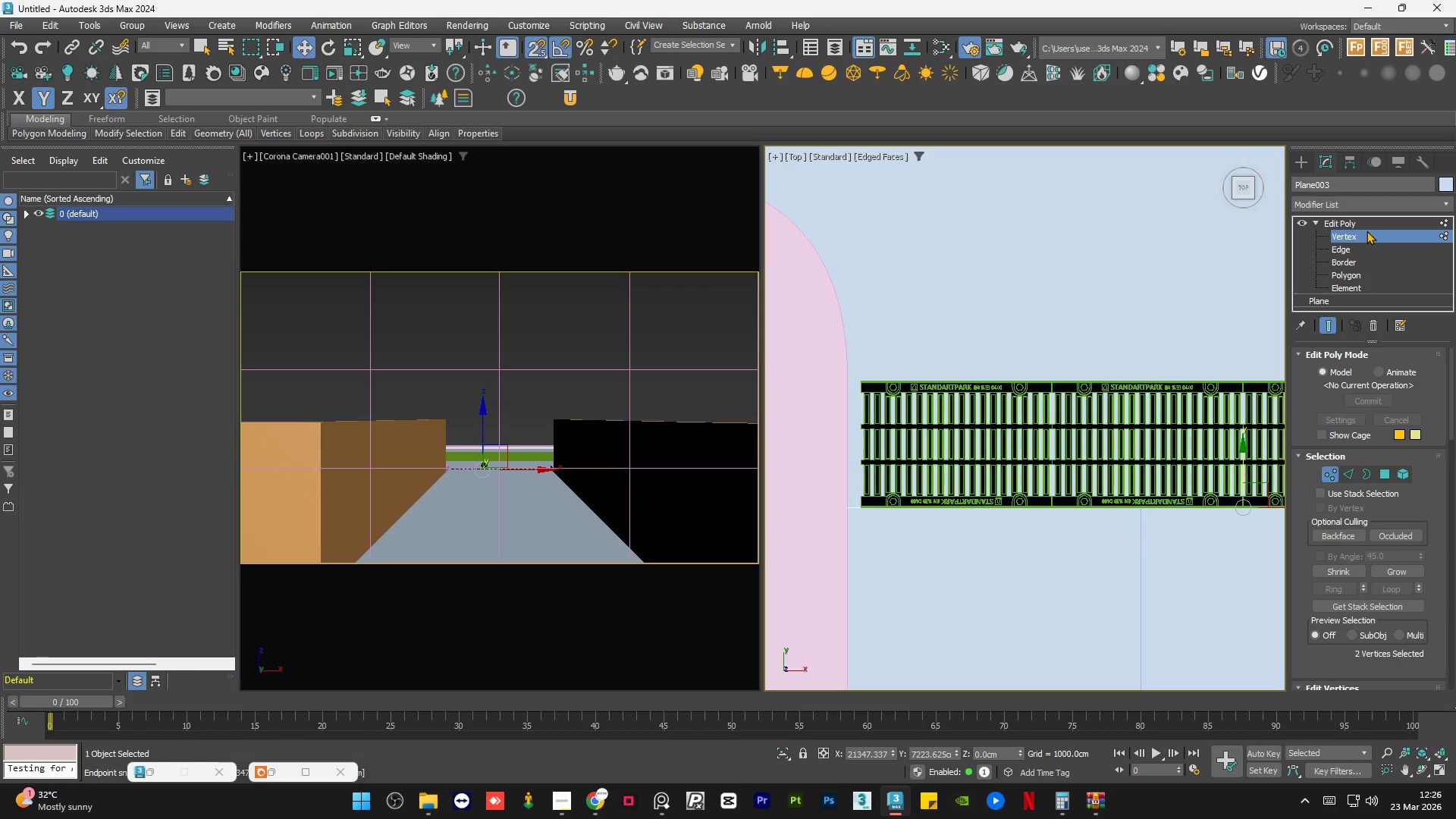 
left_click([1364, 223])
 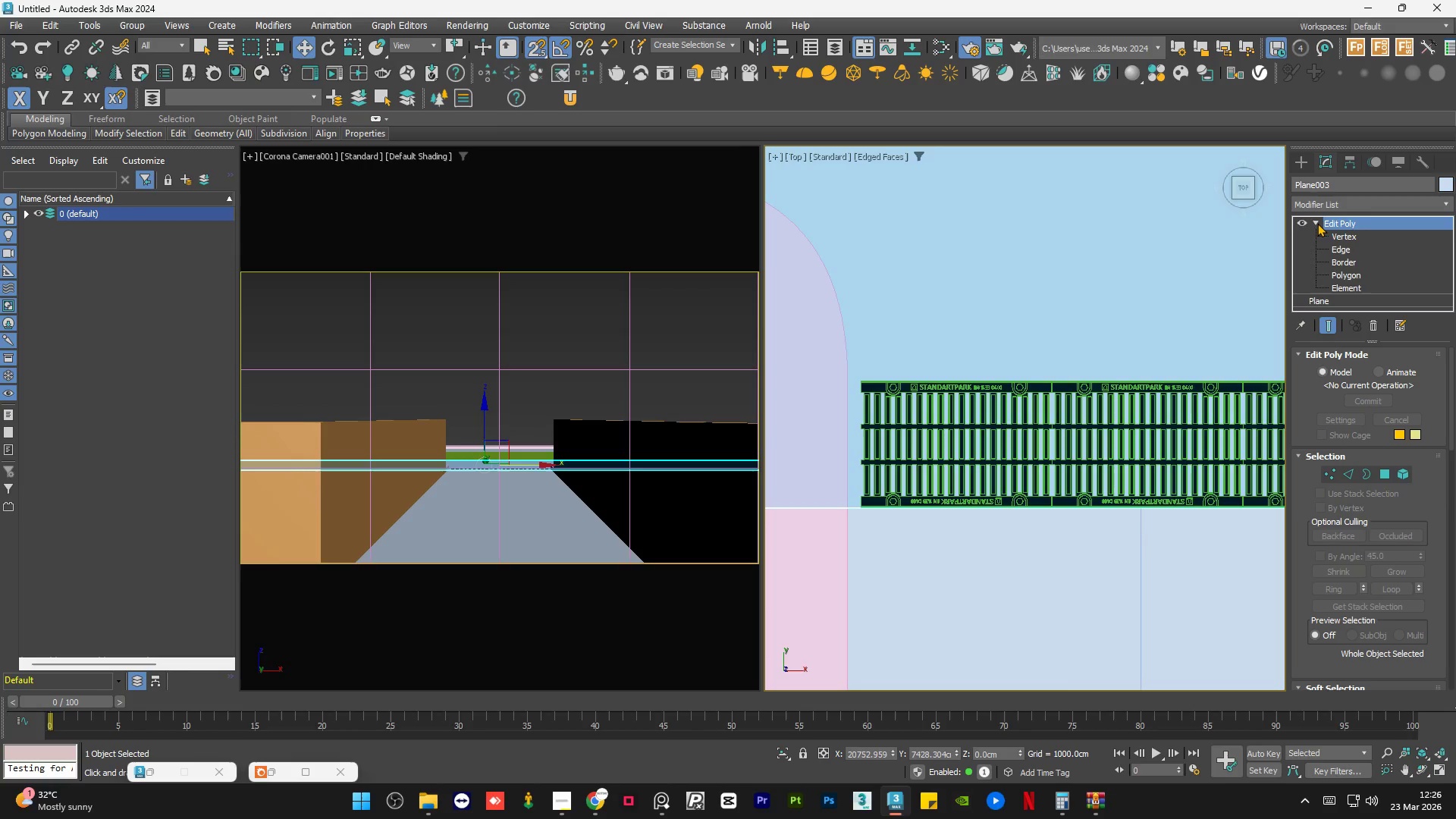 
left_click([1315, 223])
 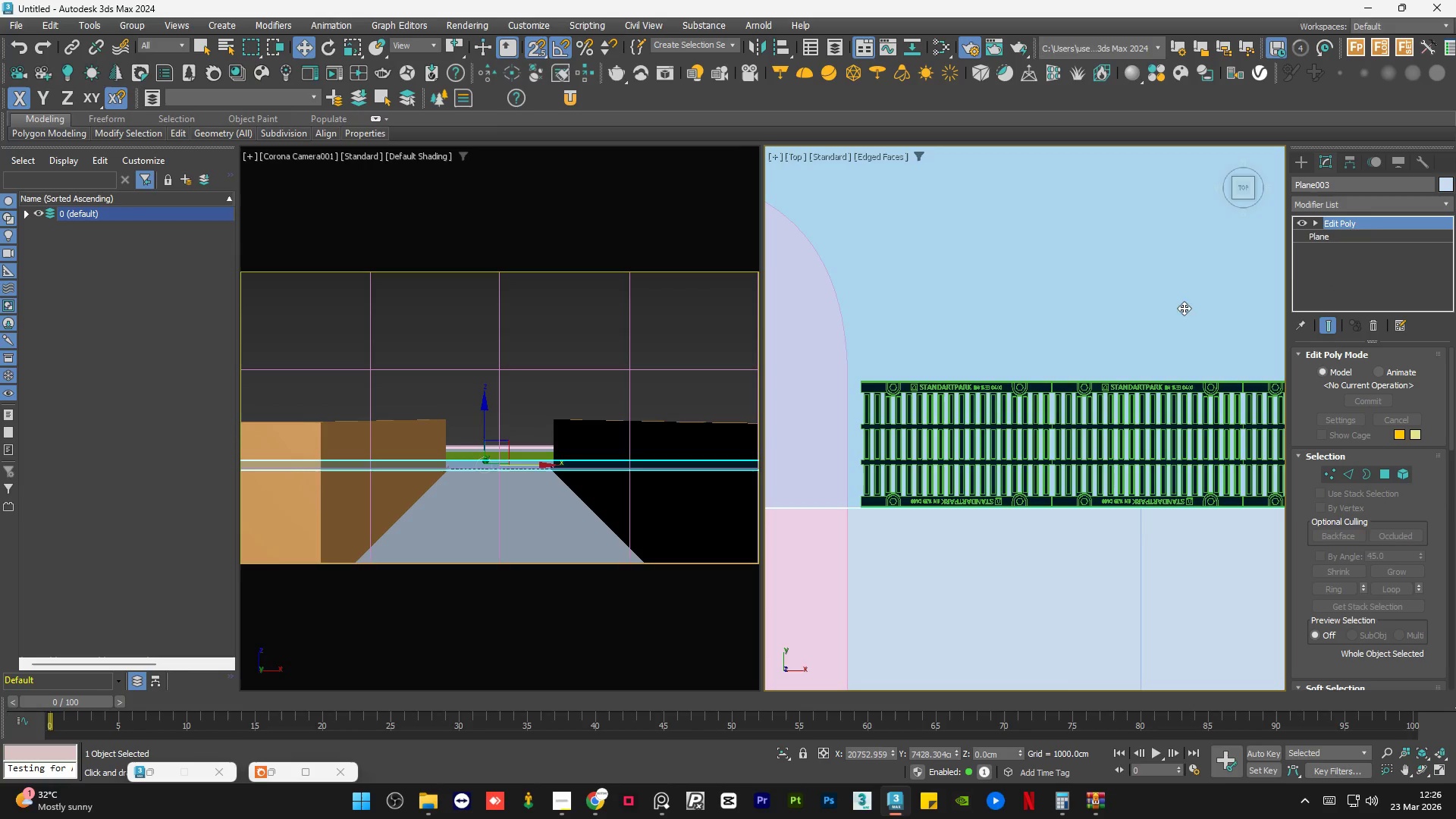 
key(S)
 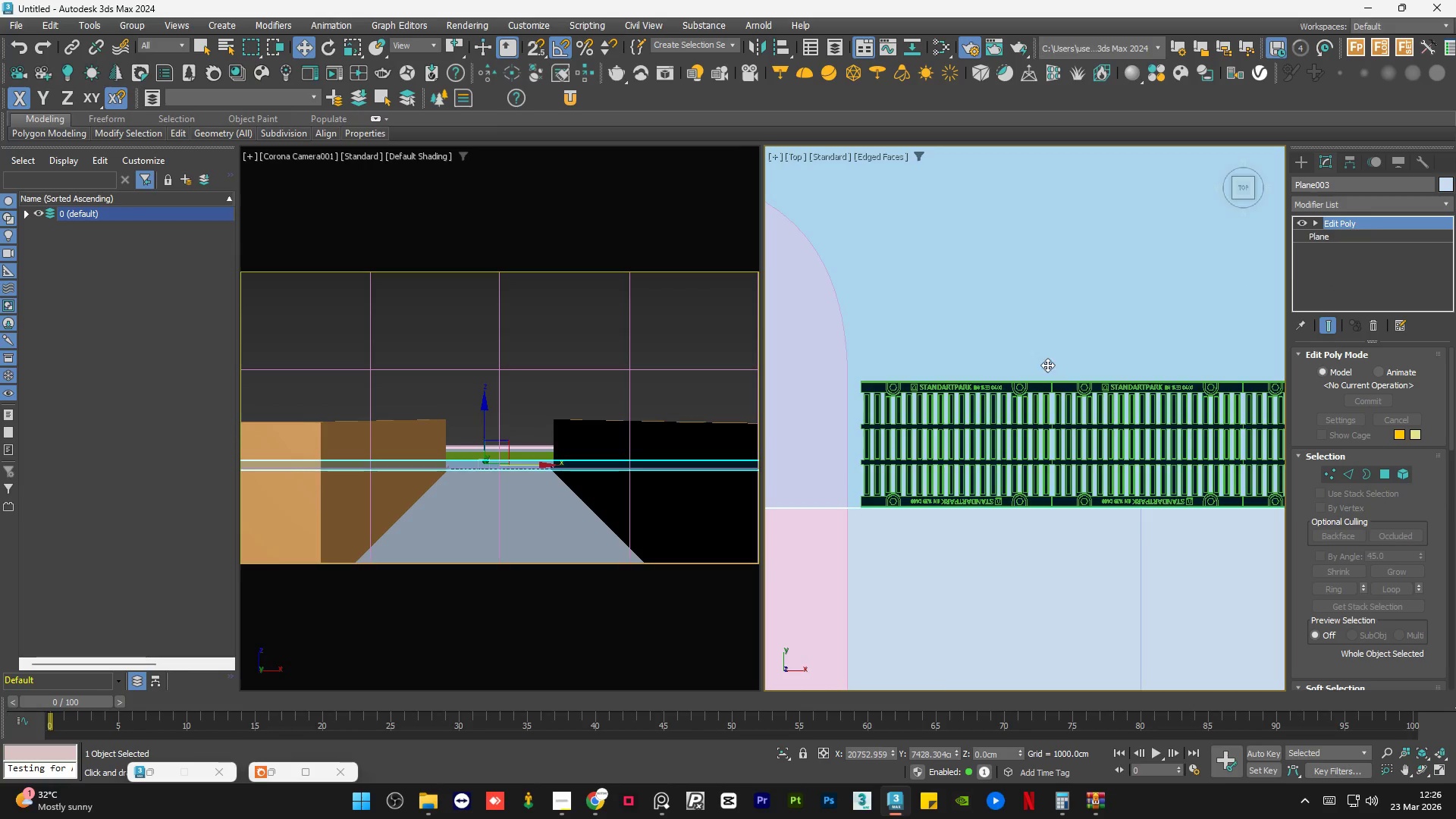 
left_click([1012, 391])
 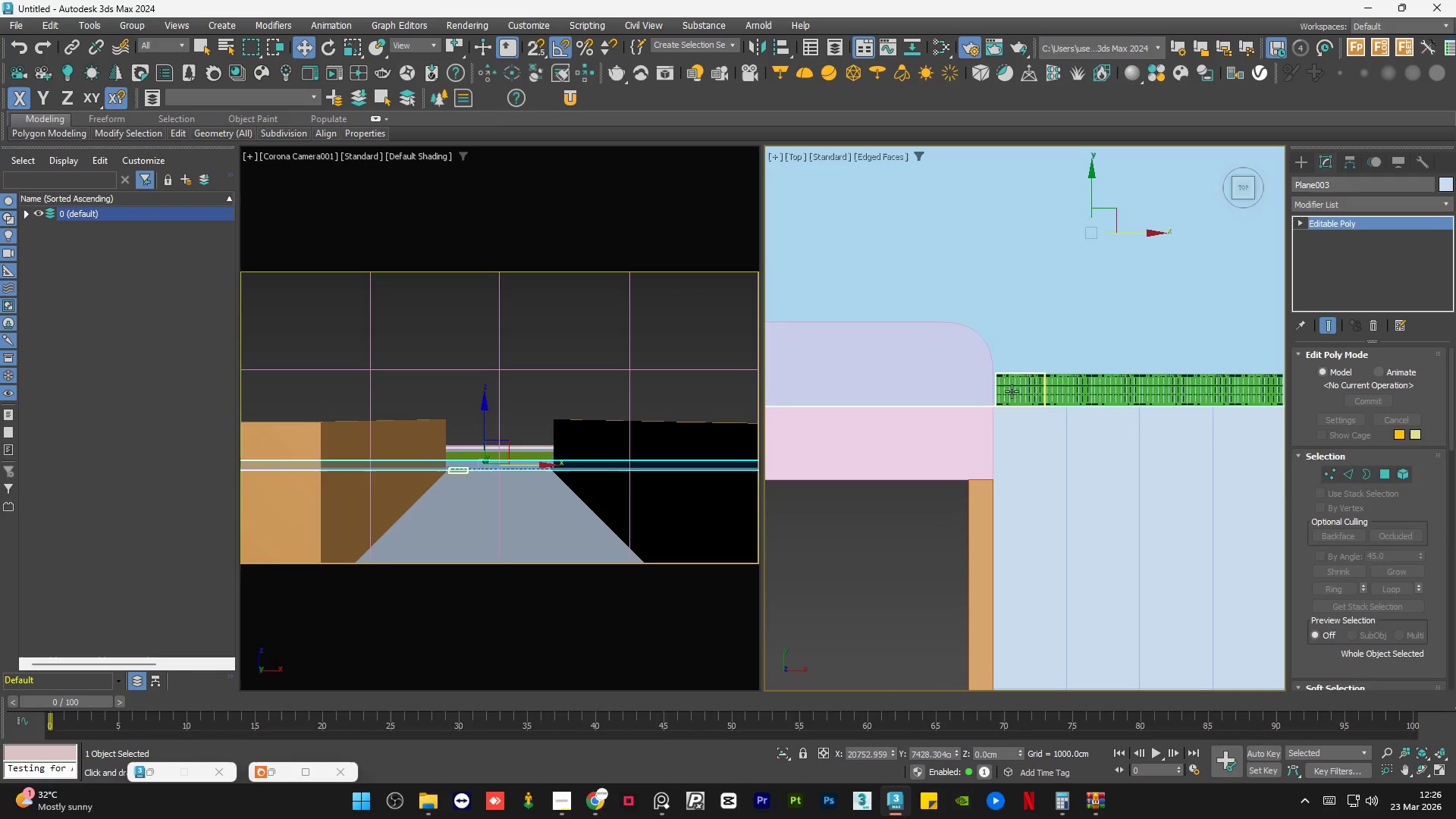 
scroll: coordinate [1038, 375], scroll_direction: down, amount: 4.0
 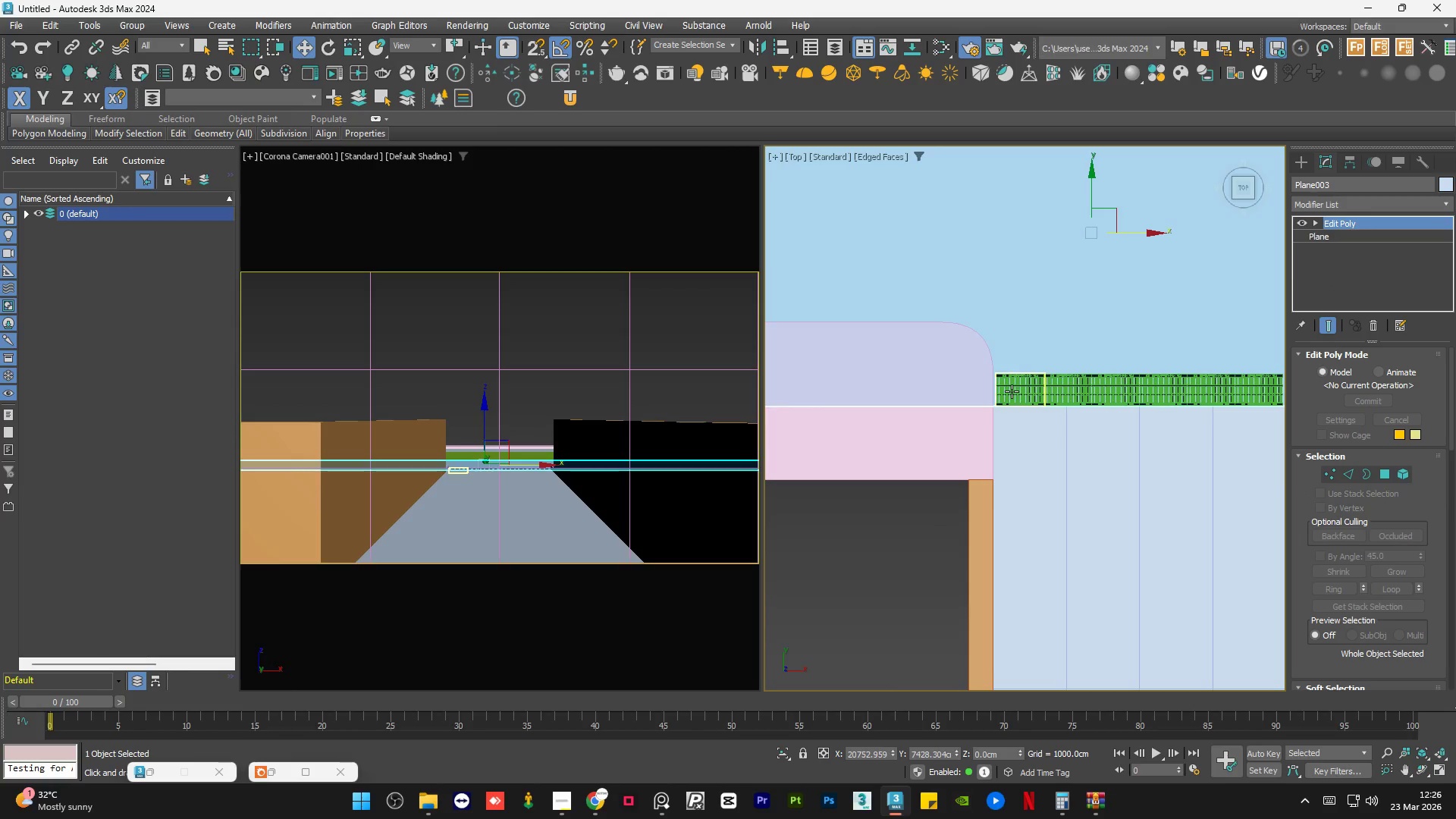 
key(Control+Shift+A)
 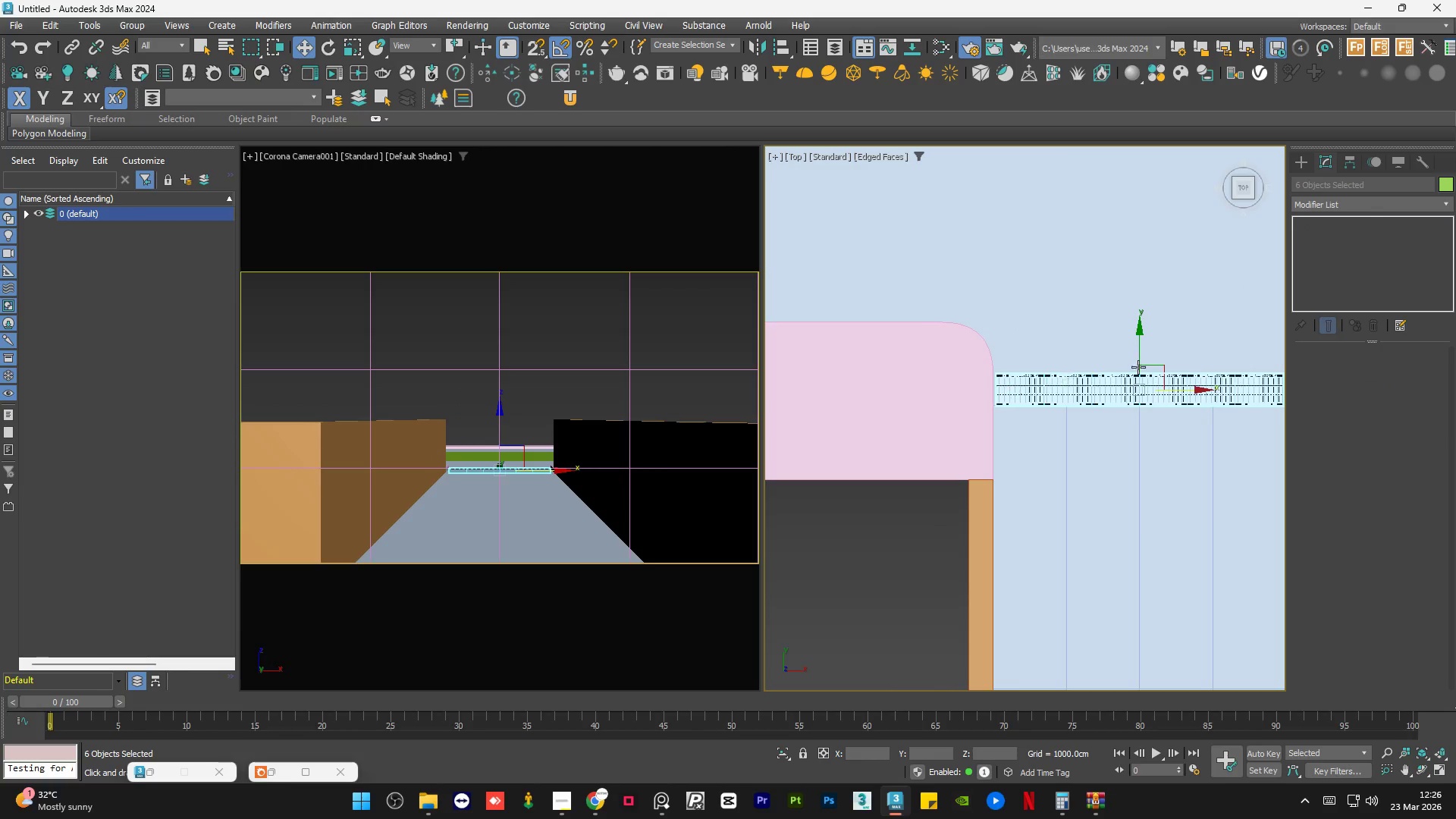 
hold_key(key=AltLeft, duration=1.25)
 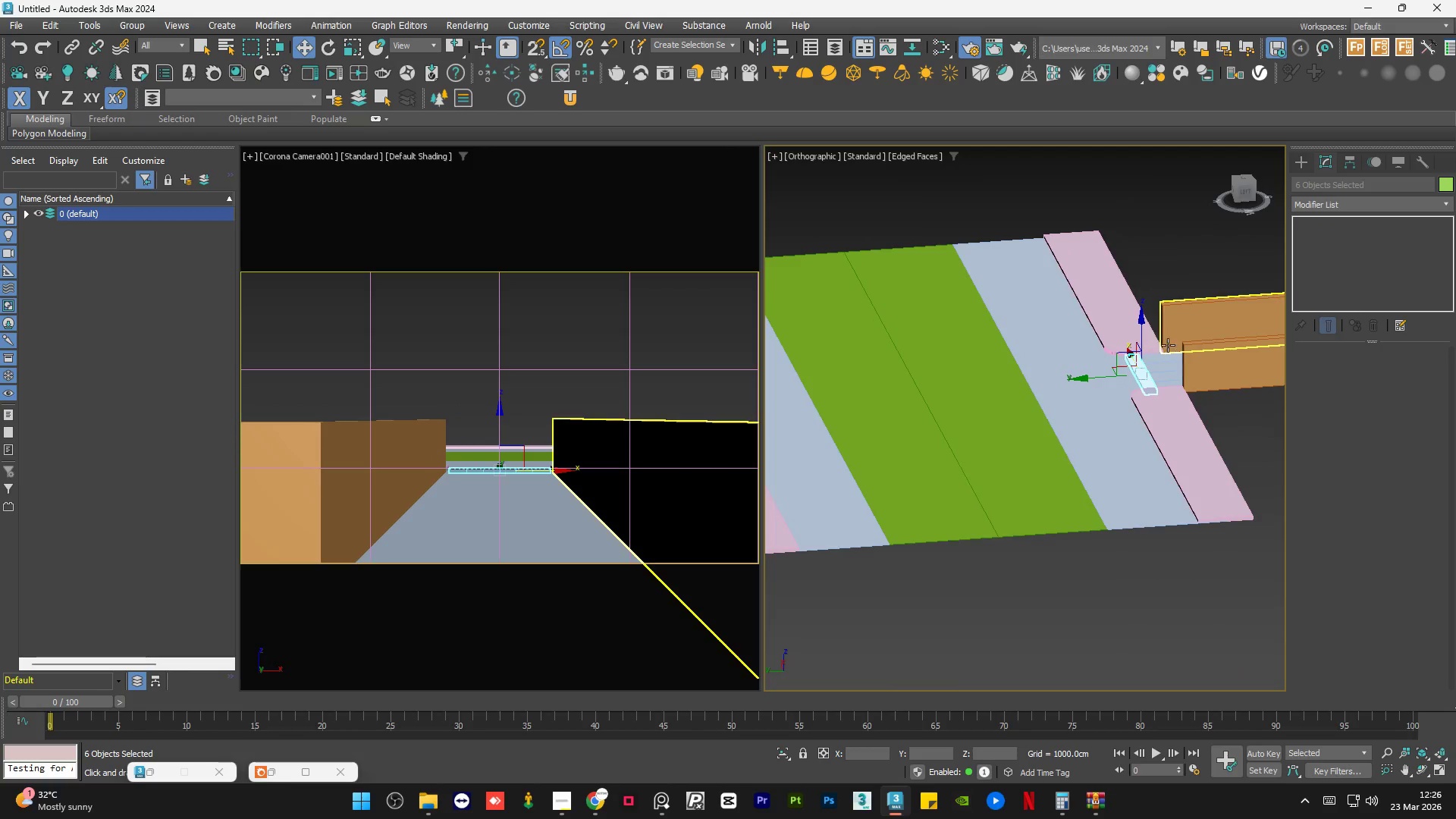 
scroll: coordinate [1142, 366], scroll_direction: down, amount: 3.0
 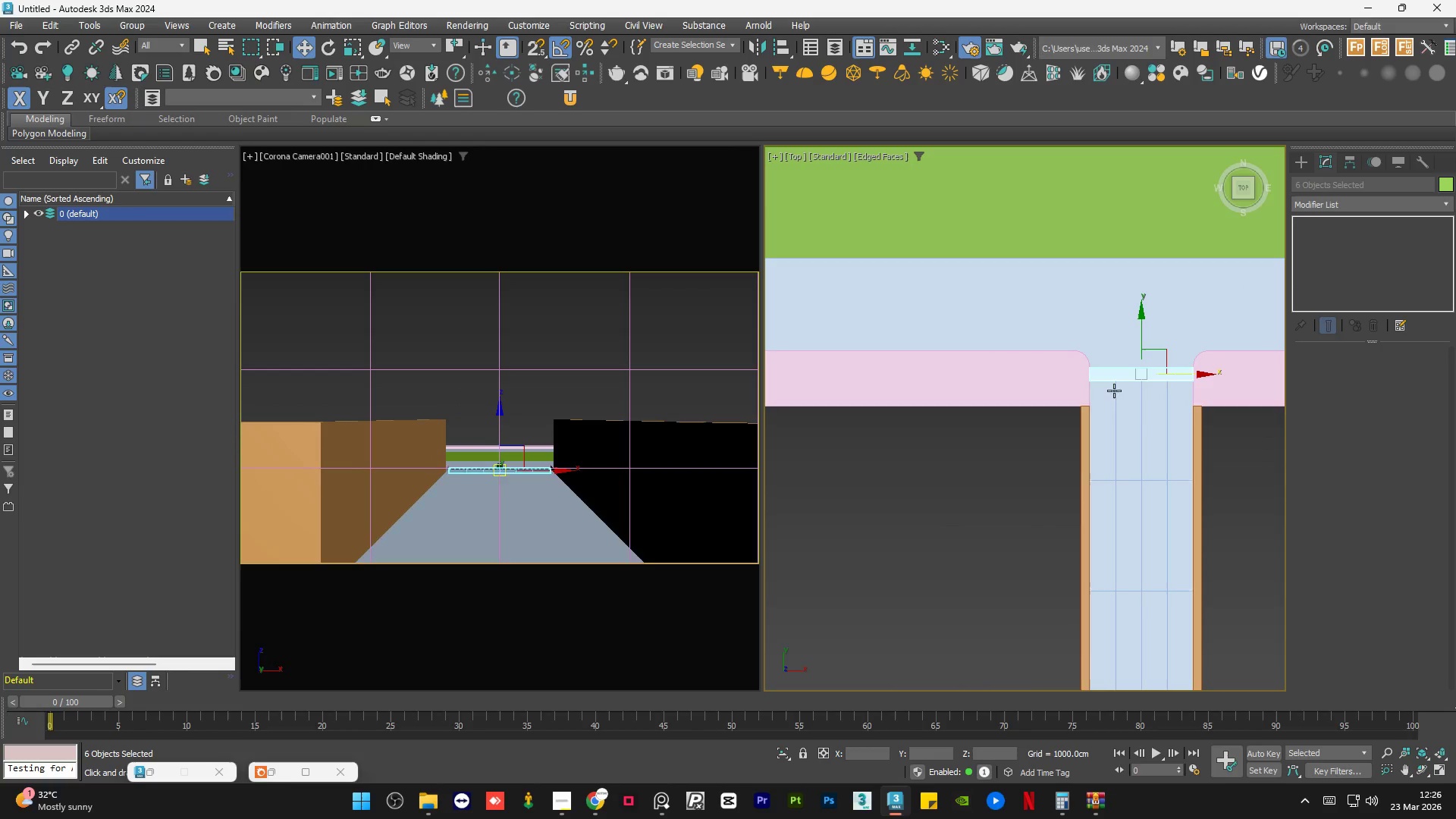 
hold_key(key=AltLeft, duration=0.66)
 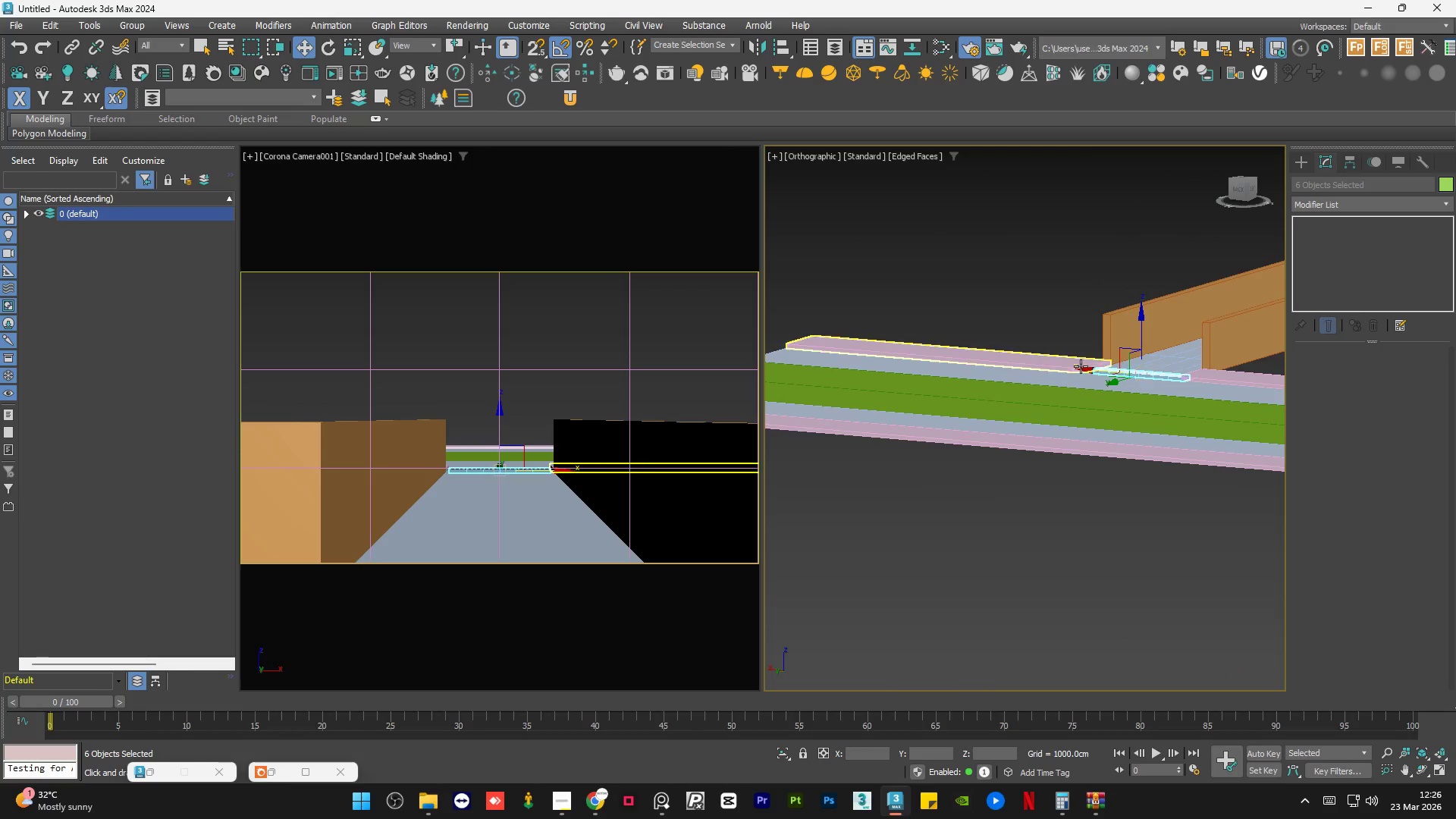 
scroll: coordinate [1043, 399], scroll_direction: up, amount: 12.0
 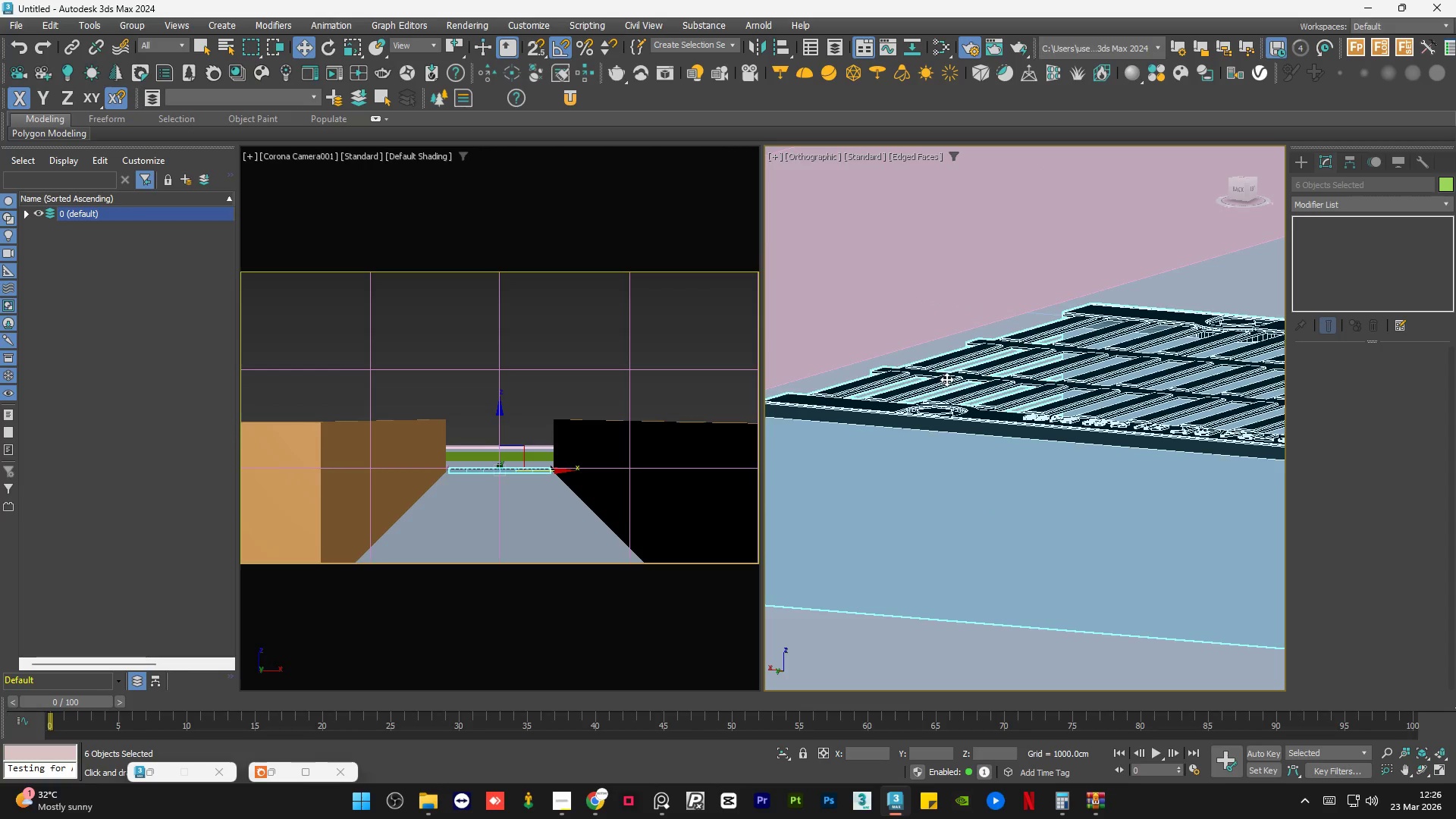 
scroll: coordinate [892, 398], scroll_direction: down, amount: 5.0
 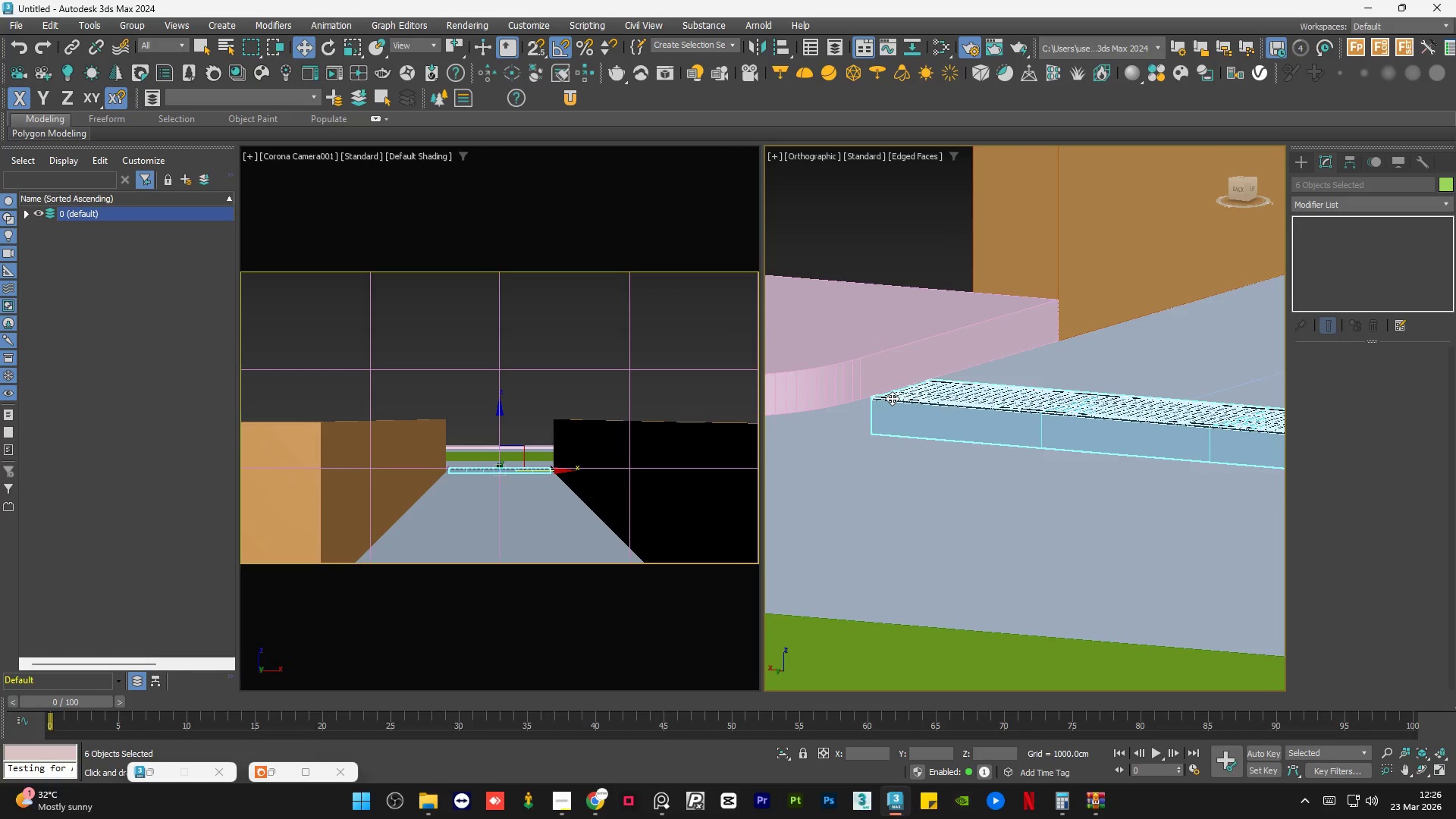 
left_click([889, 328])
 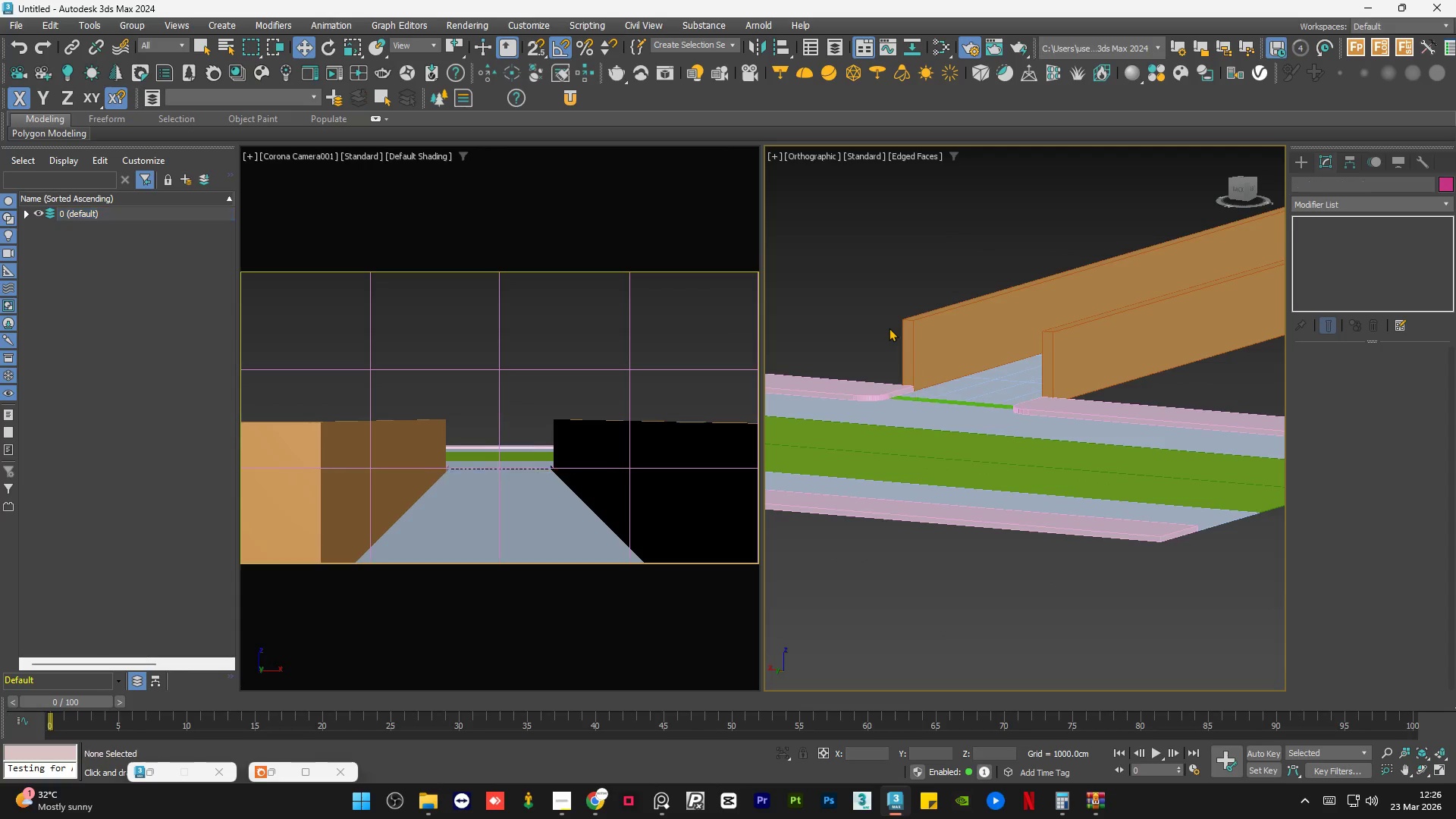 
scroll: coordinate [893, 398], scroll_direction: down, amount: 6.0
 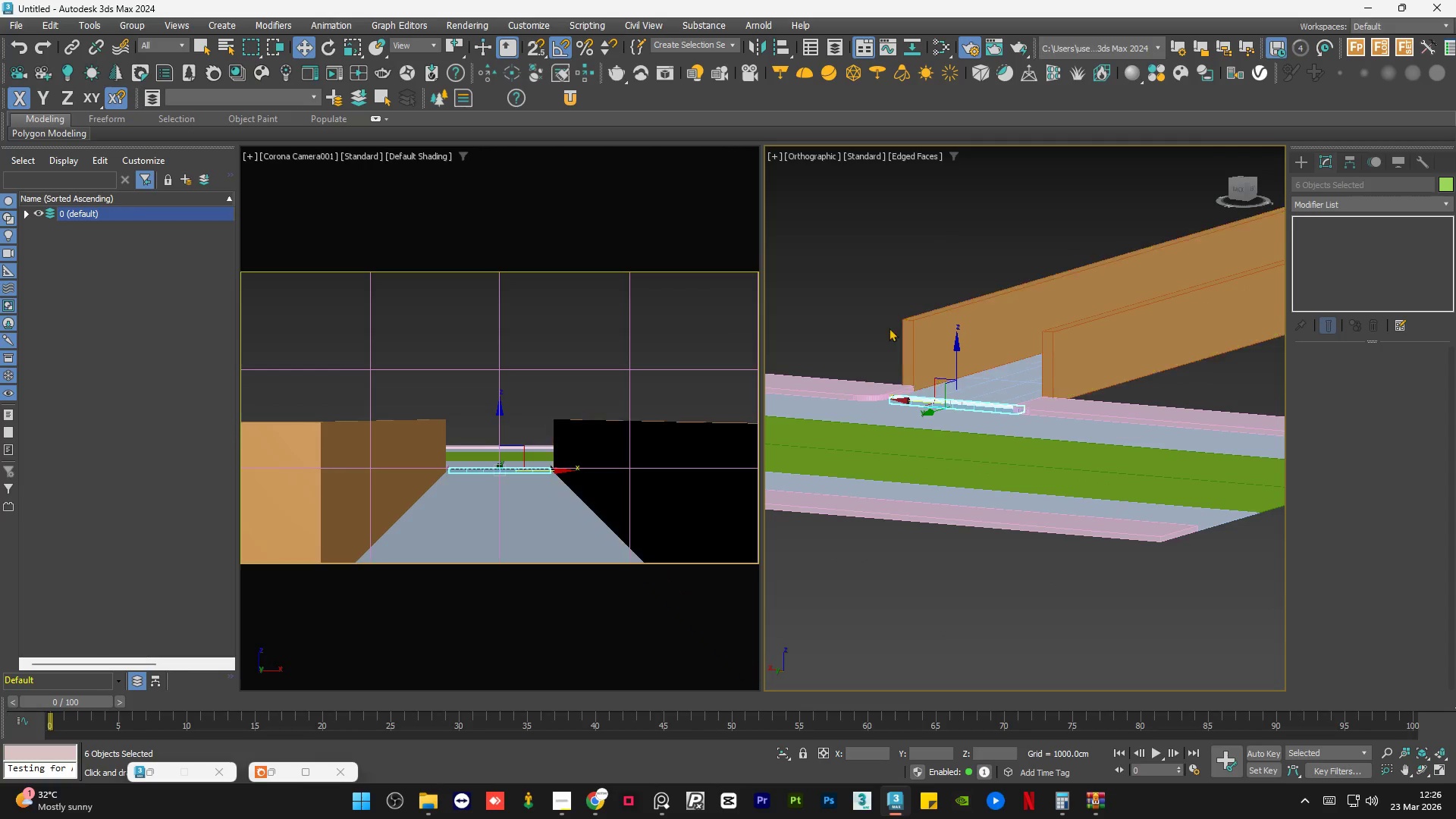 
double_click([889, 328])
 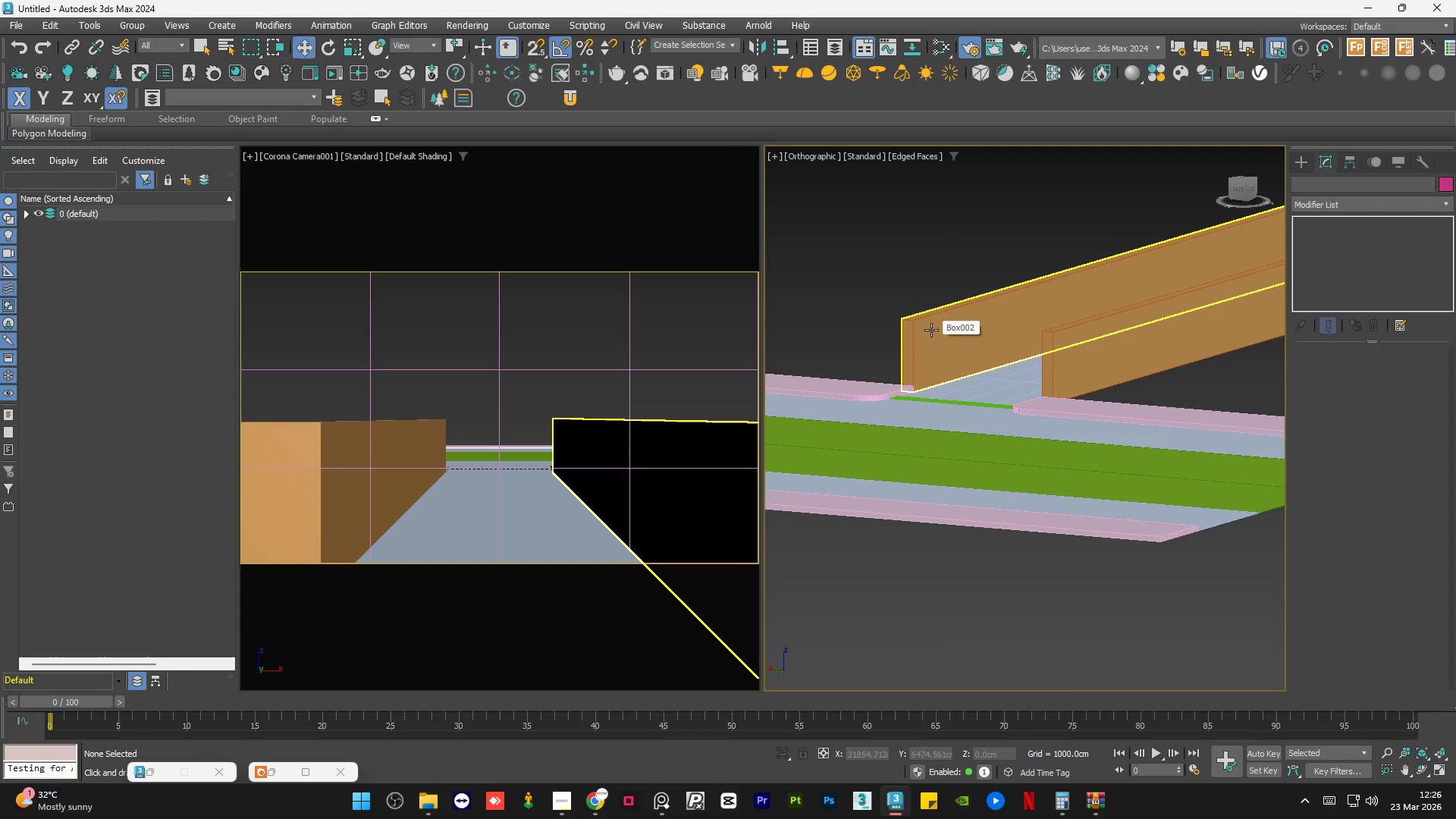 
key(F3)
 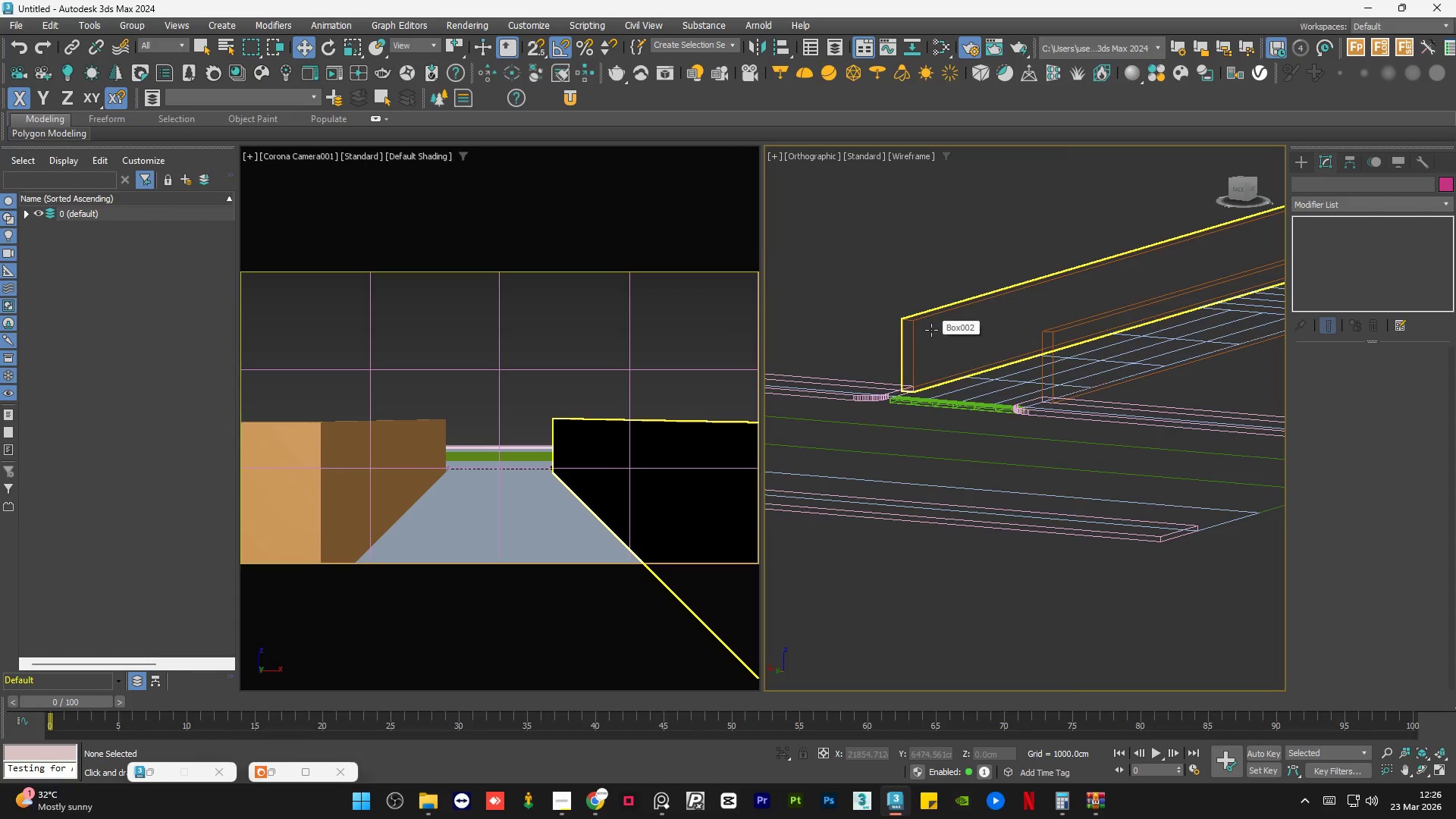 
key(F3)
 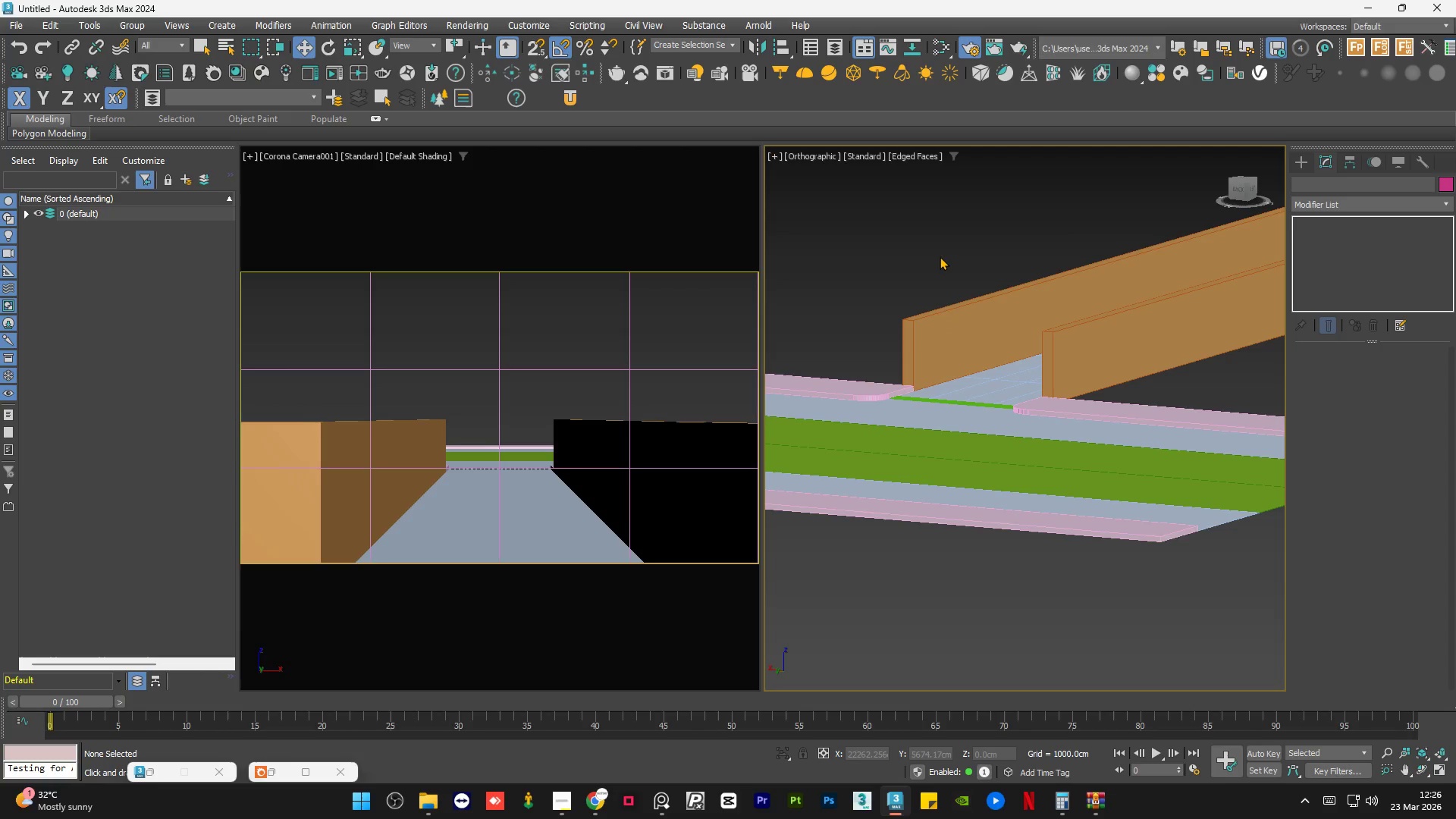 
double_click([940, 256])
 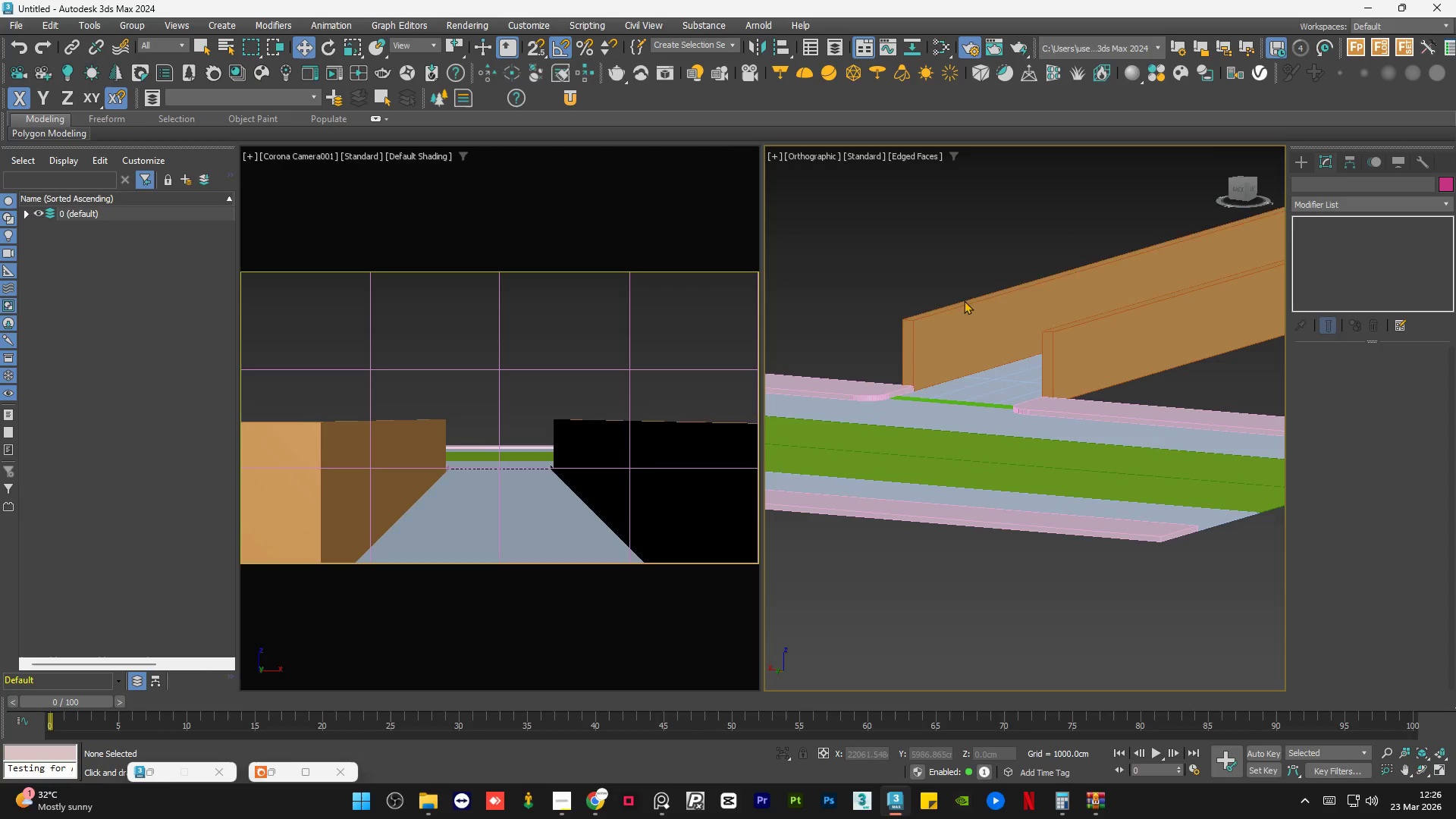 
hold_key(key=AltLeft, duration=0.94)
 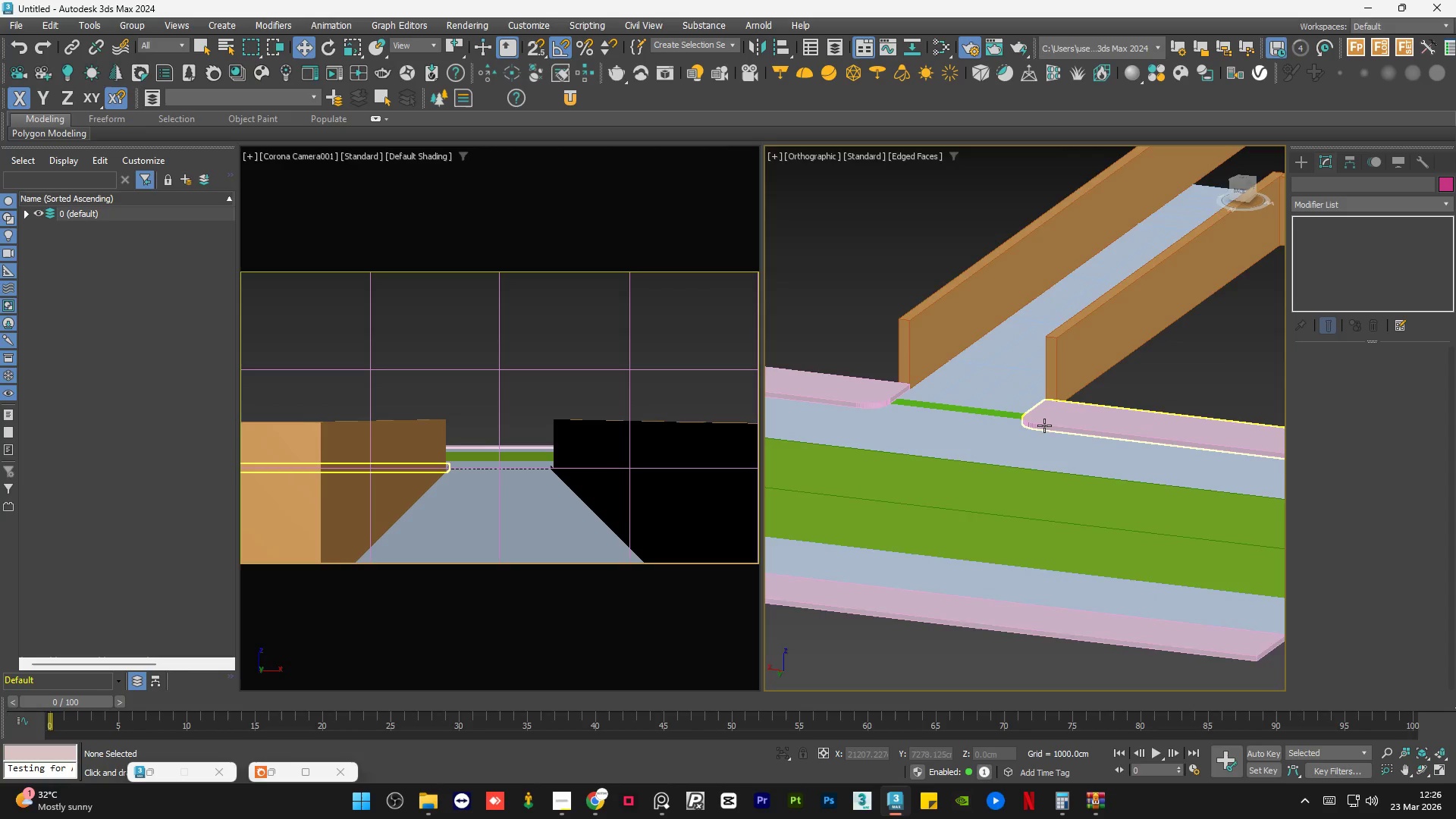 
left_click([1044, 425])
 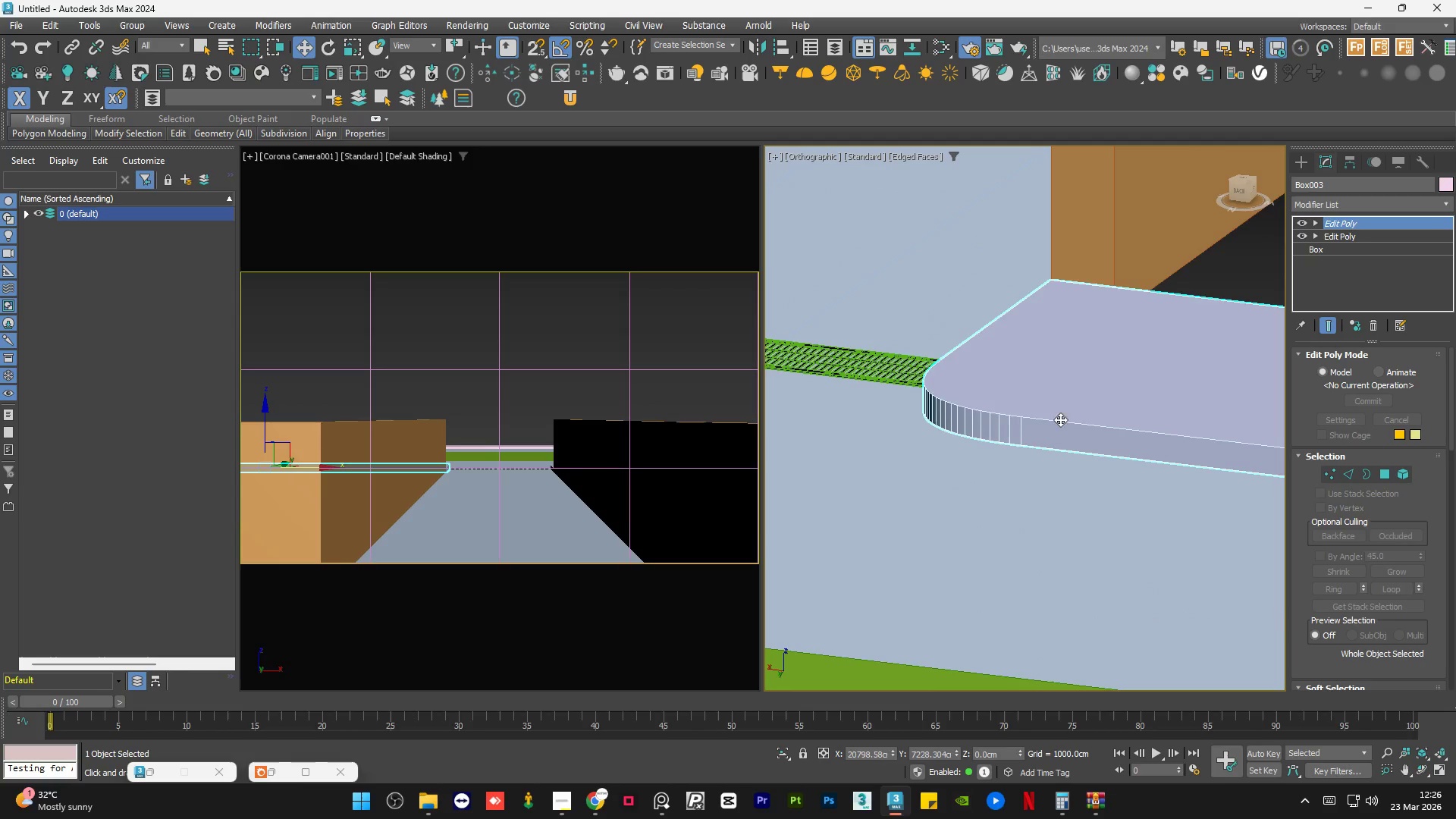 
scroll: coordinate [1044, 425], scroll_direction: up, amount: 5.0
 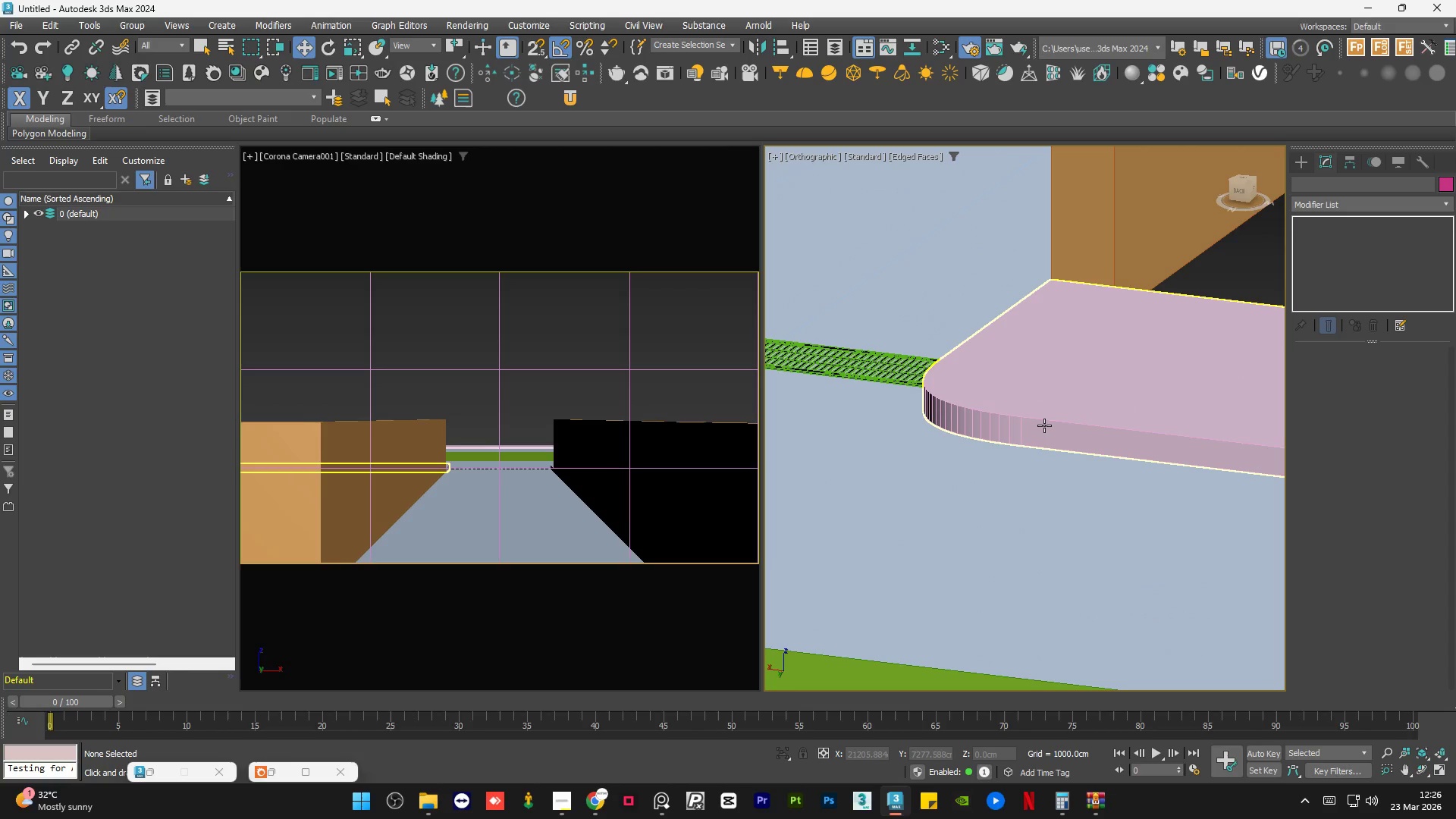 
hold_key(key=ControlLeft, duration=0.53)
left_click([844, 382])
 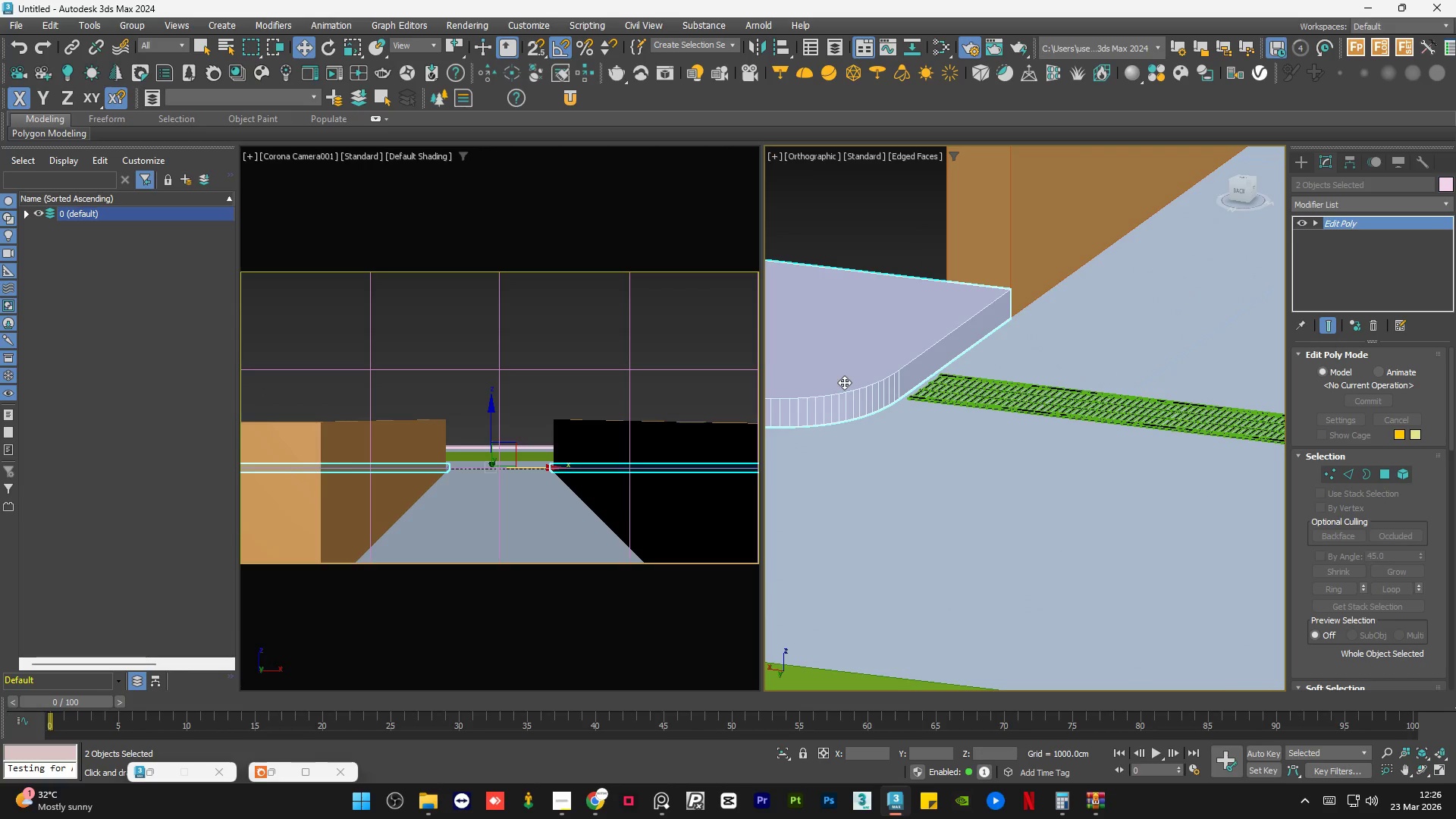 
scroll: coordinate [844, 382], scroll_direction: none, amount: 0.0
 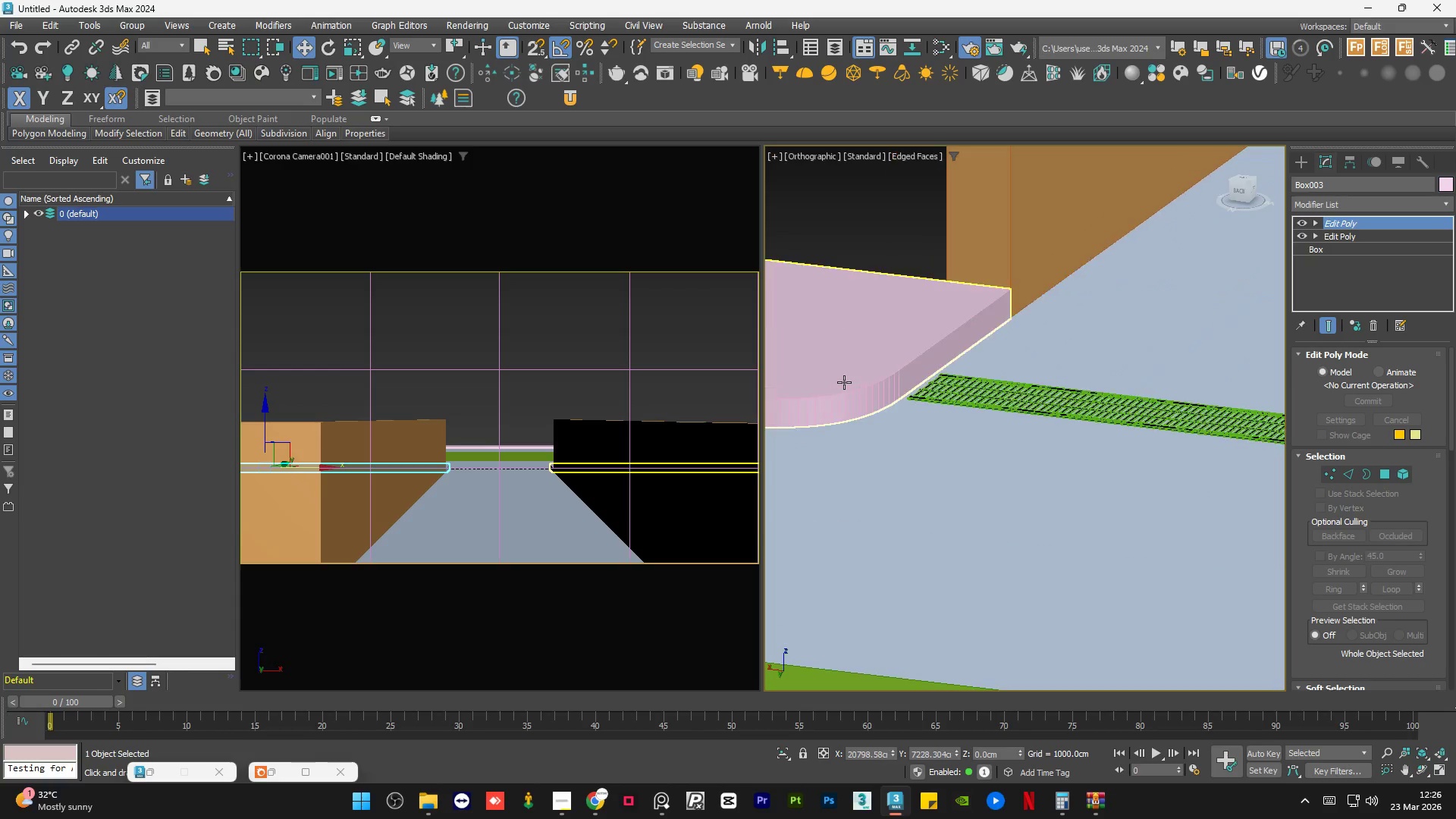 
scroll: coordinate [844, 382], scroll_direction: down, amount: 4.0
 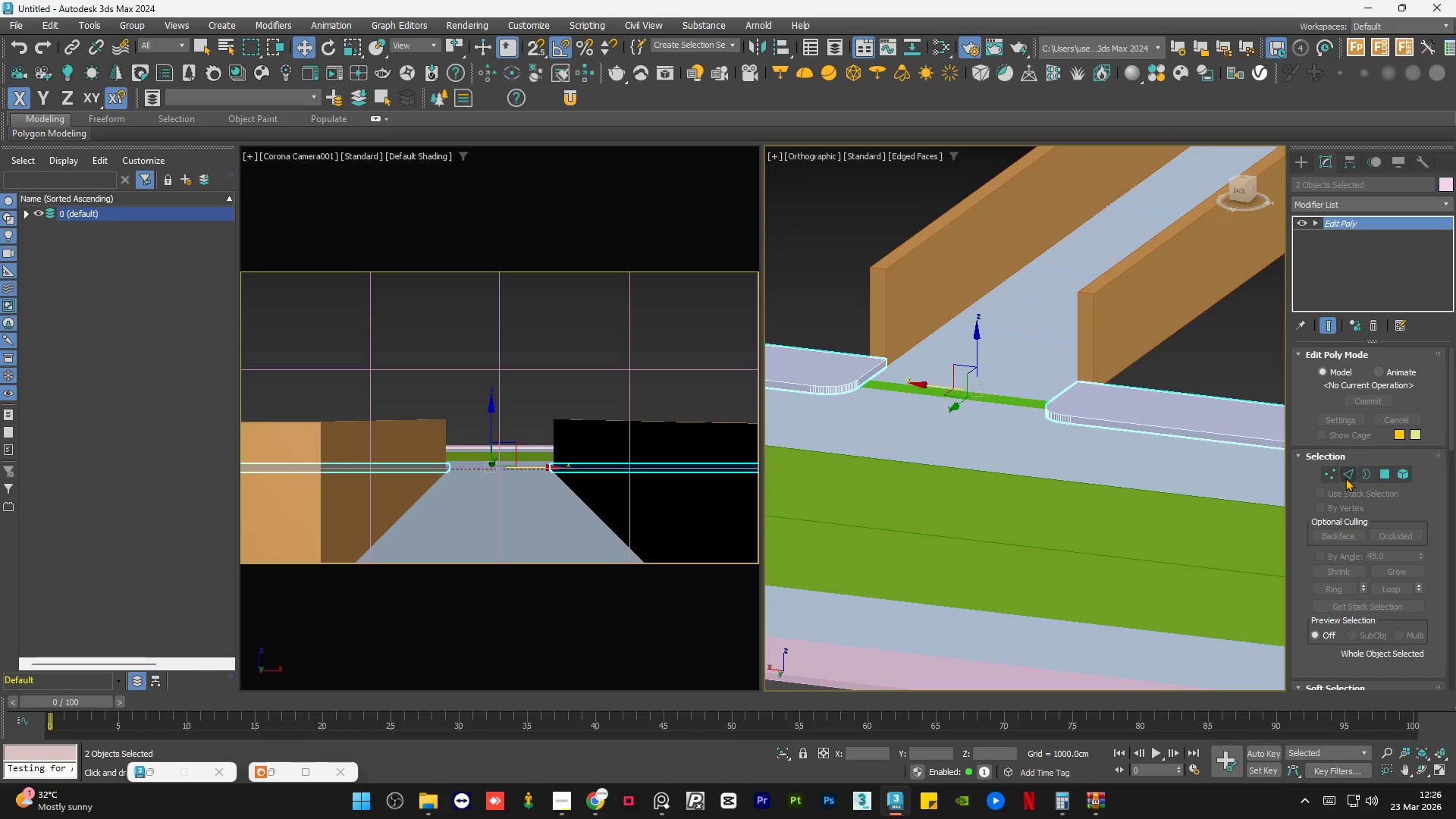 
left_click([1348, 475])
 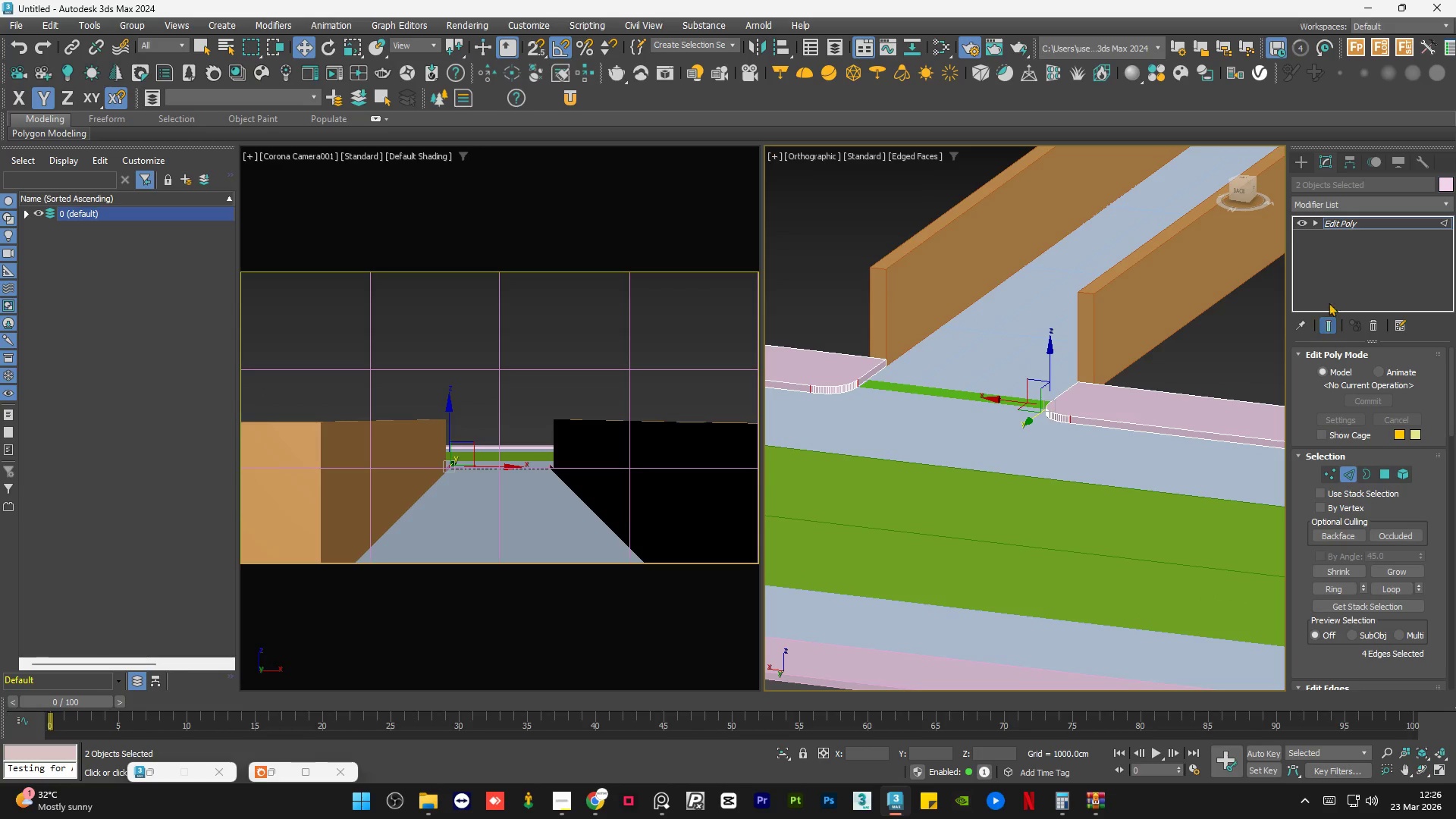 
left_click([1352, 223])
 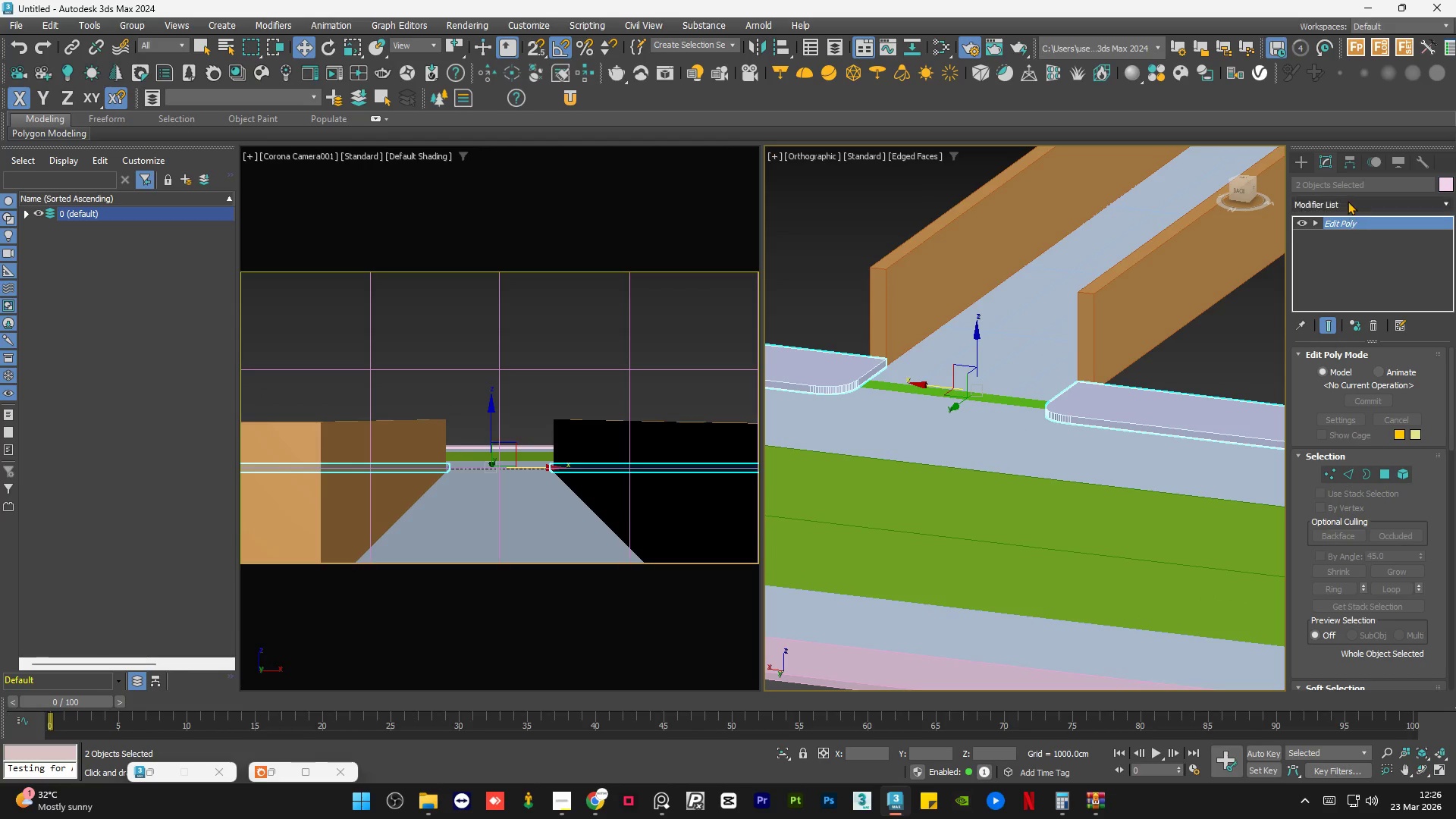 
left_click([1347, 200])
 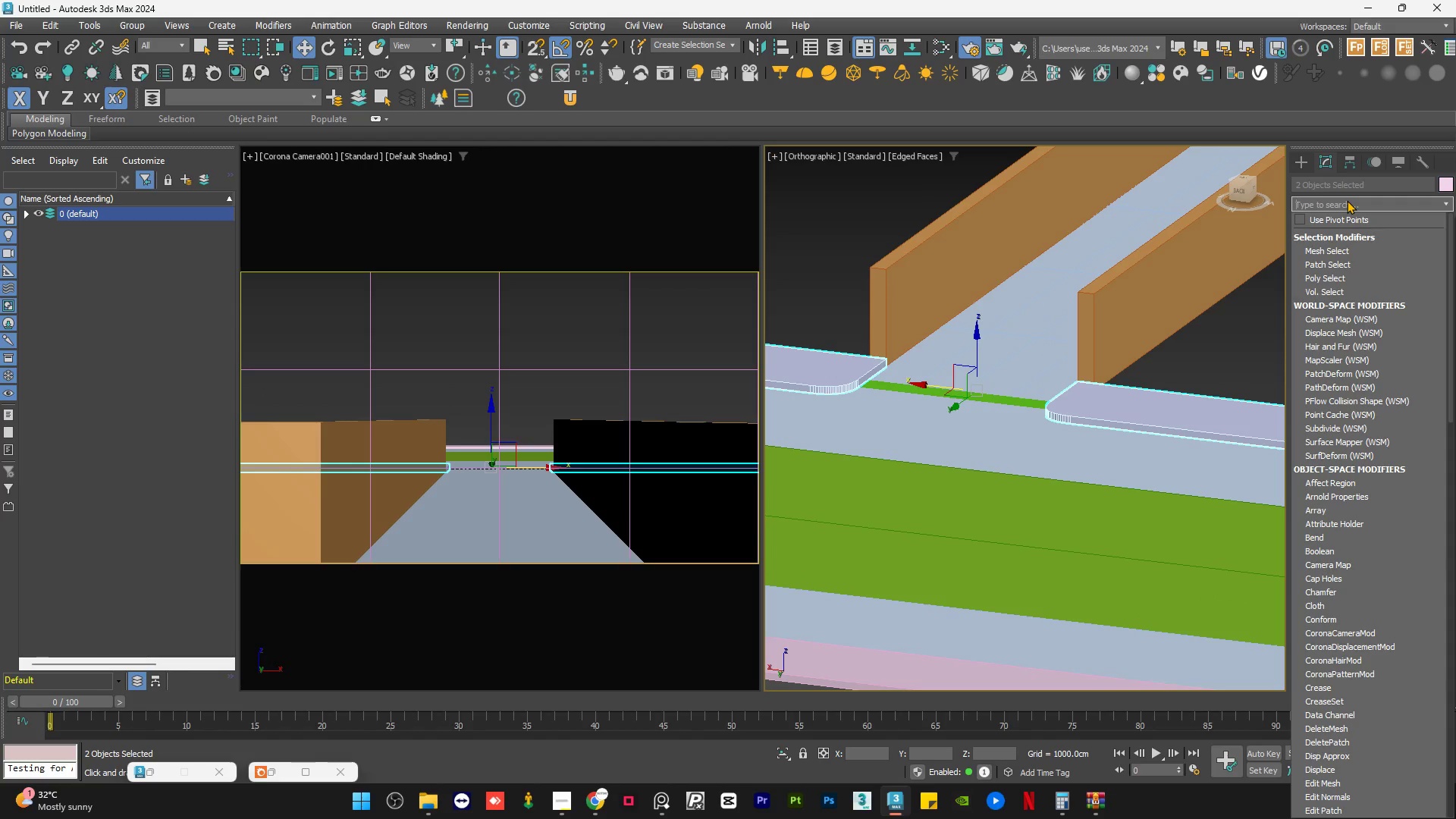 
type(ed)
 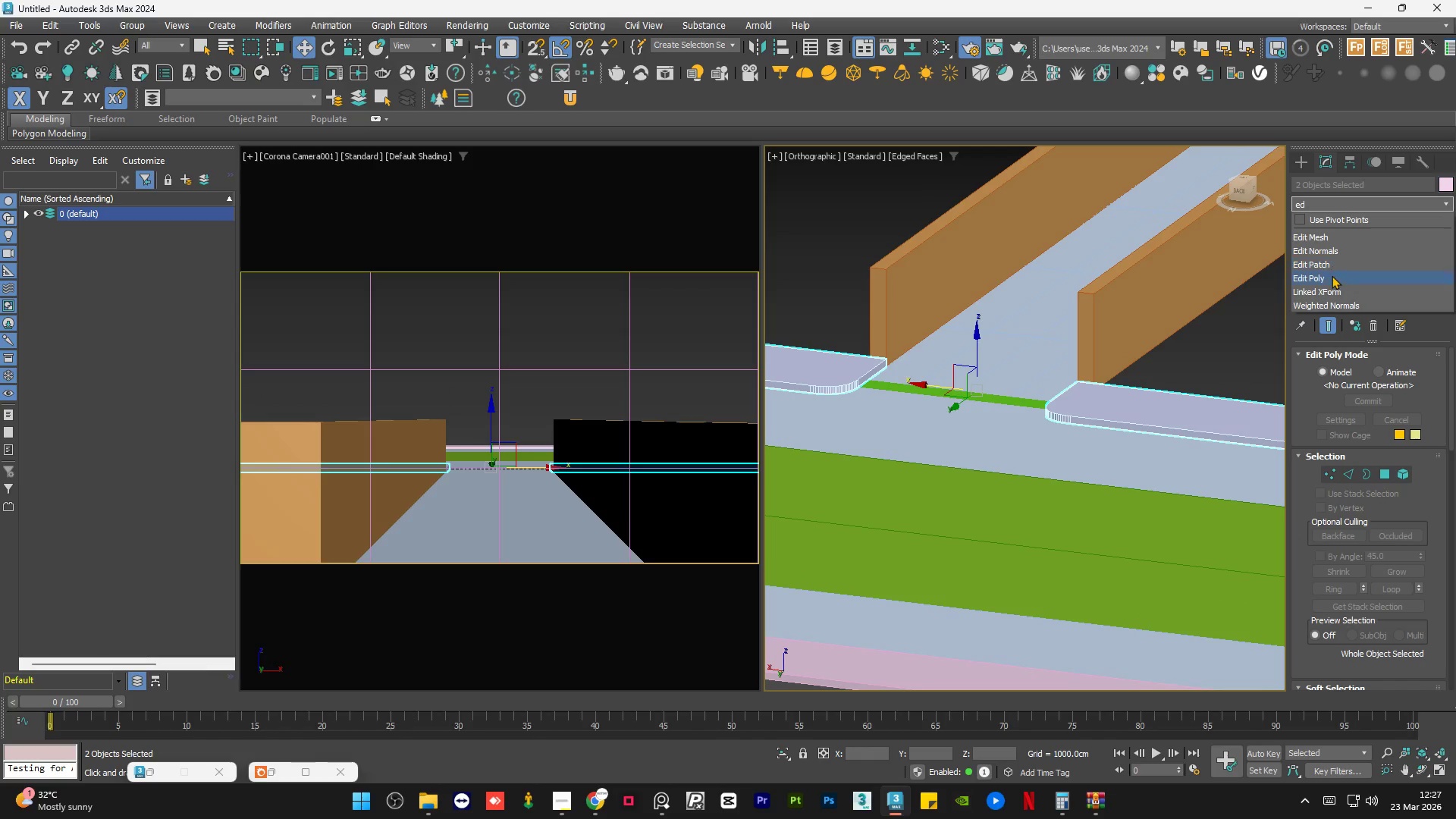 
left_click([1331, 278])
 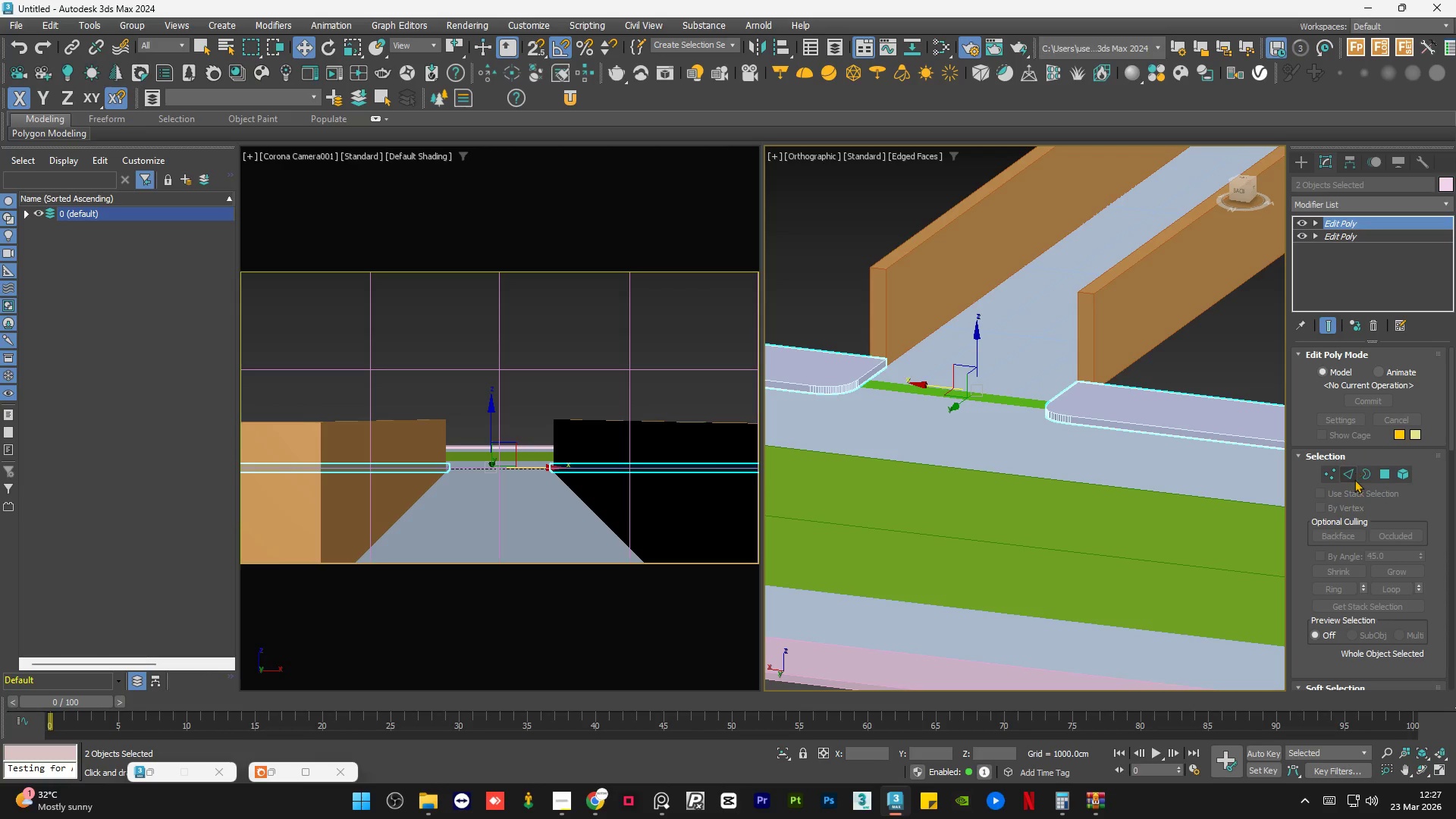 
left_click([1348, 472])
 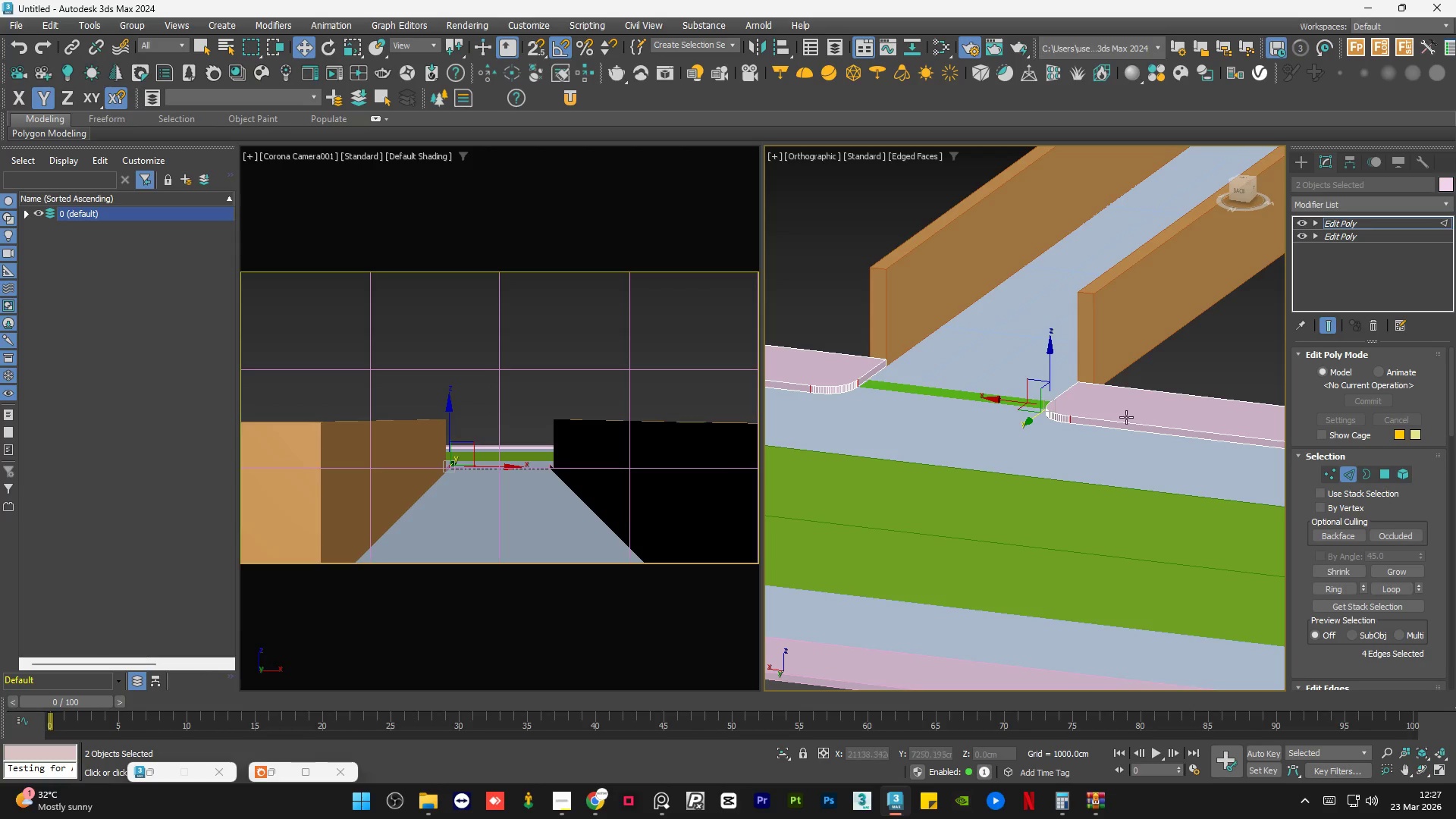 
scroll: coordinate [1087, 417], scroll_direction: up, amount: 4.0
 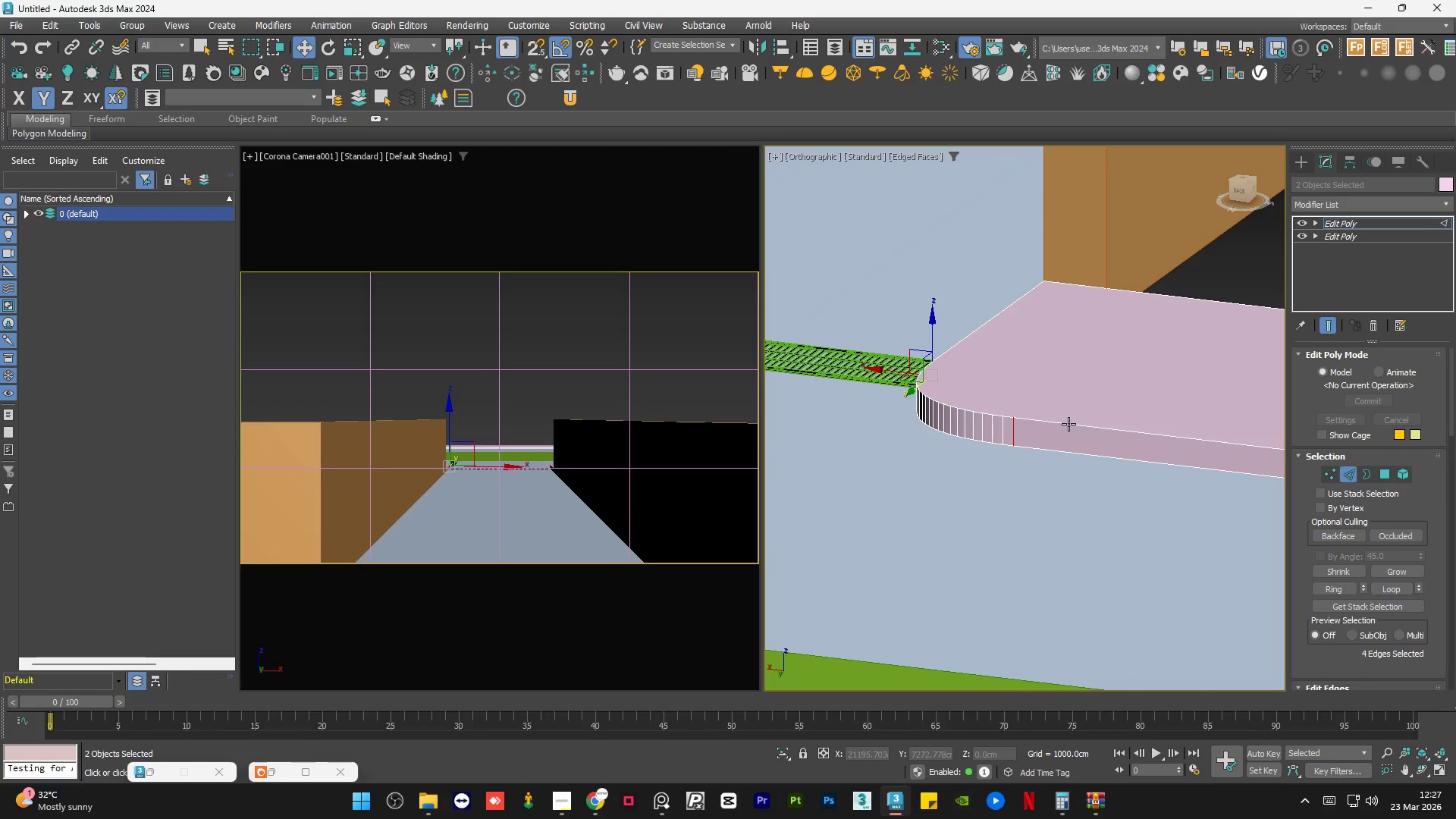 
double_click([1068, 424])
 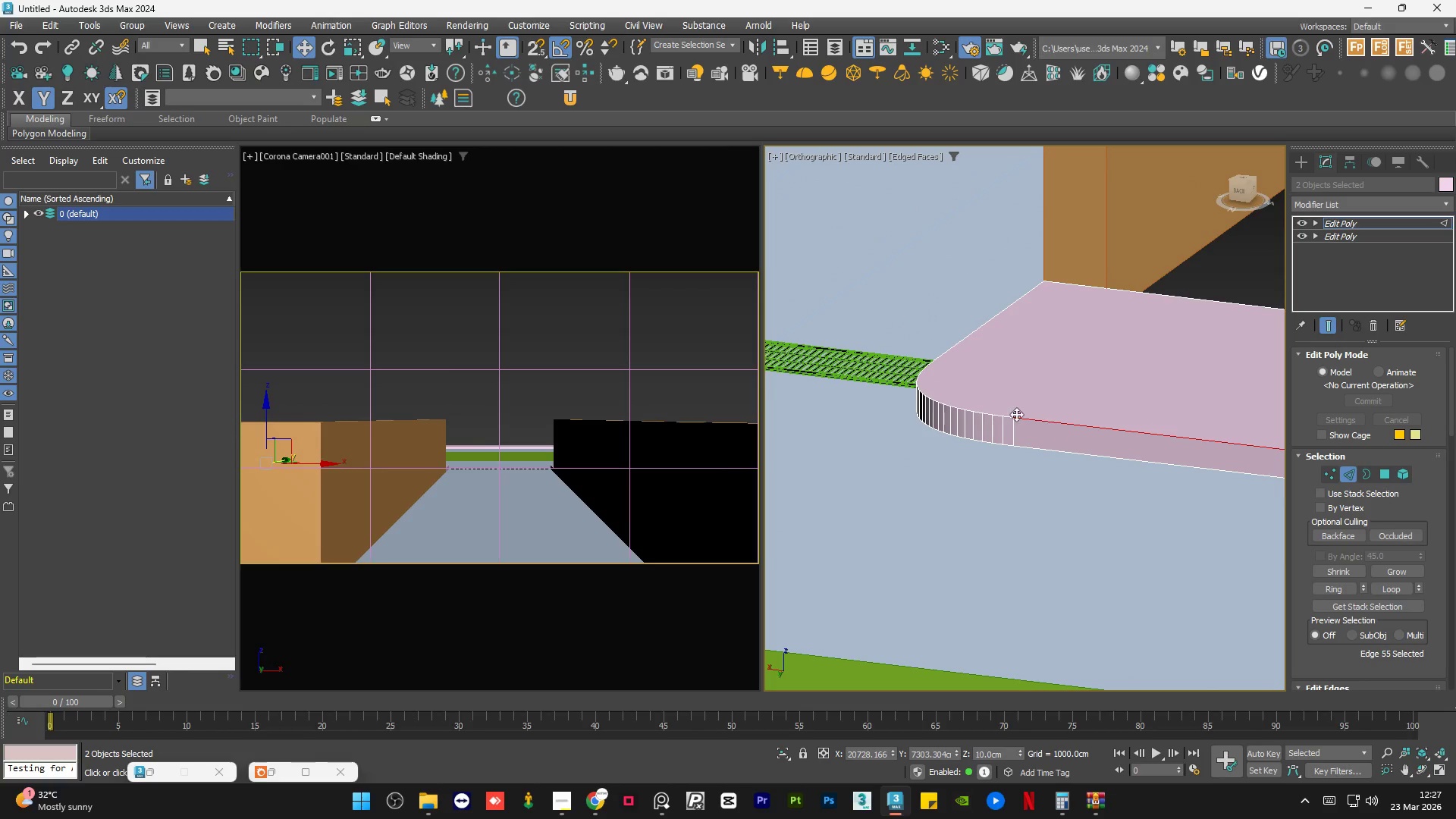 
hold_key(key=ControlLeft, duration=0.83)
 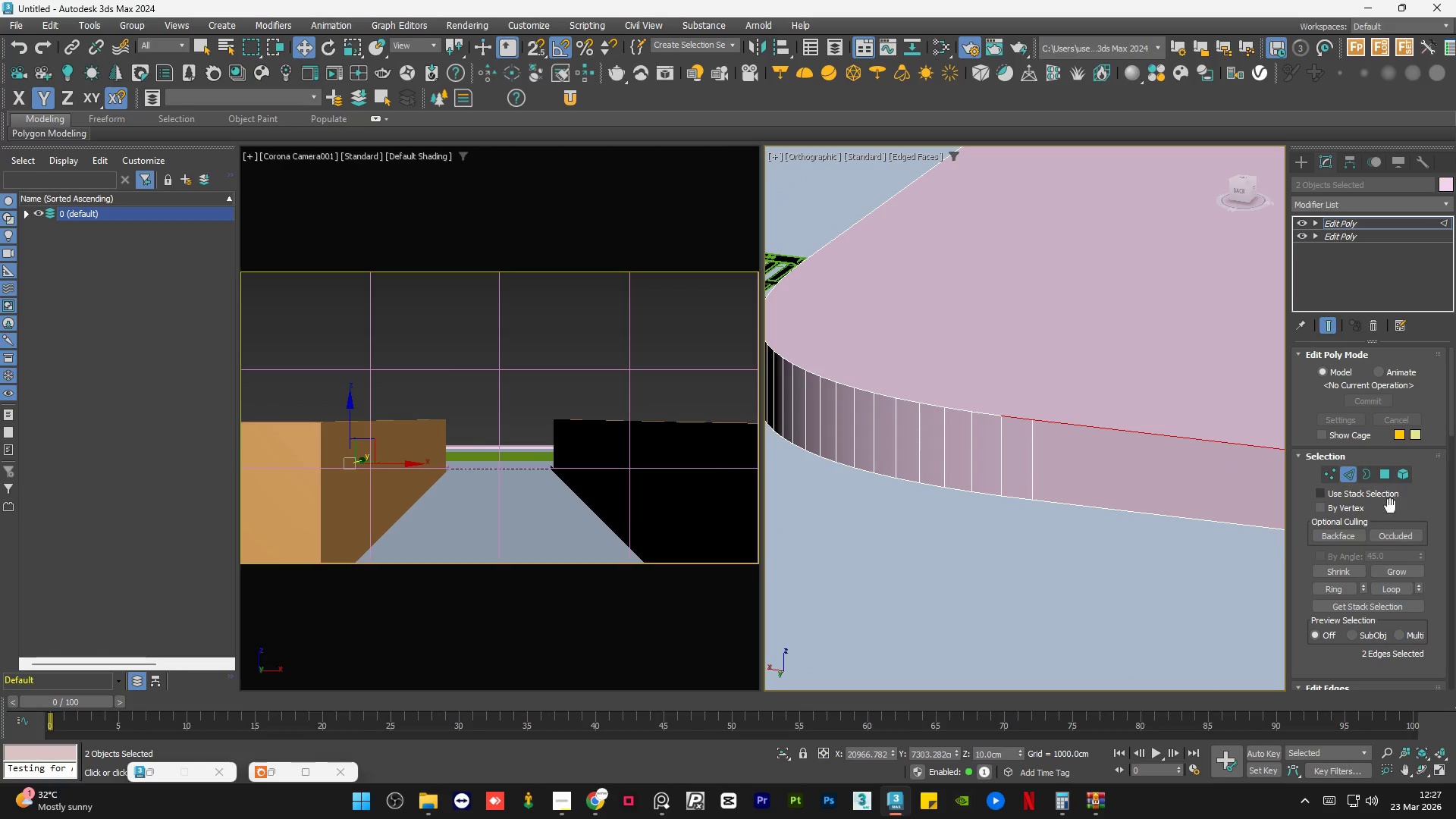 
scroll: coordinate [1003, 416], scroll_direction: up, amount: 3.0
 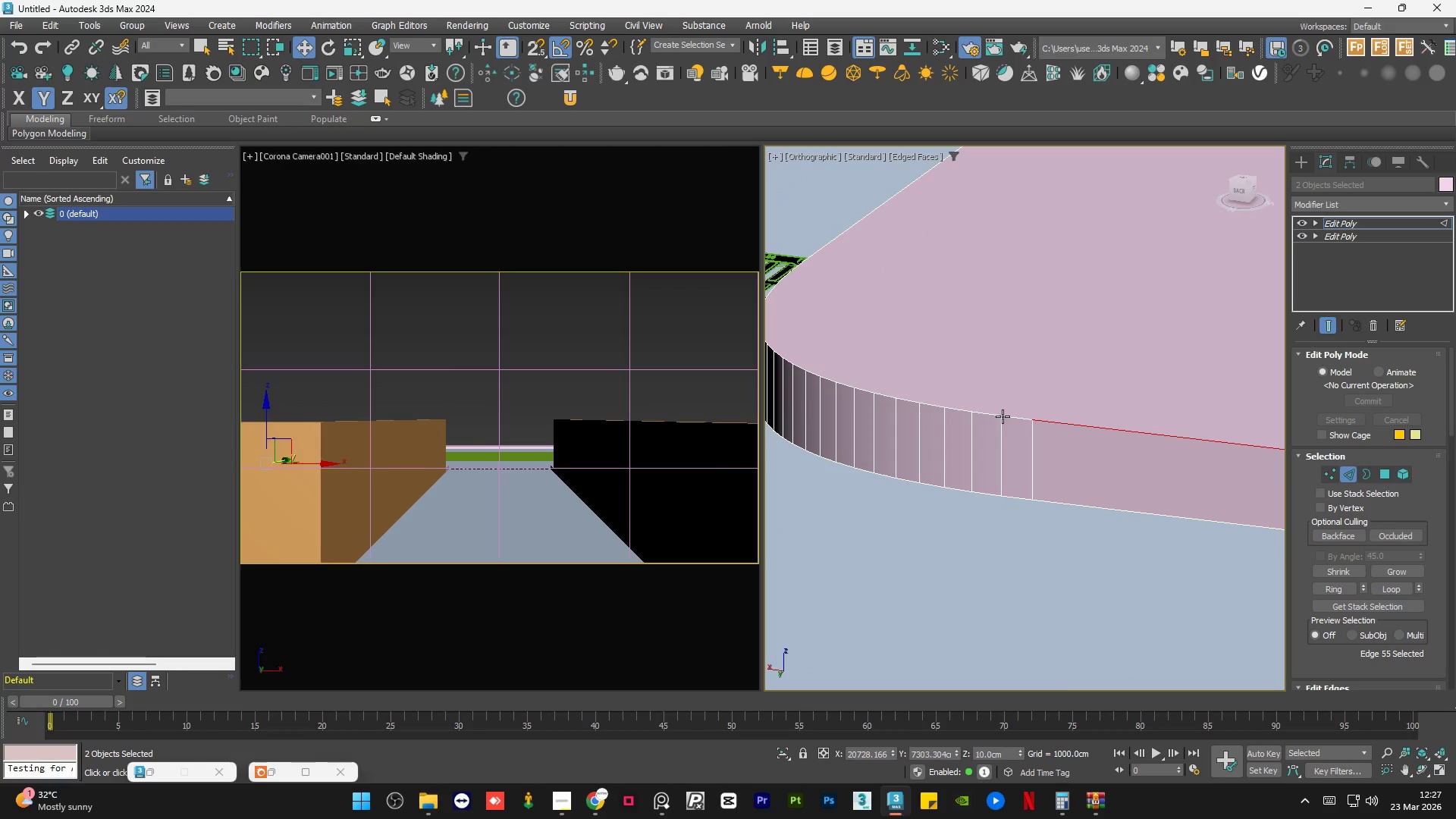 
left_click([1010, 415])
 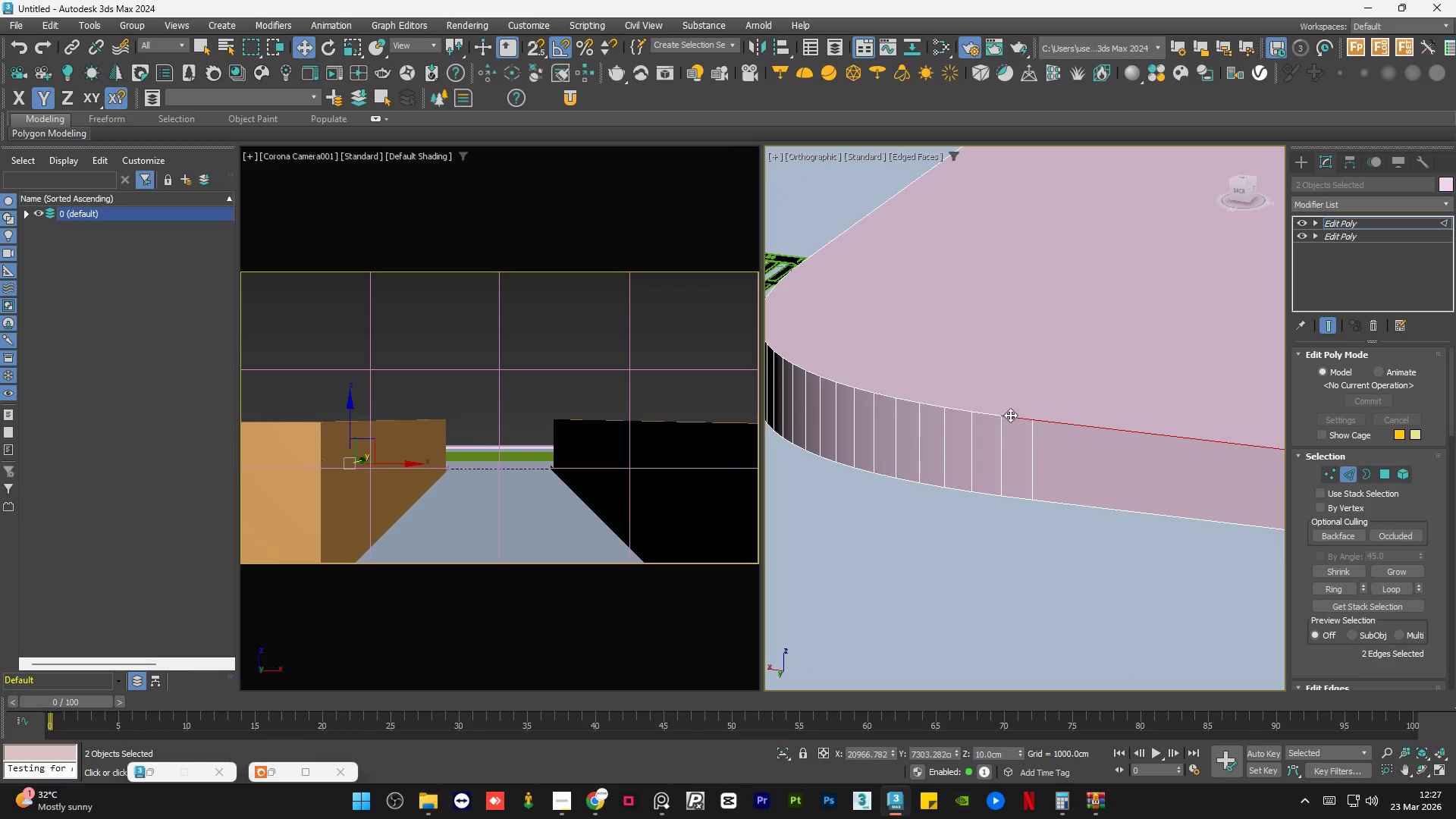 
double_click([1010, 415])
 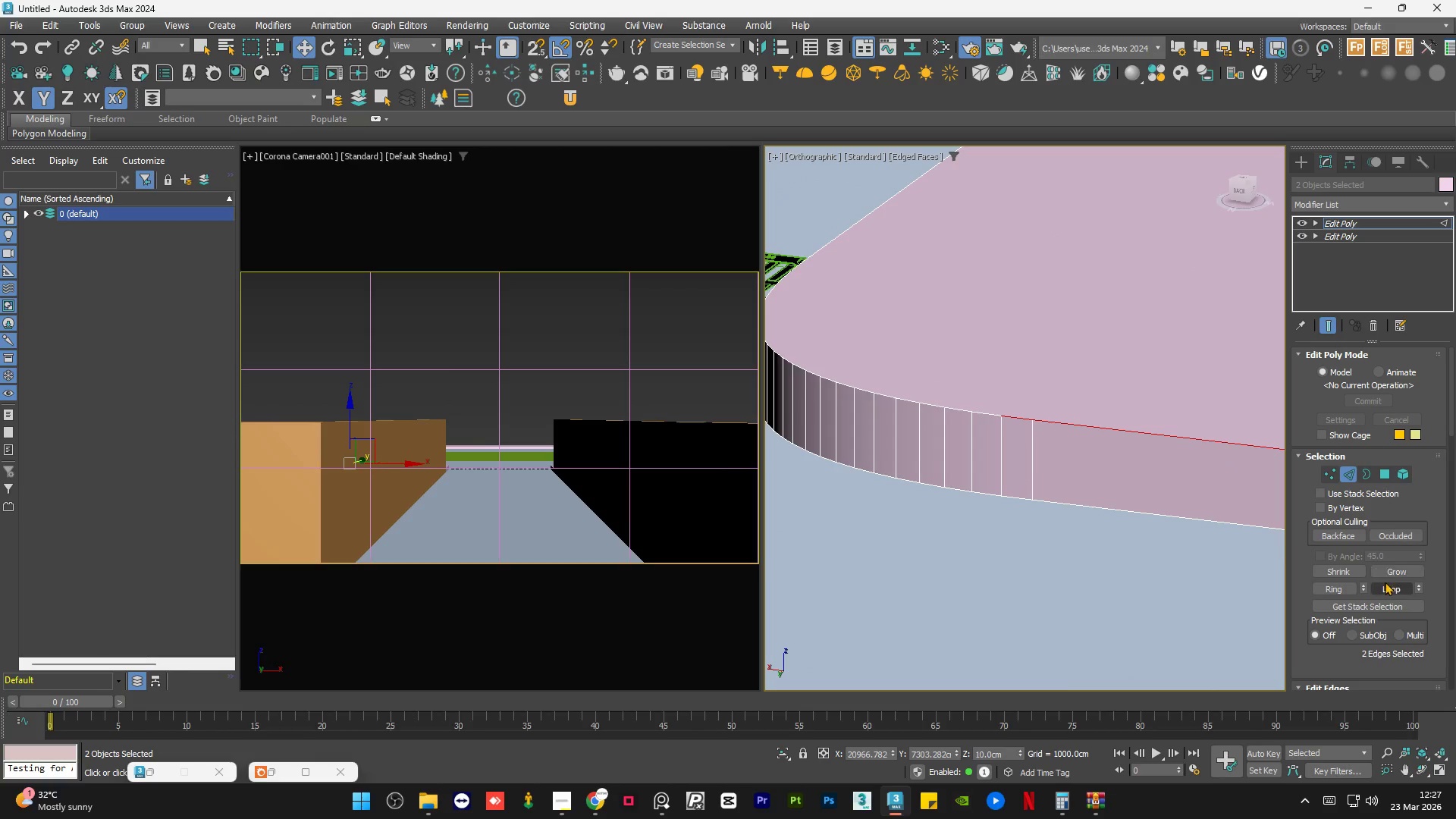 
left_click([1385, 585])
 